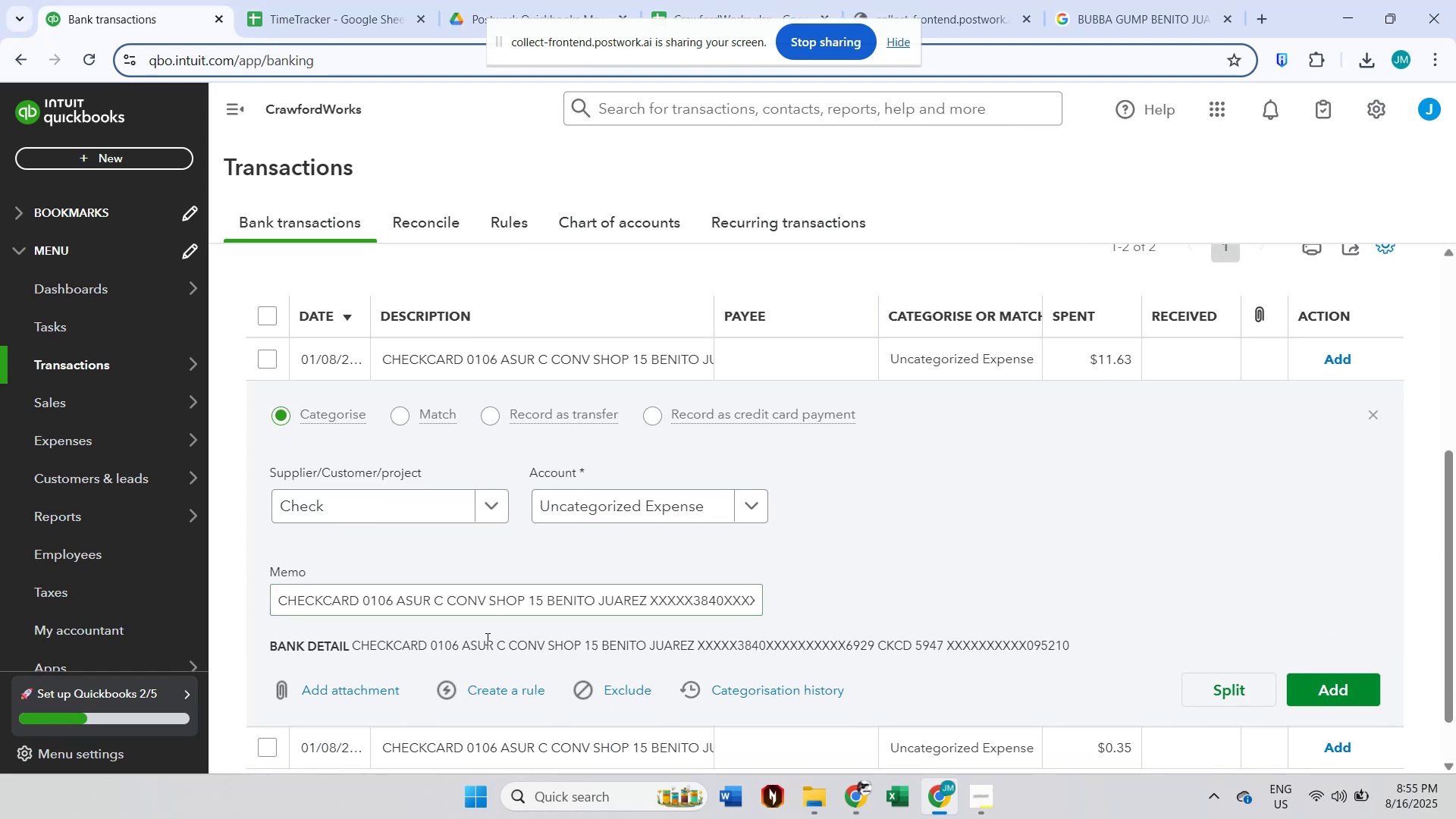 
double_click([475, 645])
 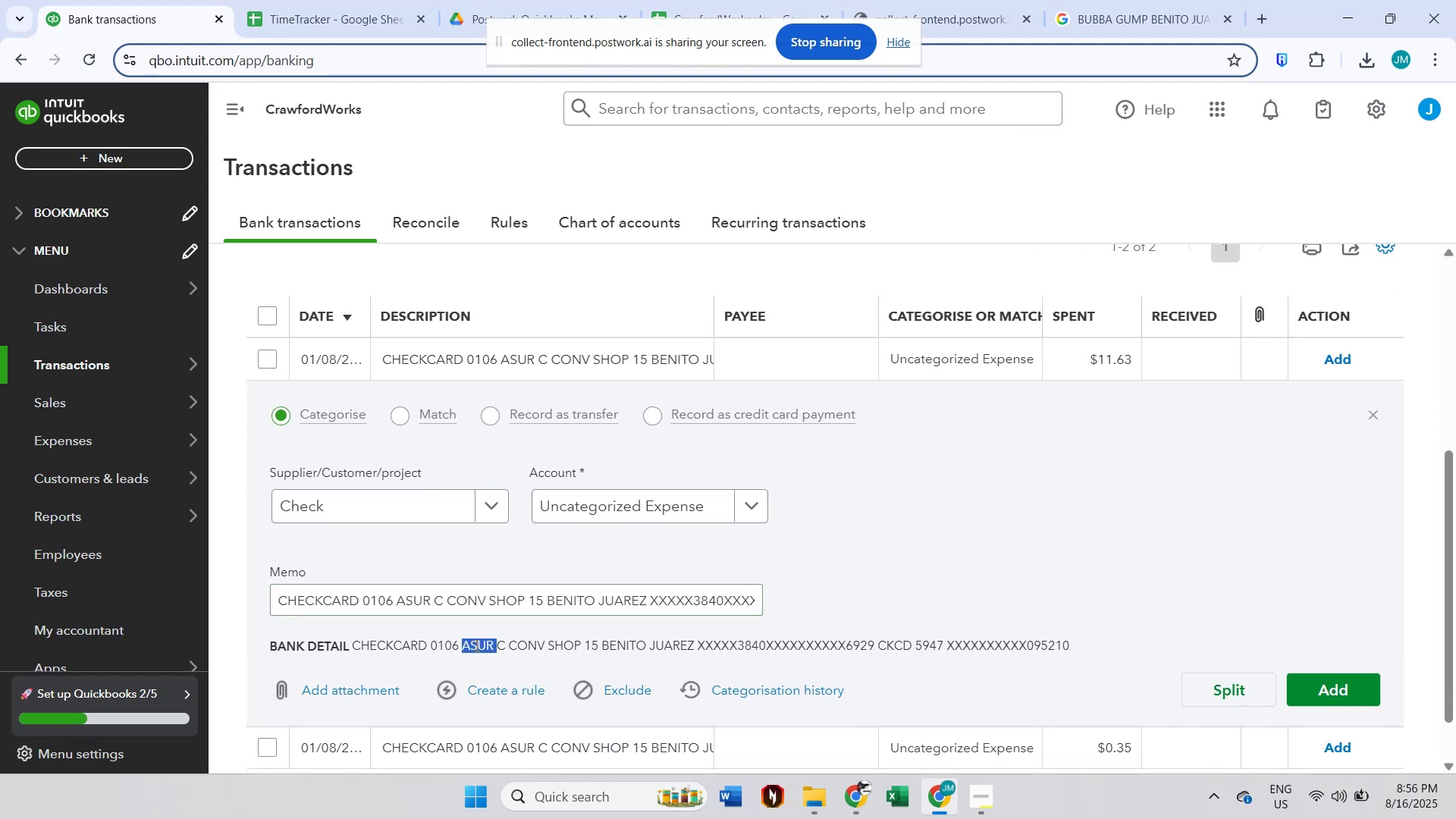 
hold_key(key=ShiftLeft, duration=0.71)
triple_click([523, 644])
 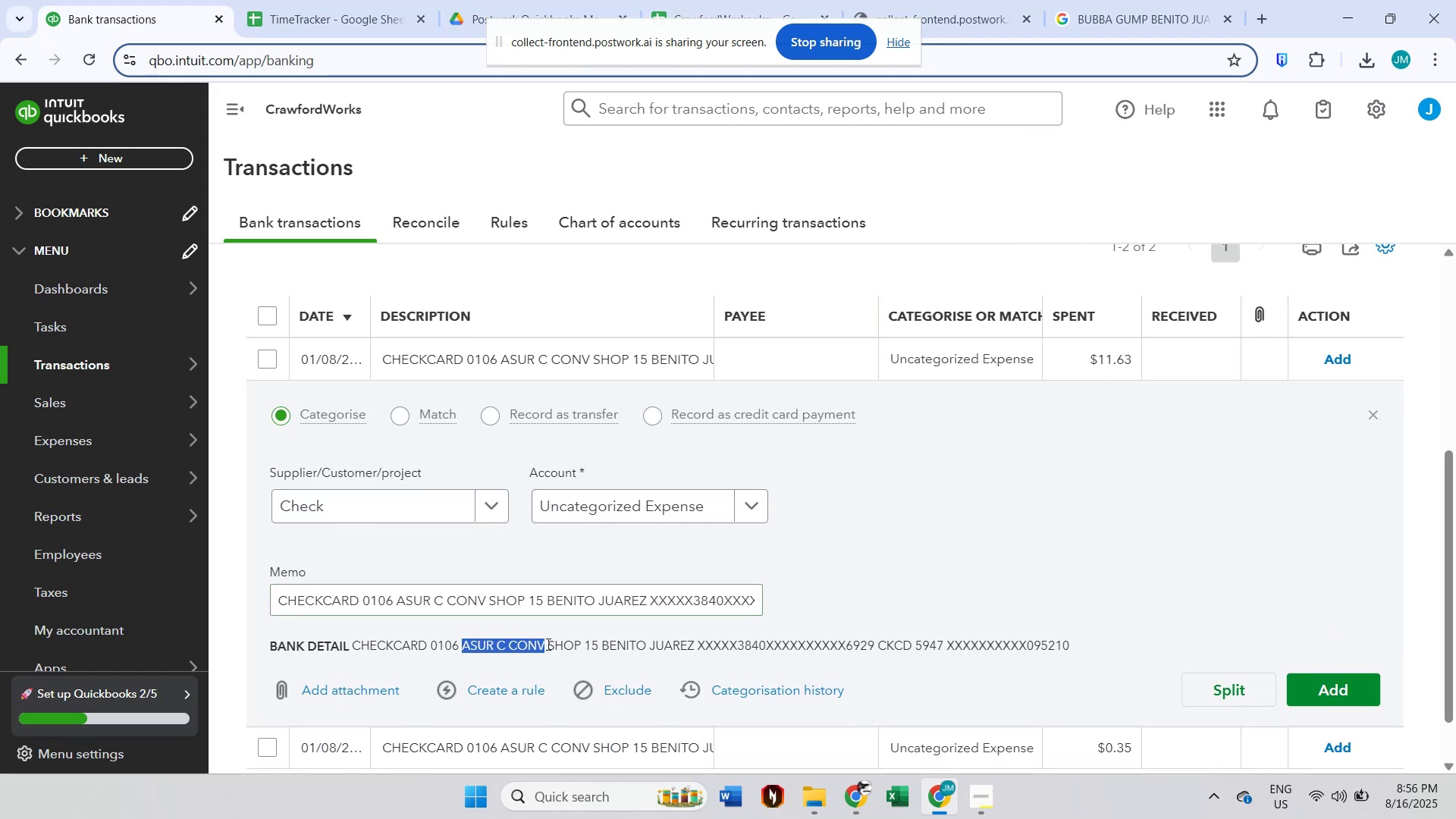 
triple_click([571, 644])
 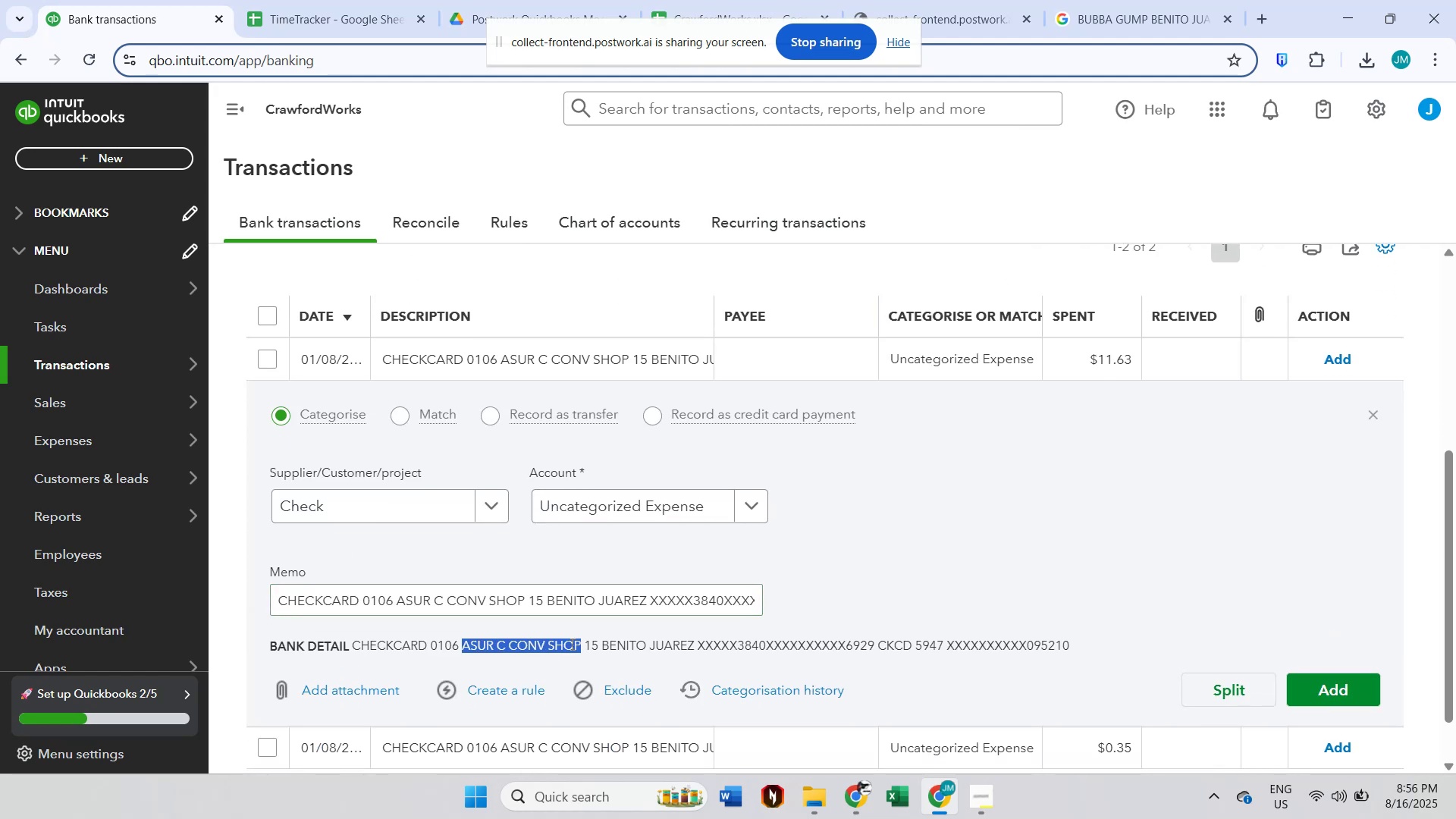 
key(Control+ControlLeft)
 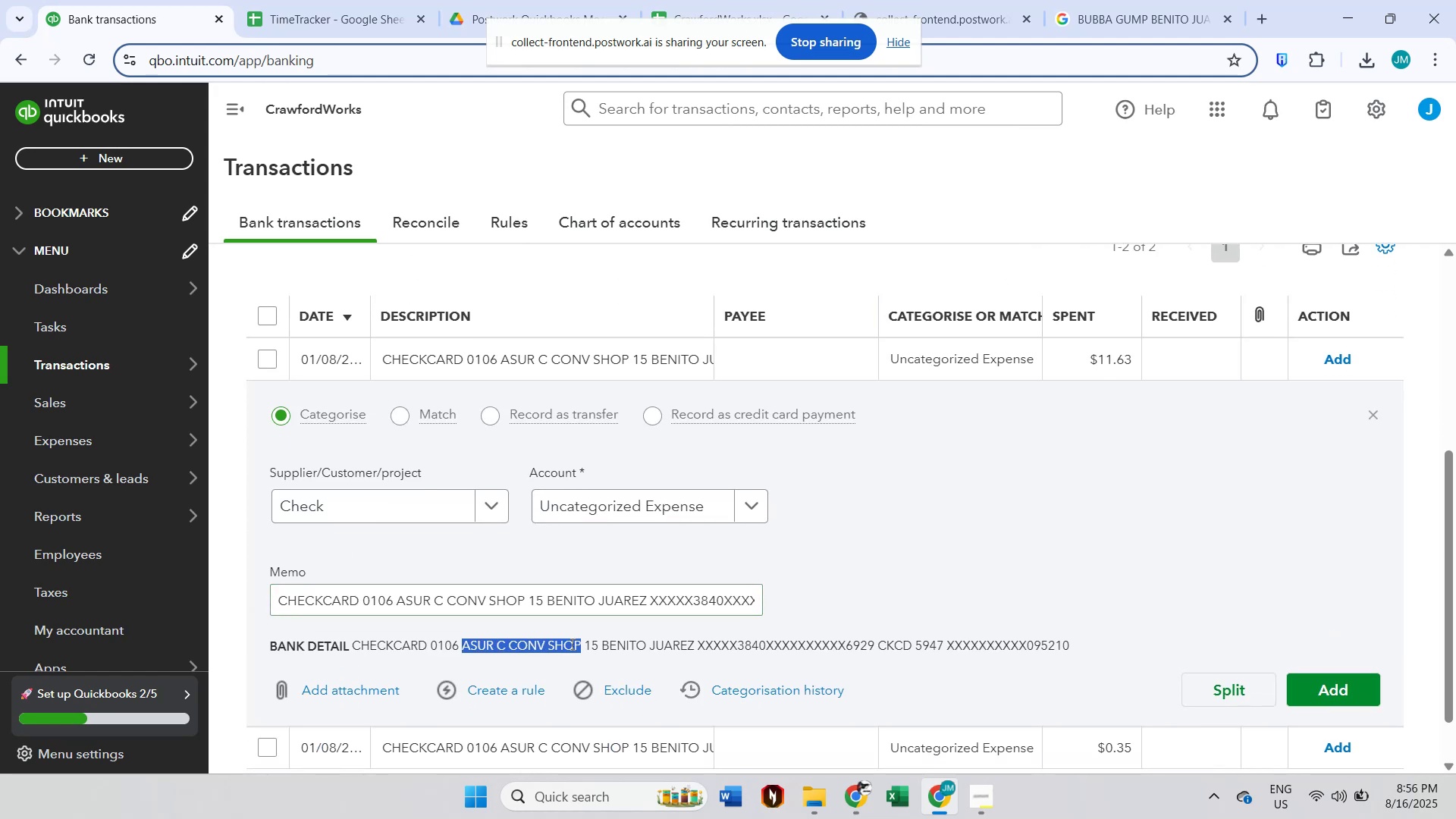 
key(Control+C)
 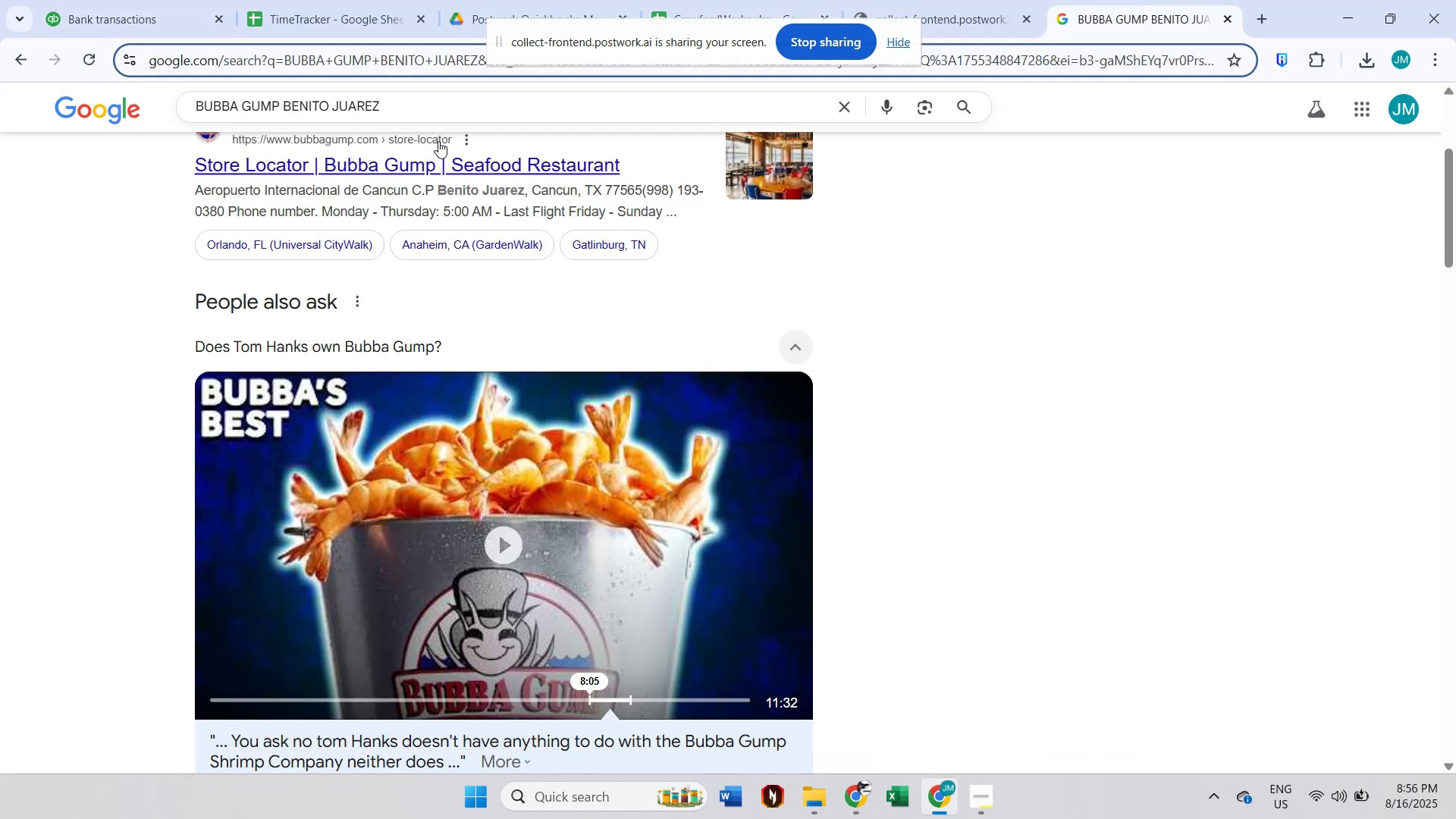 
left_click([441, 121])
 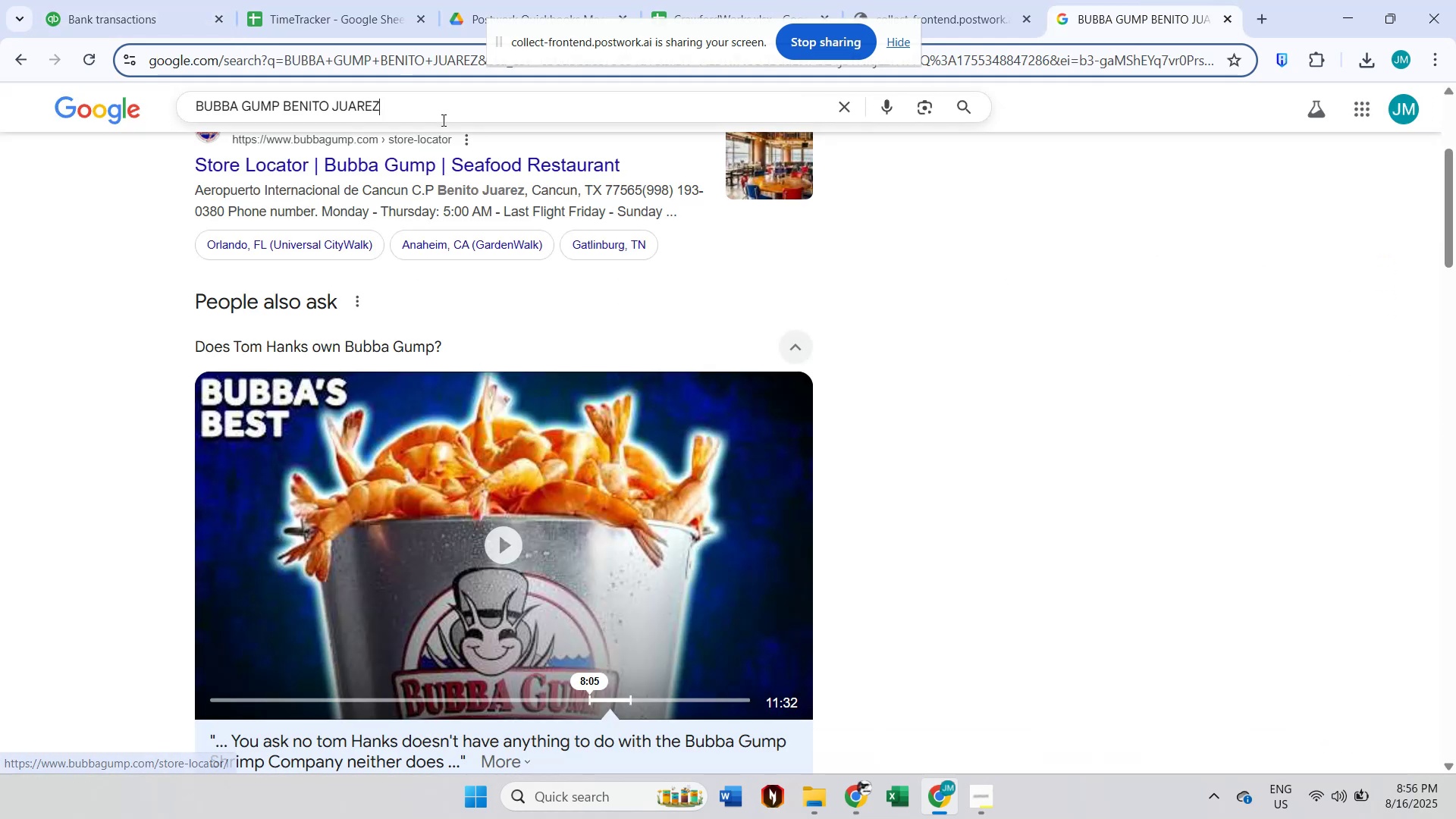 
key(Control+A)
 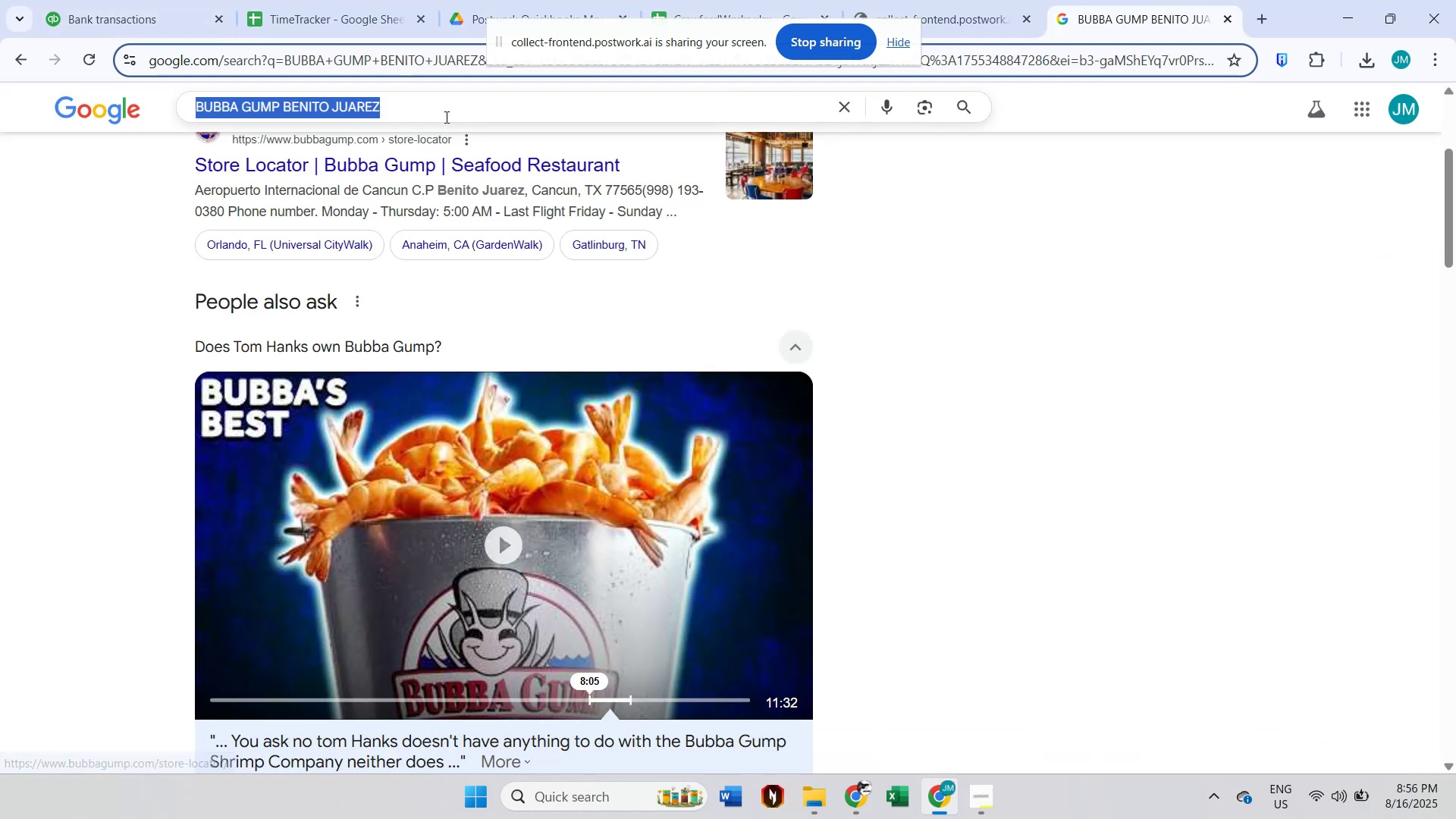 
key(Control+V)
 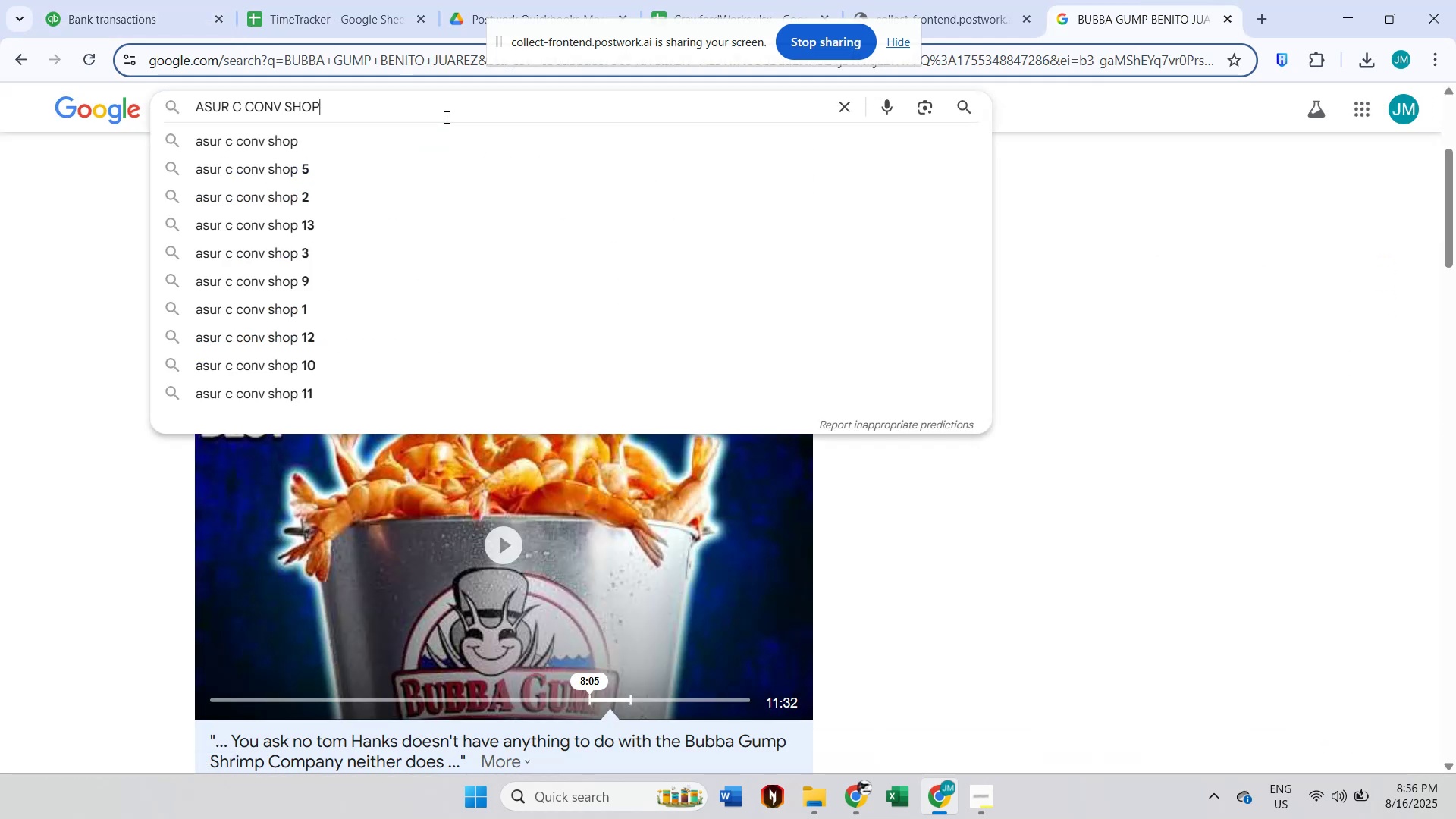 
key(Enter)
 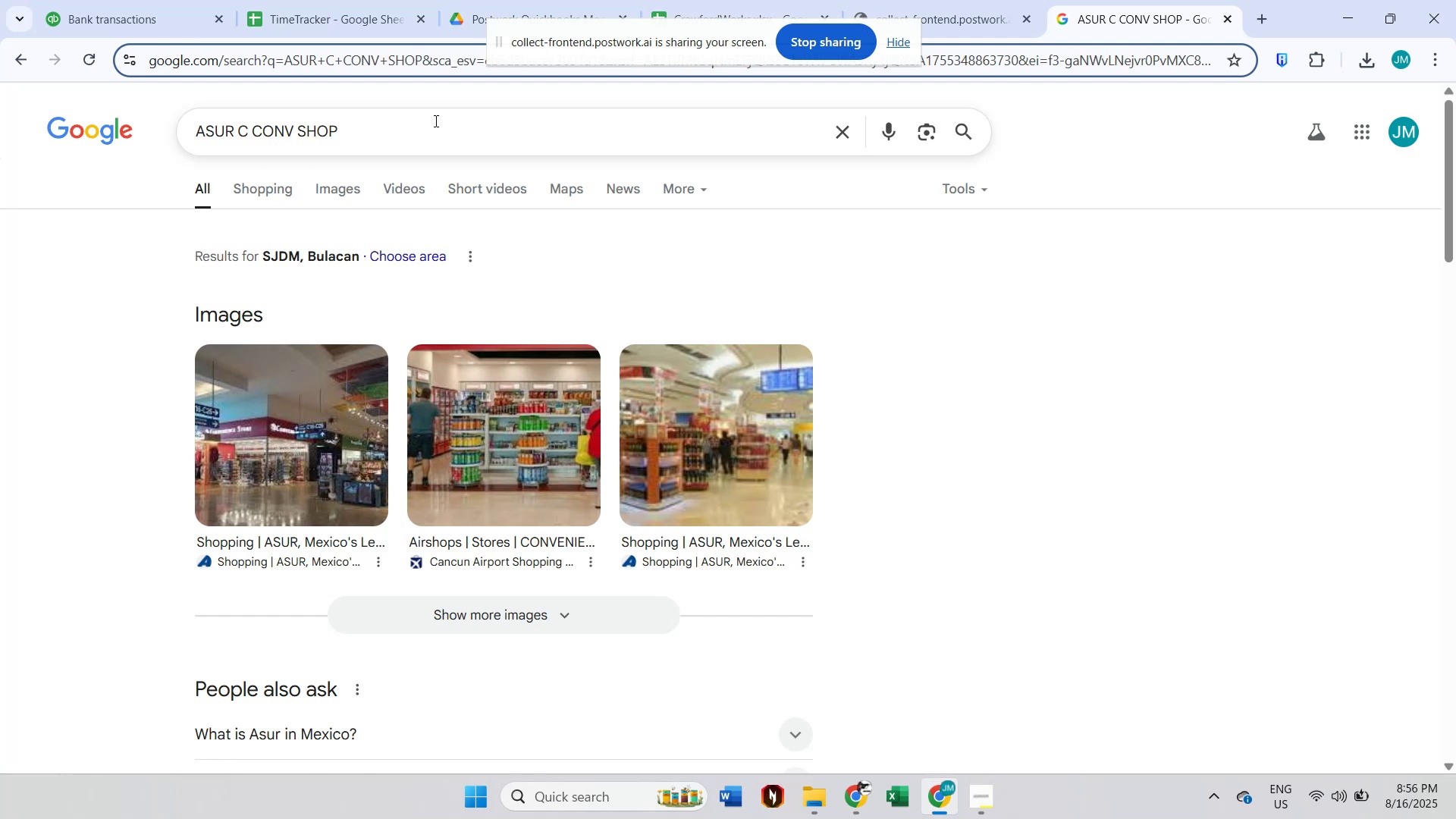 
wait(5.39)
 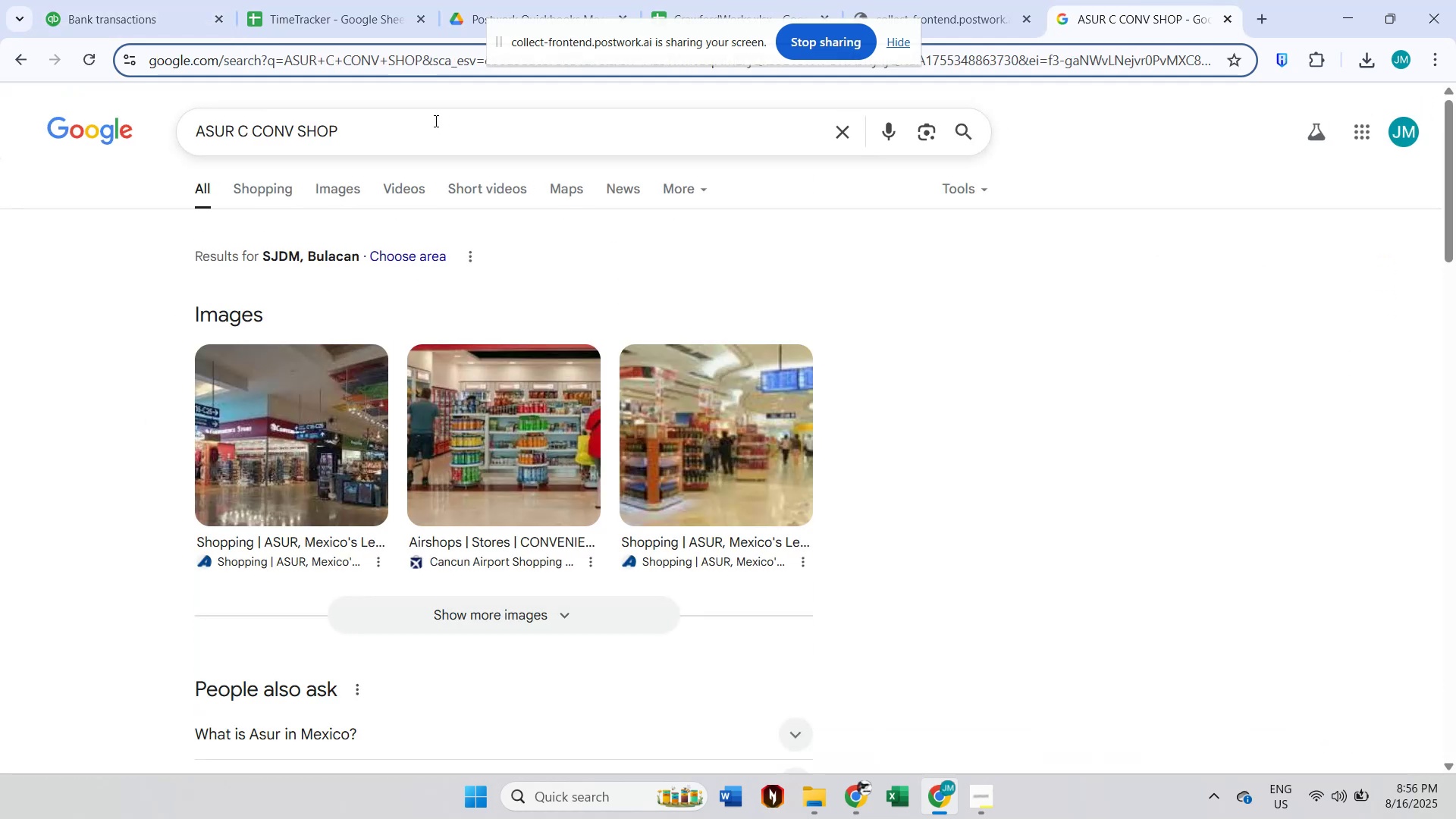 
left_click([115, 7])
 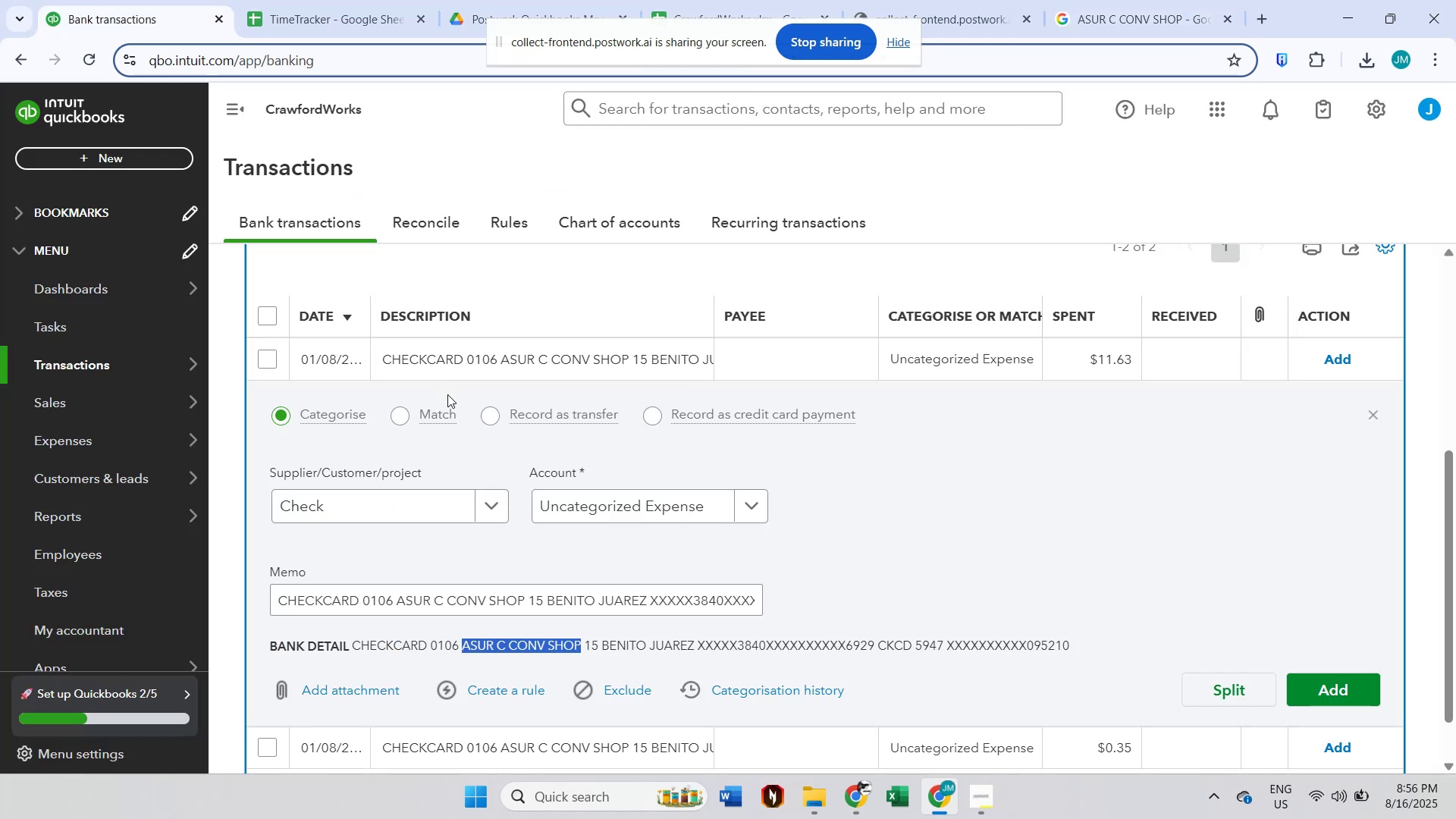 
left_click([394, 510])
 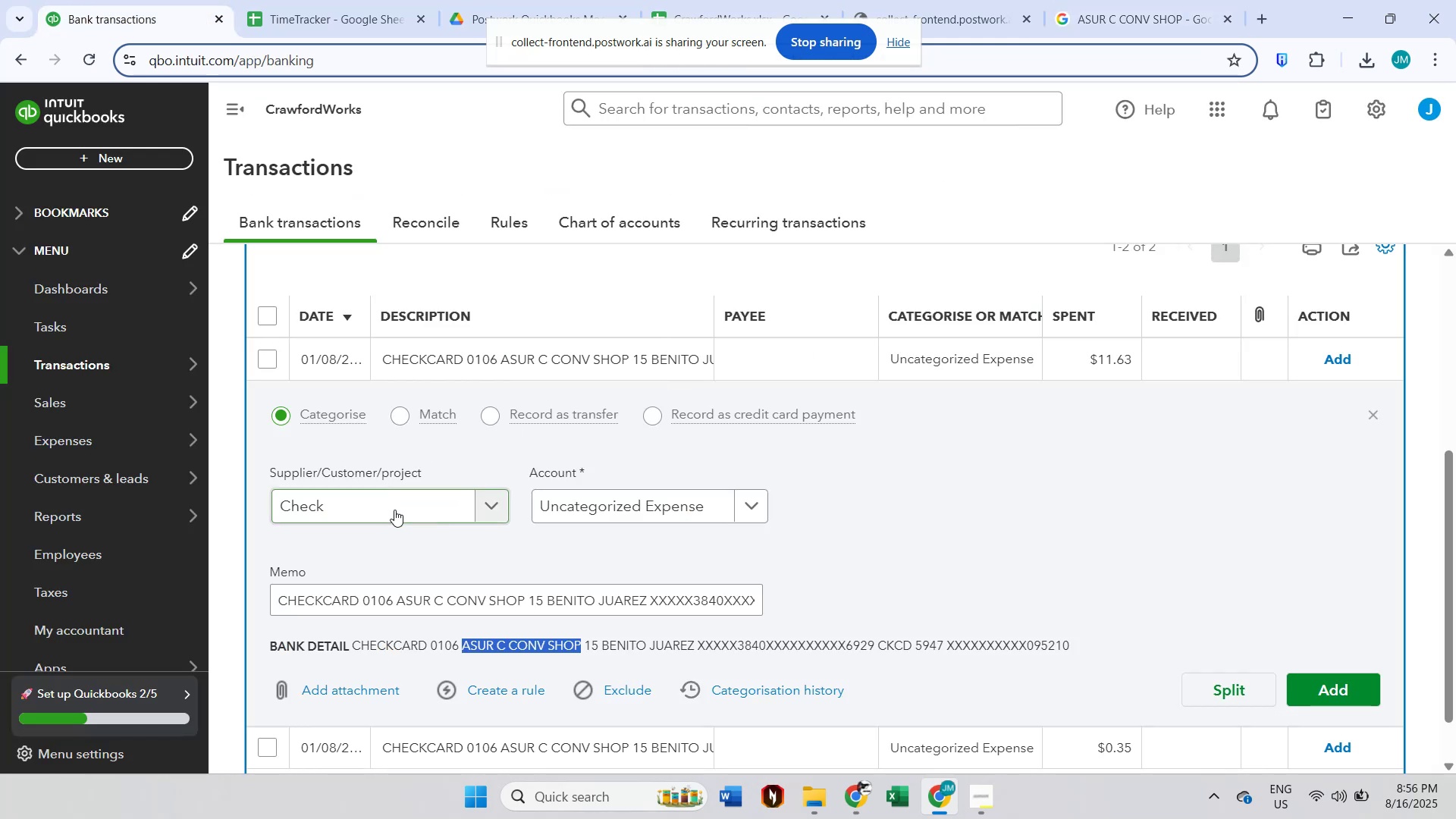 
key(Control+ControlLeft)
 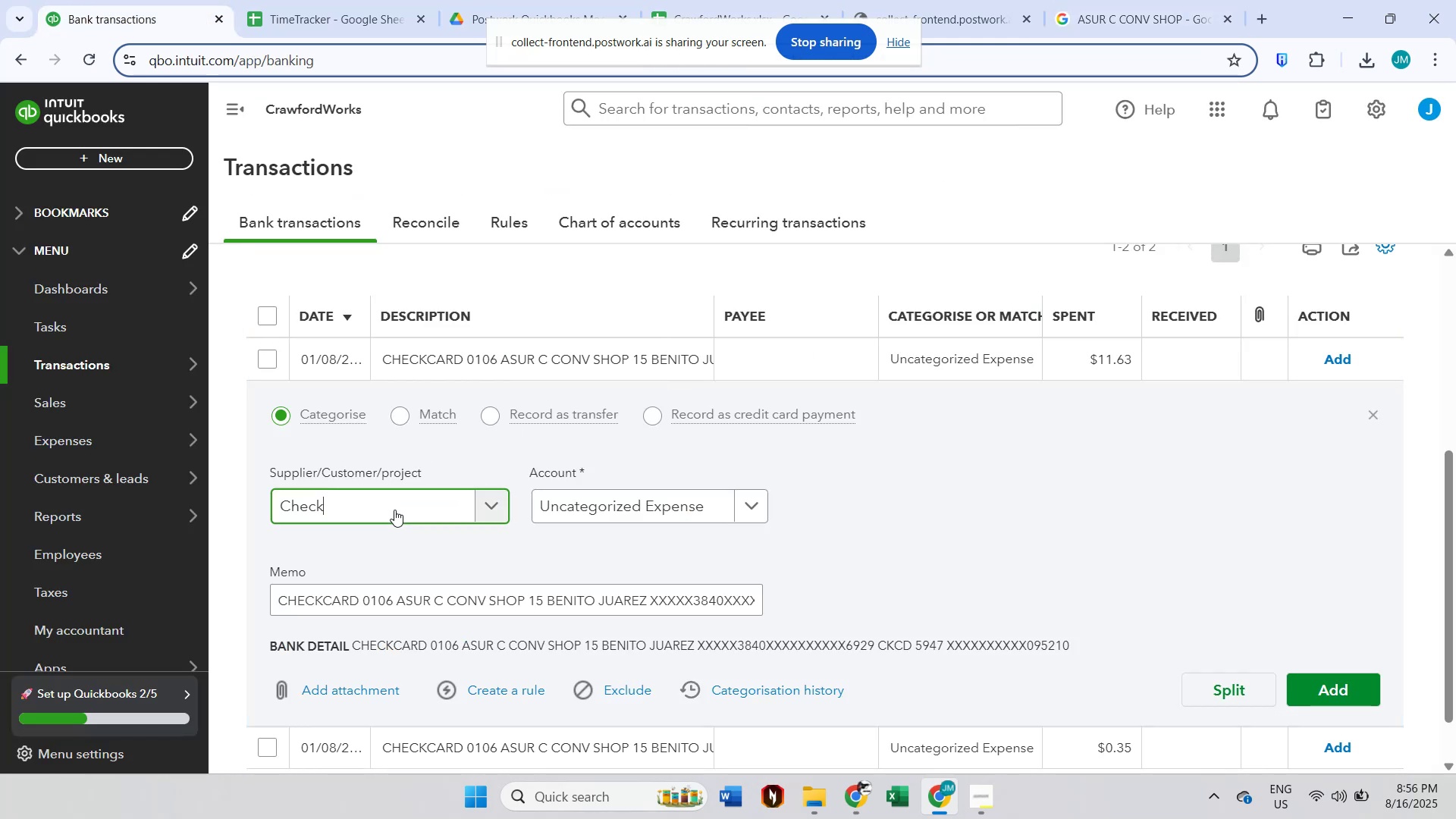 
key(Control+V)
 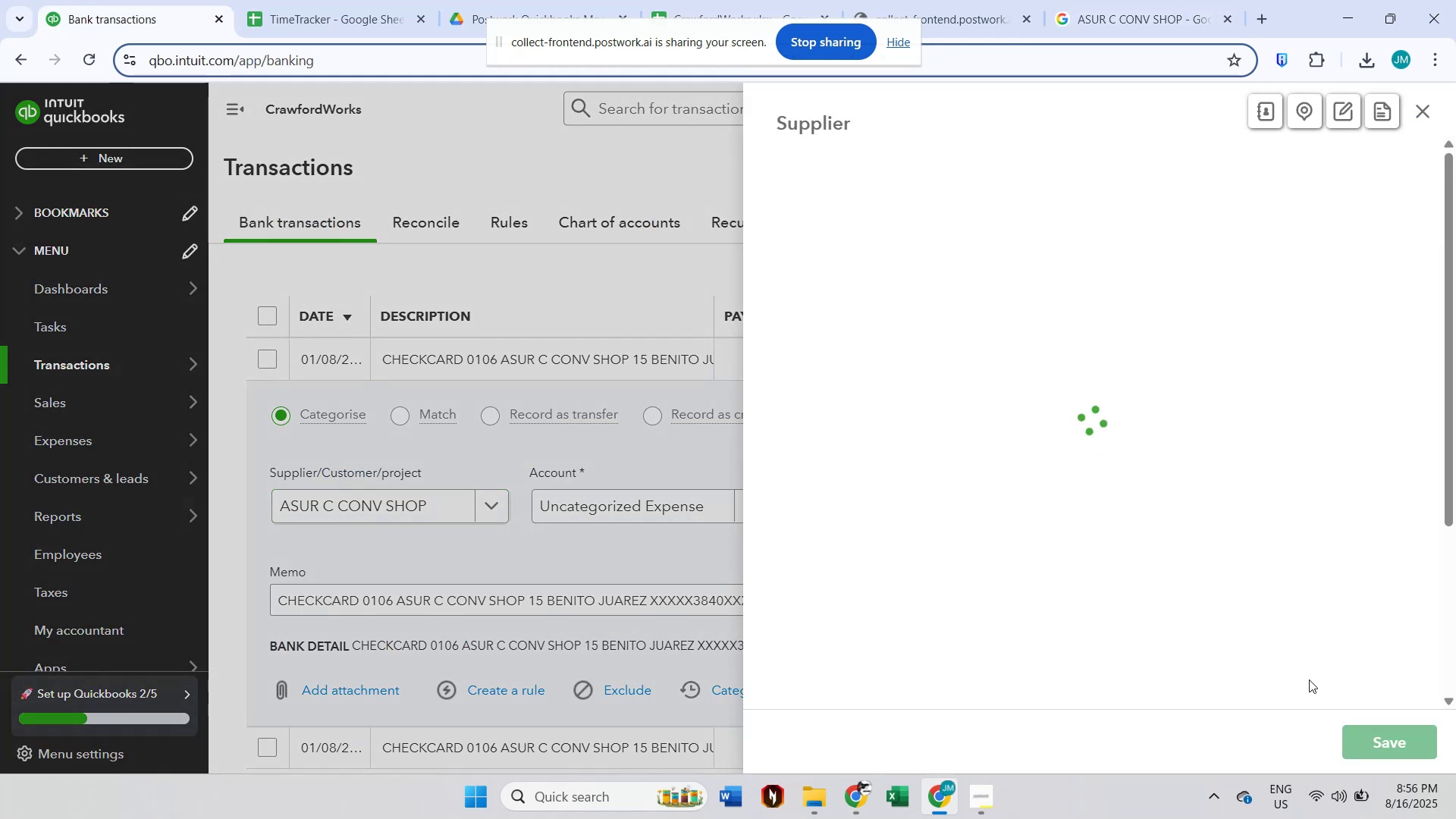 
left_click([1371, 736])
 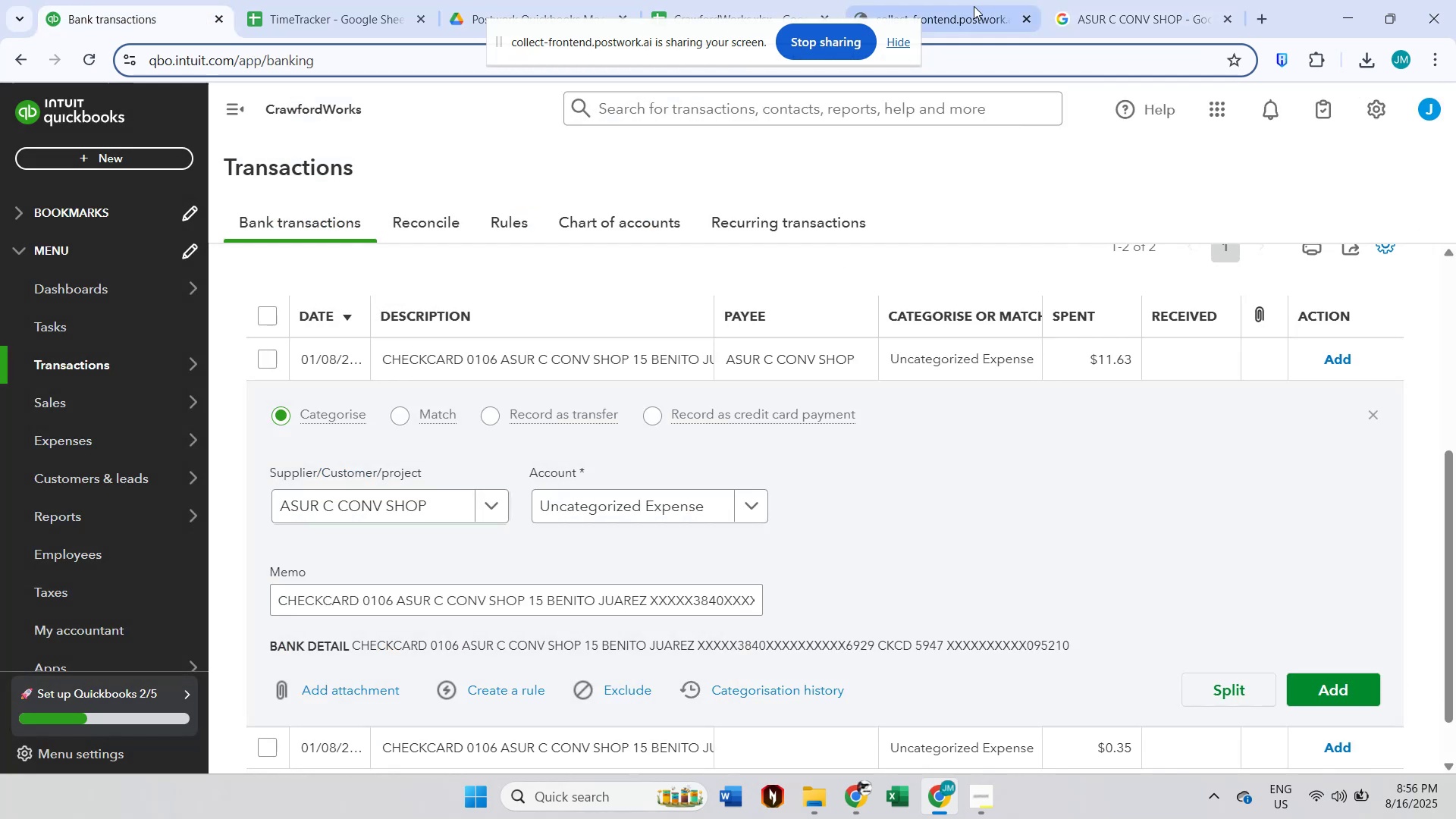 
left_click([1106, 0])
 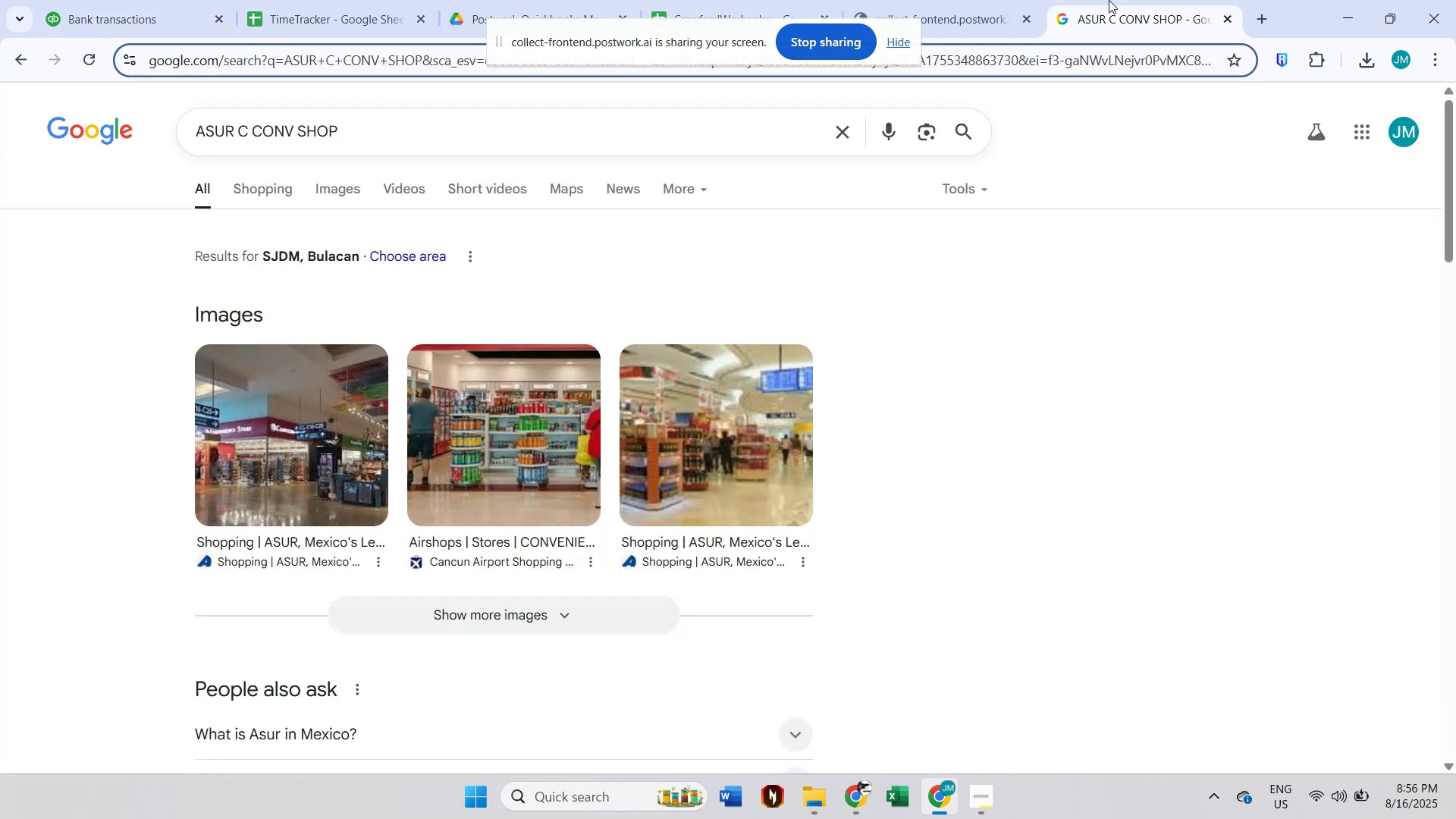 
scroll: coordinate [937, 256], scroll_direction: down, amount: 3.0
 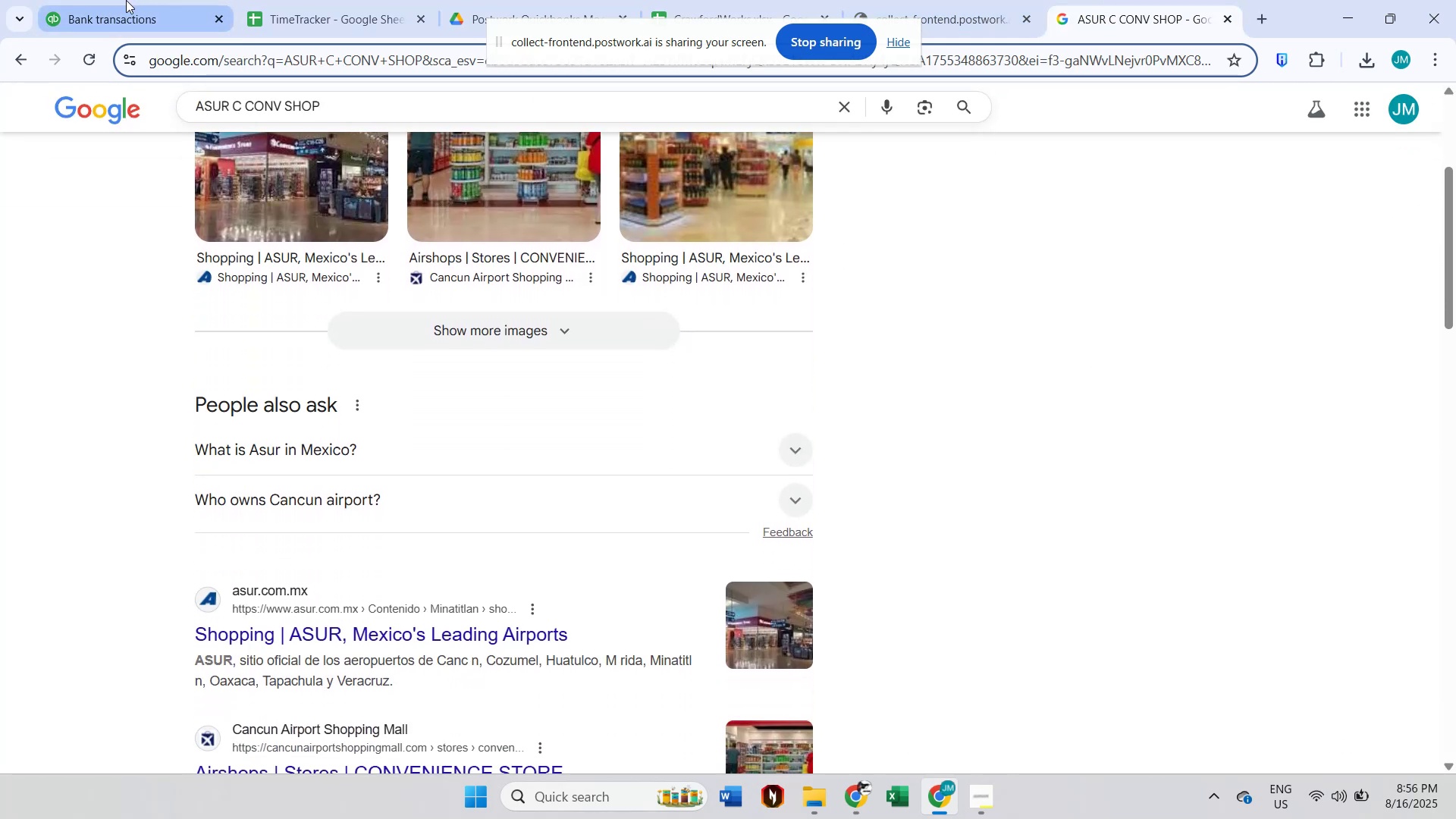 
left_click([98, 22])
 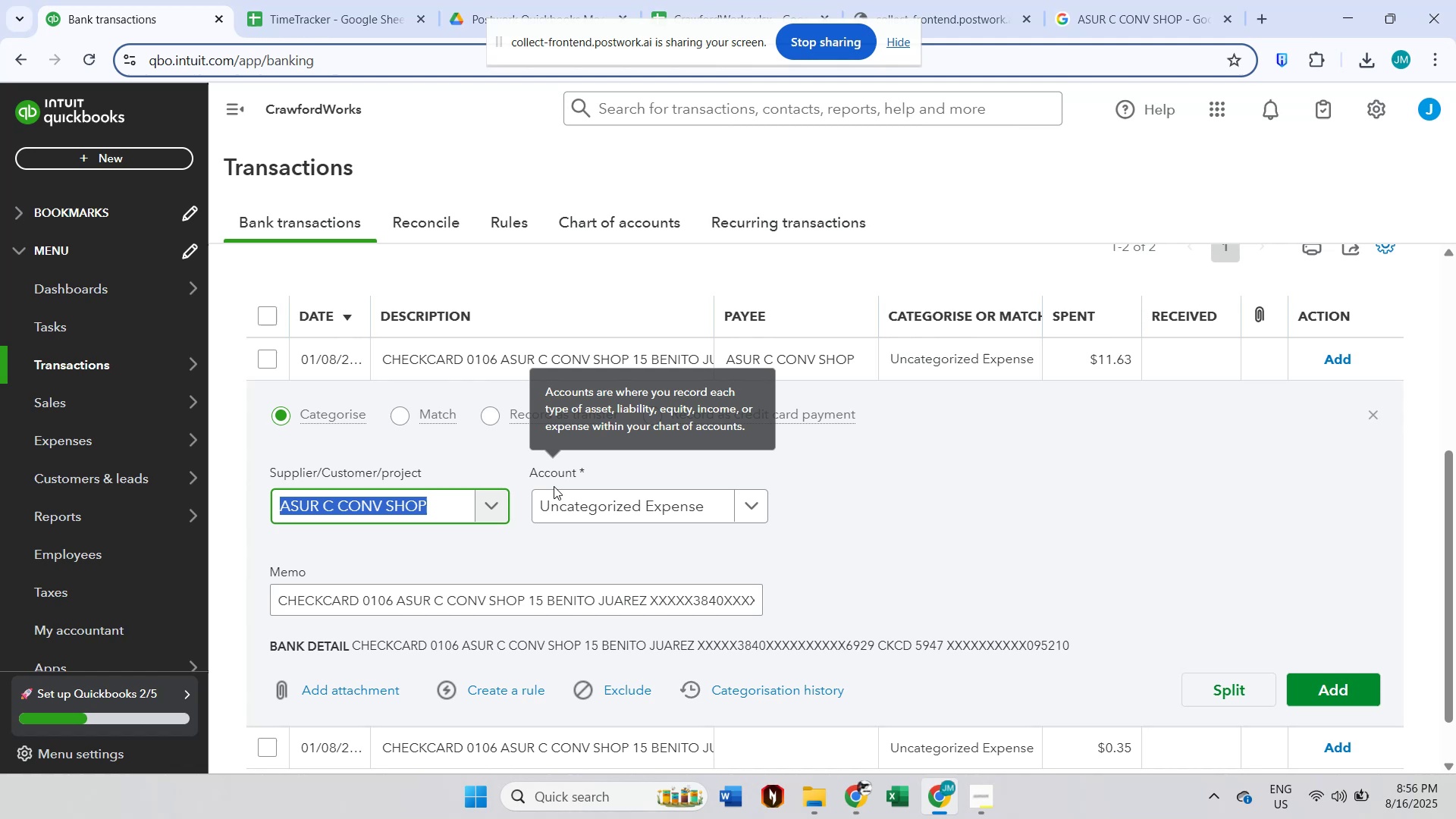 
left_click([582, 507])
 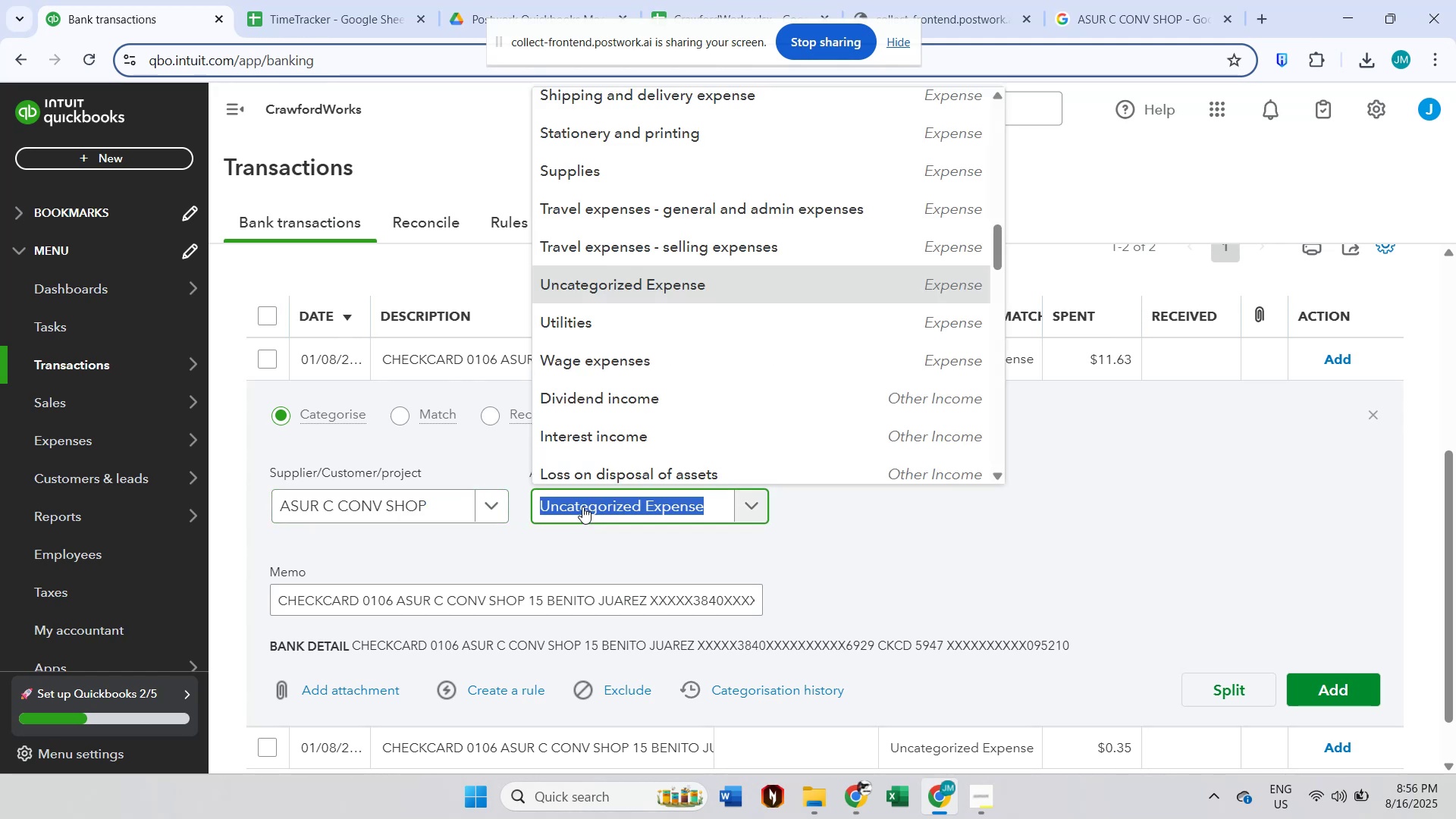 
type(meals)
 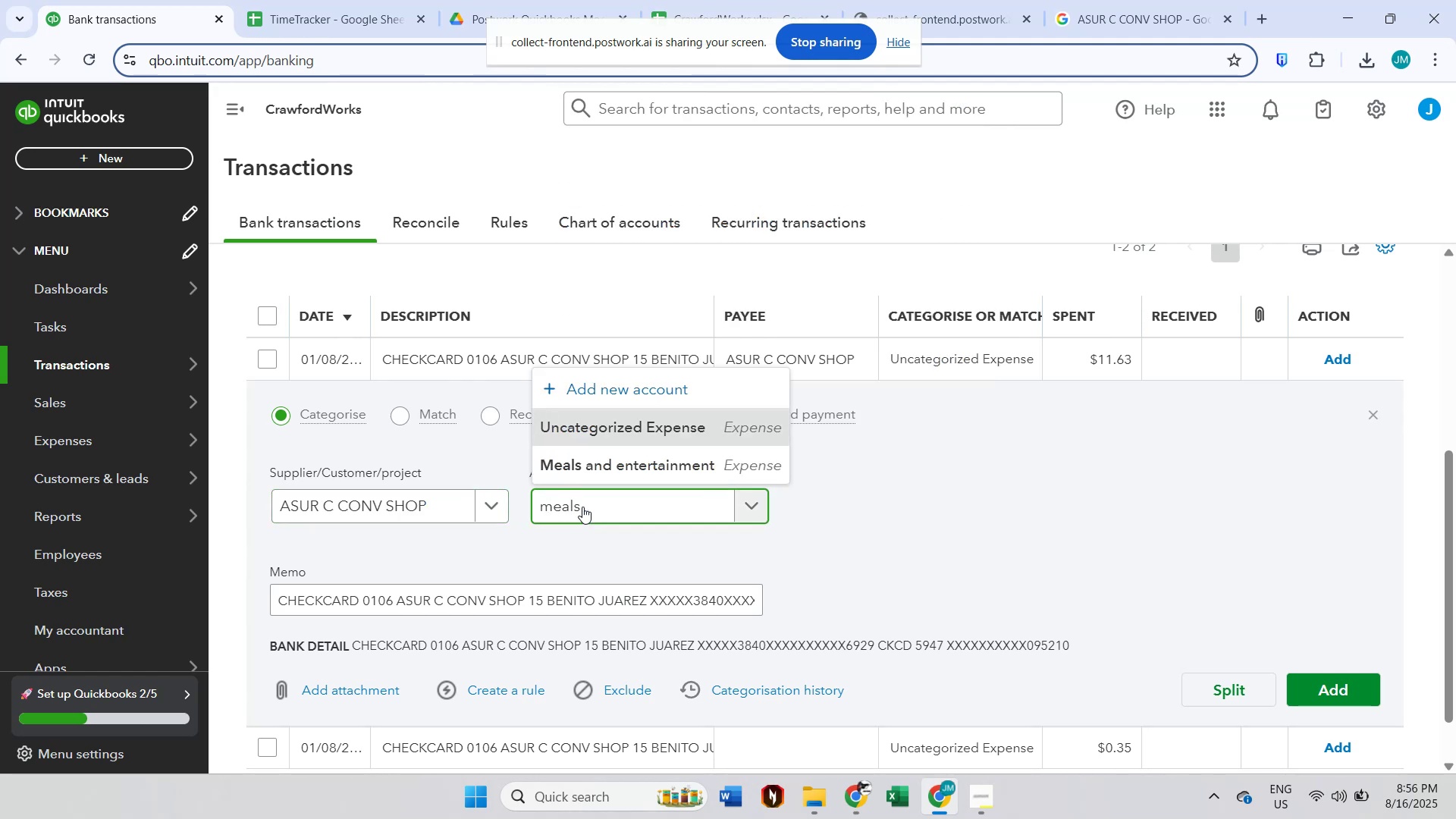 
left_click([624, 473])
 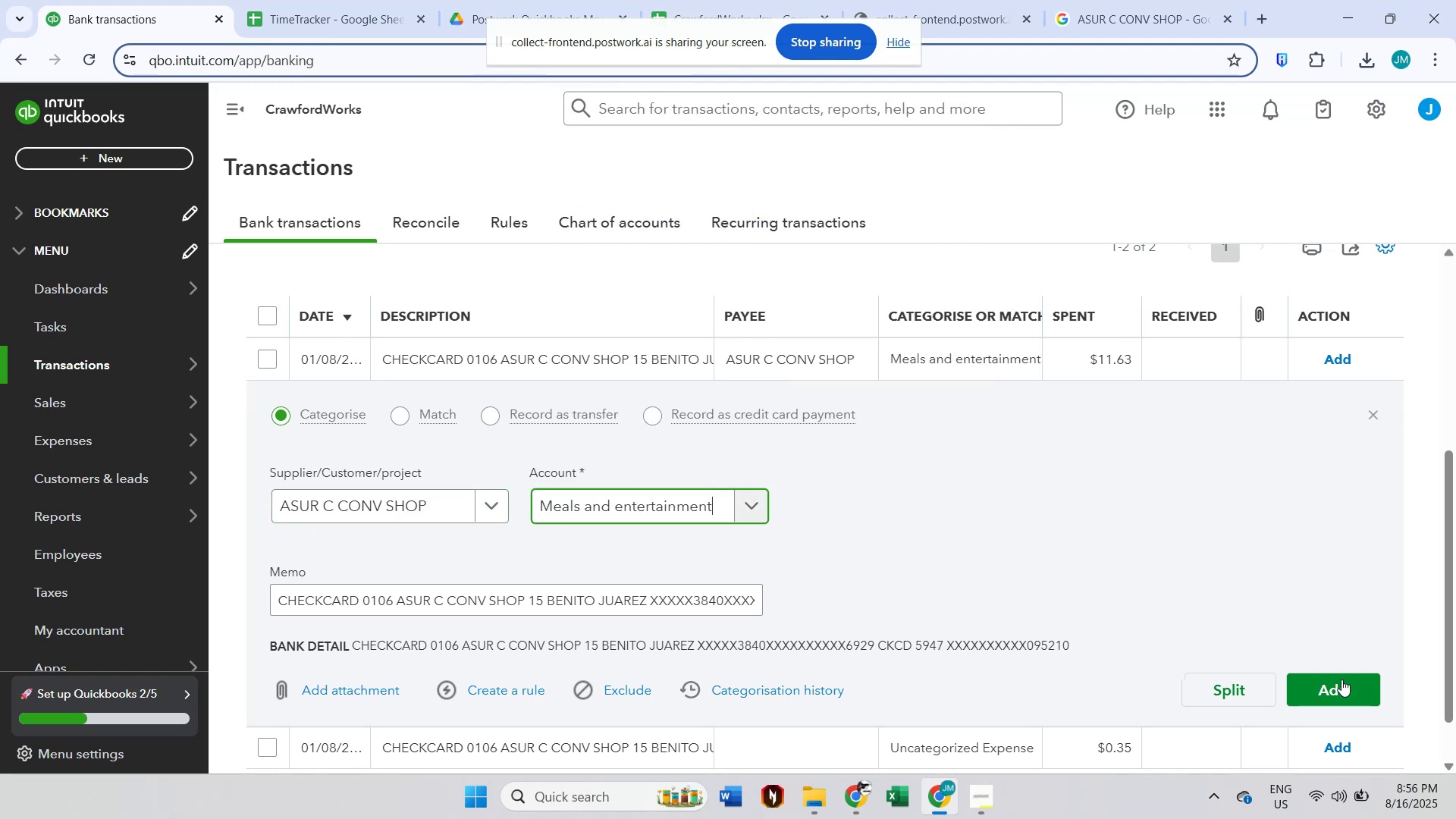 
left_click([1355, 682])
 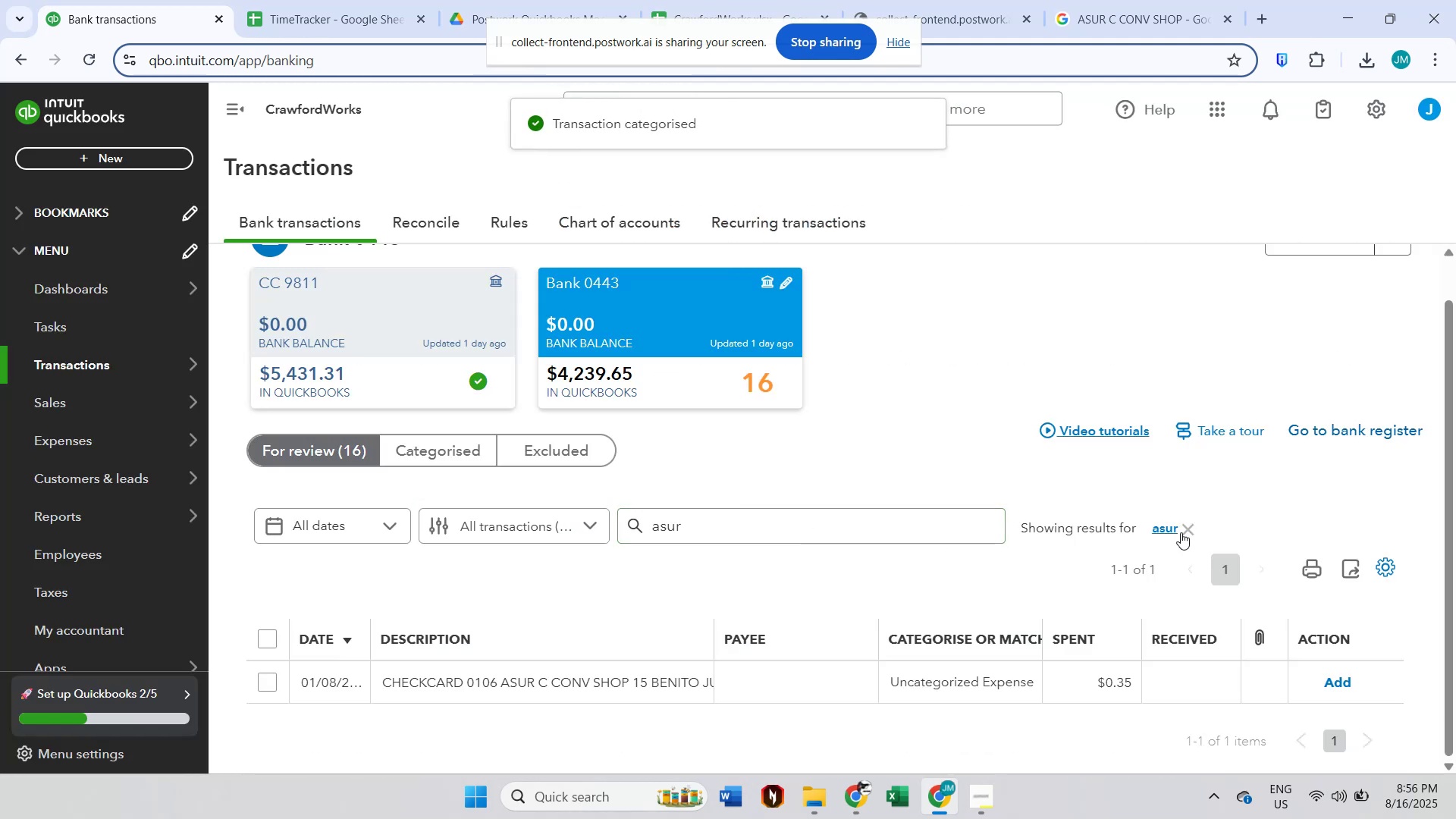 
left_click([1191, 531])
 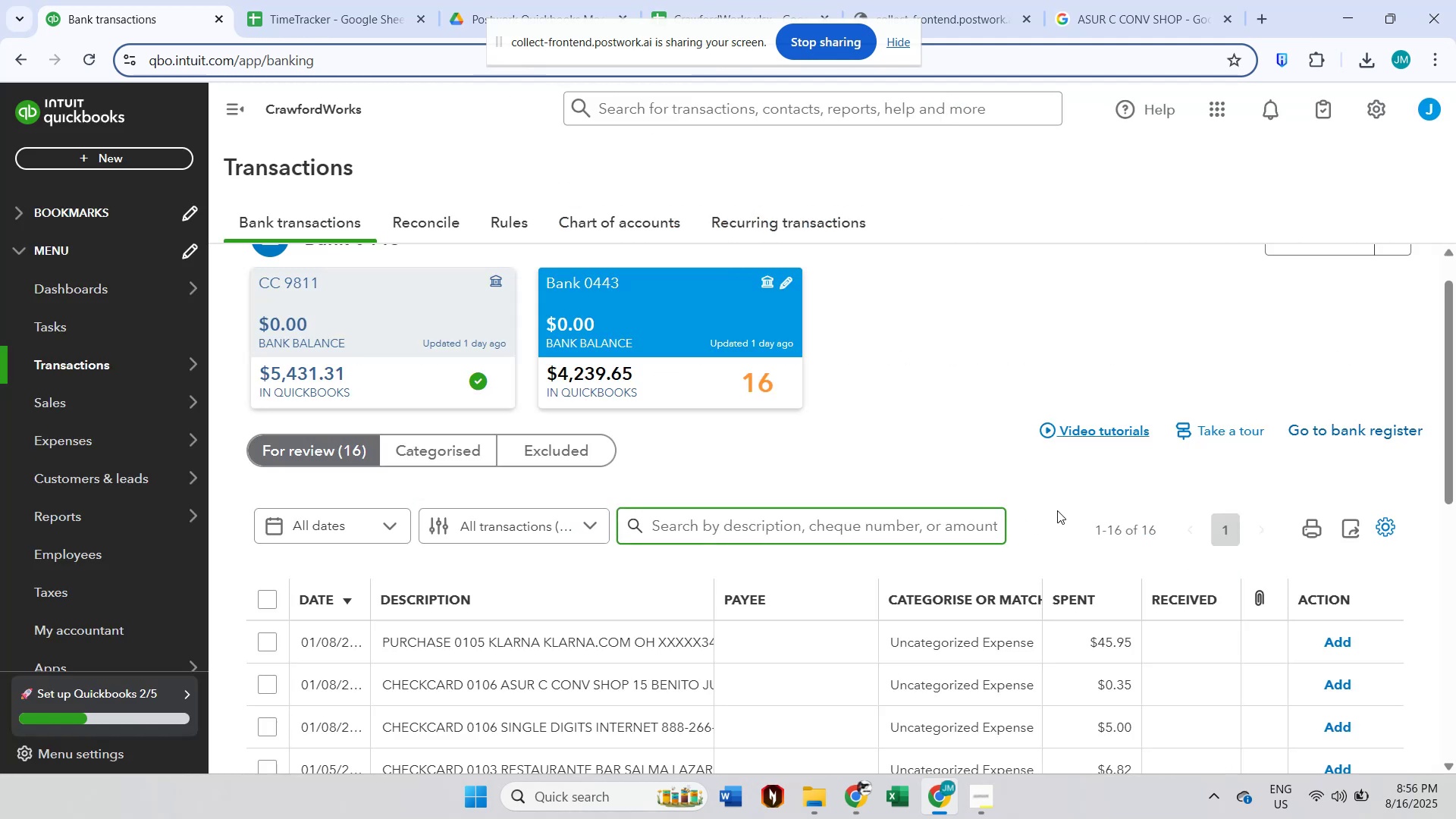 
scroll: coordinate [1029, 521], scroll_direction: down, amount: 2.0
 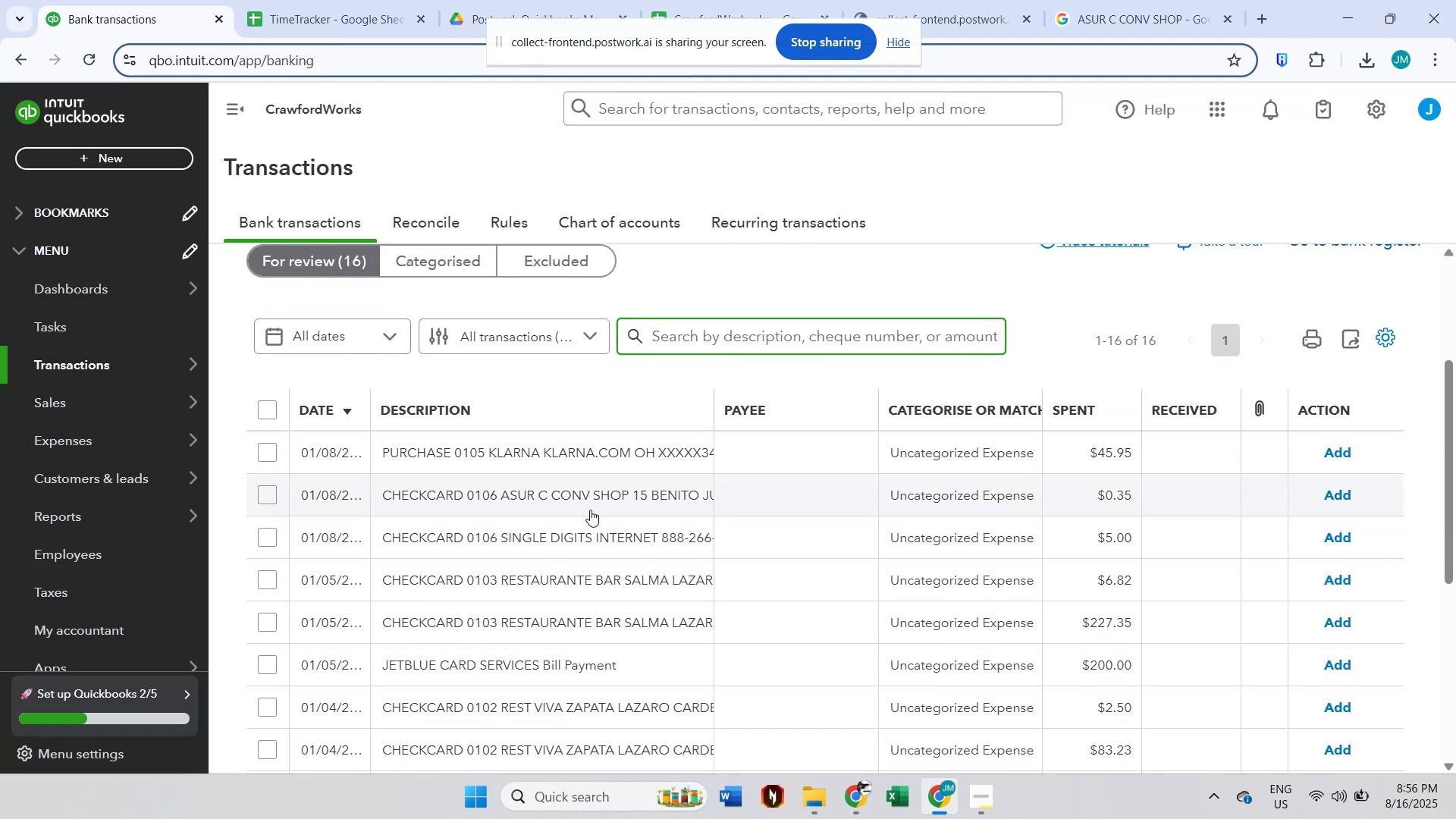 
left_click([721, 347])
 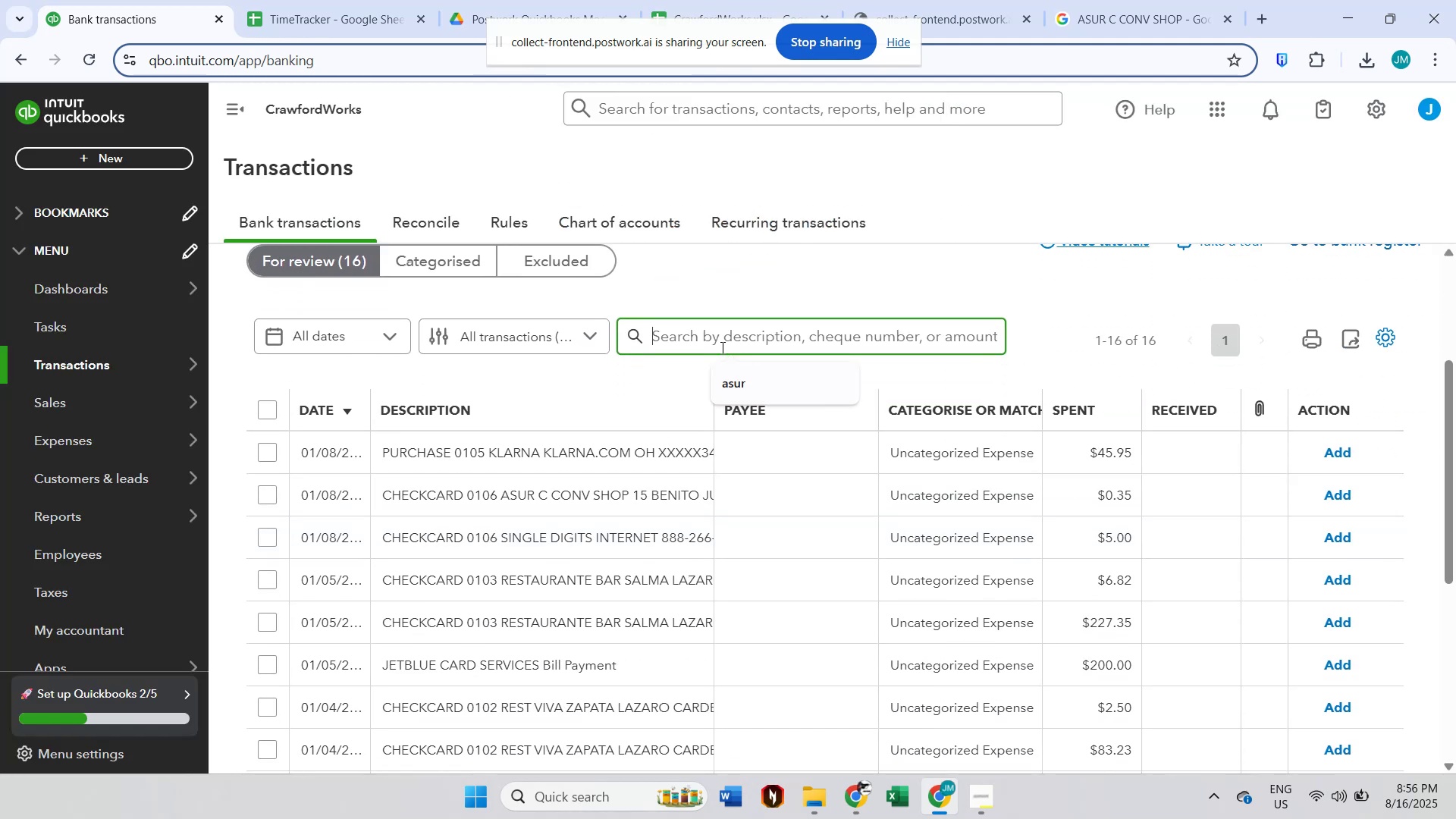 
type(asur)
 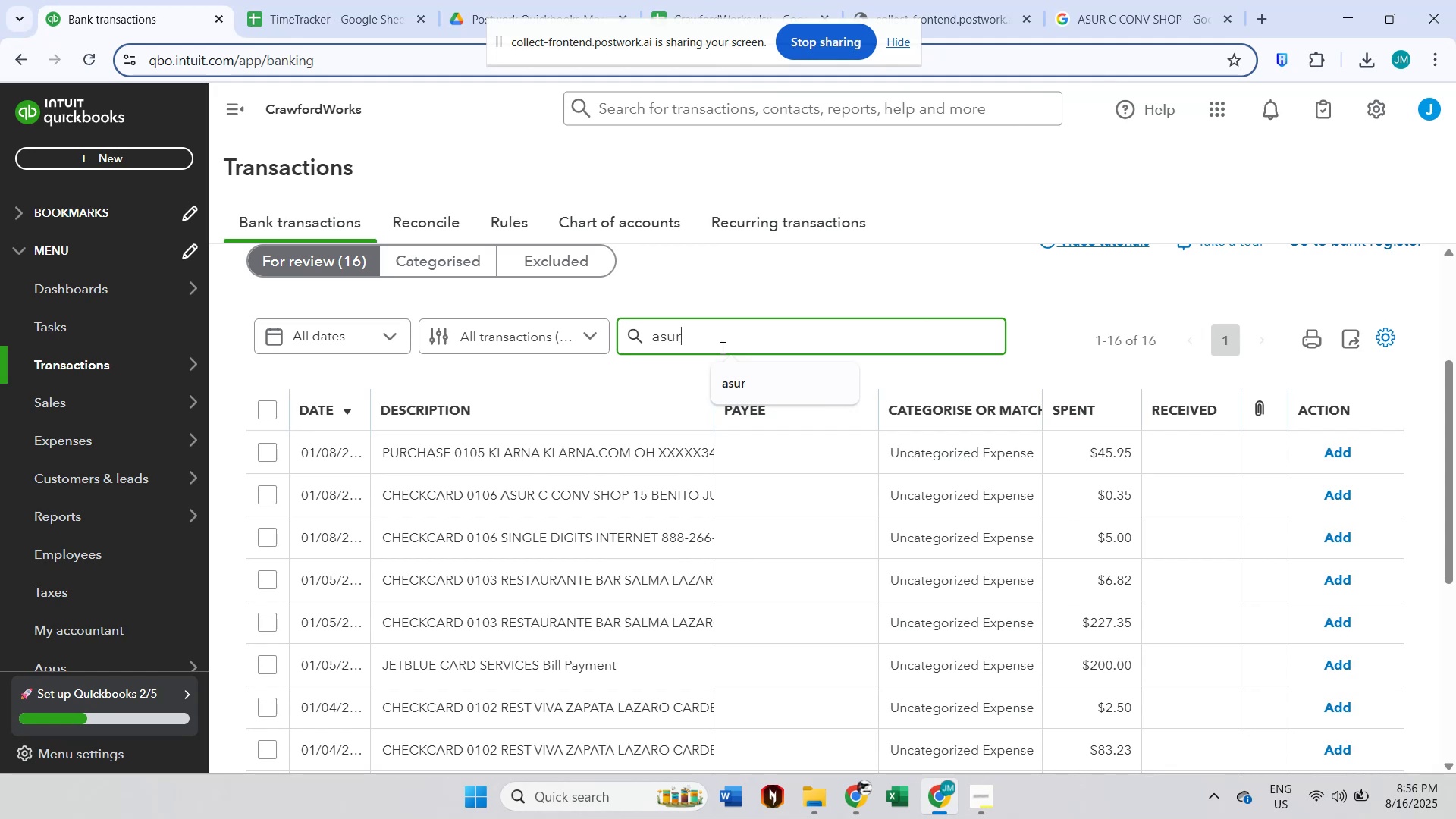 
key(Enter)
 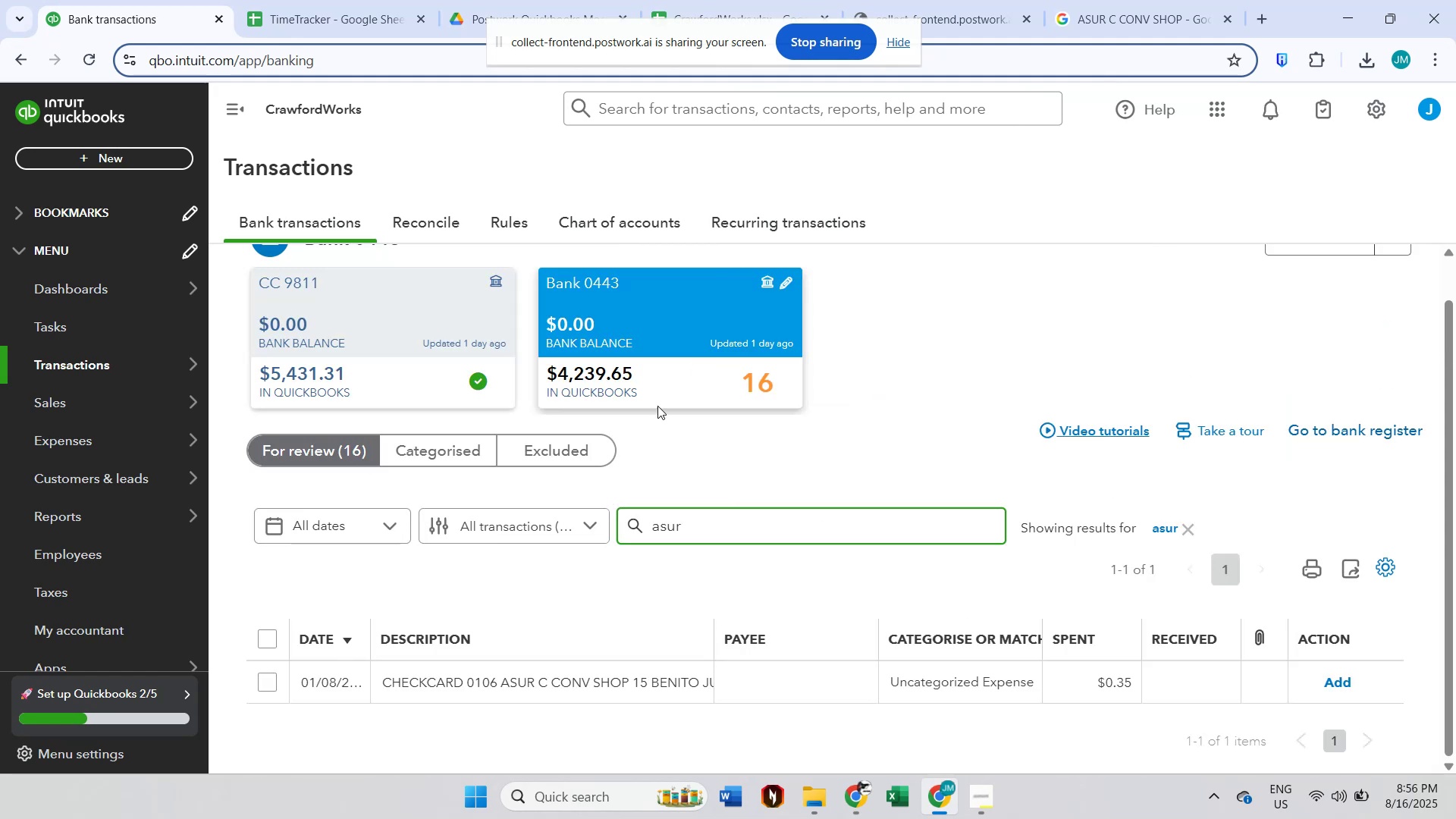 
scroll: coordinate [387, 557], scroll_direction: down, amount: 3.0
 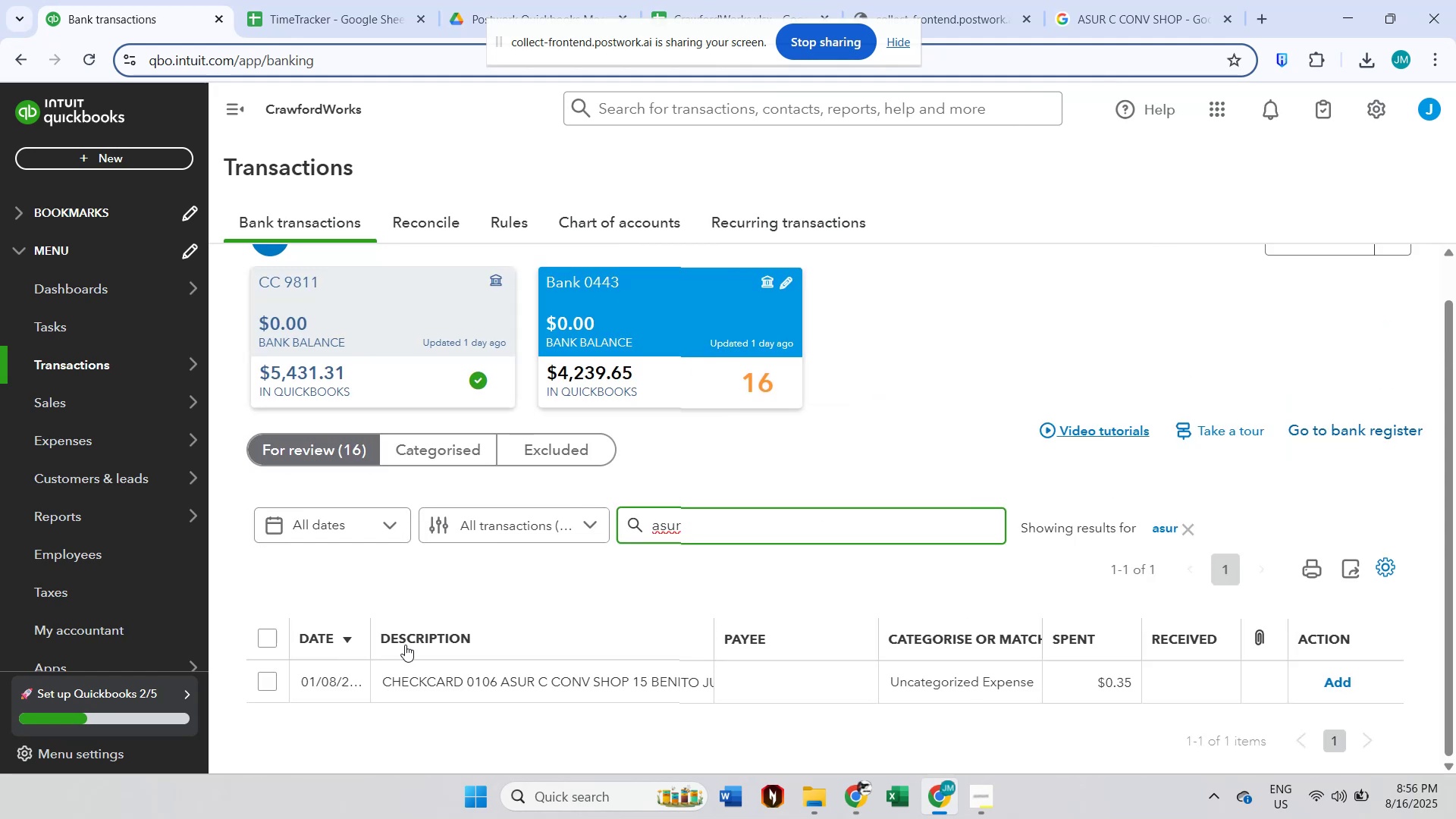 
left_click([444, 671])
 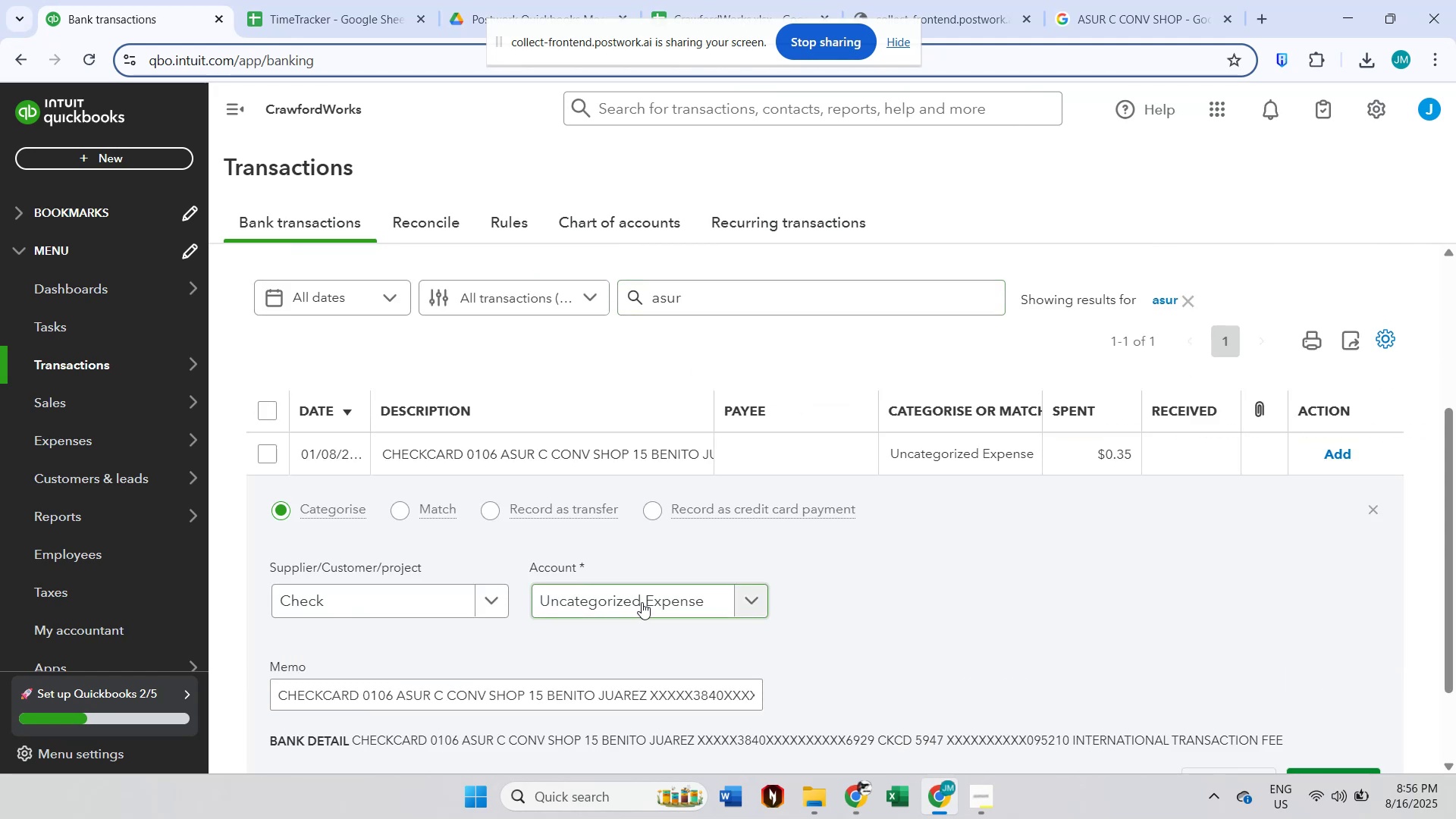 
left_click([369, 595])
 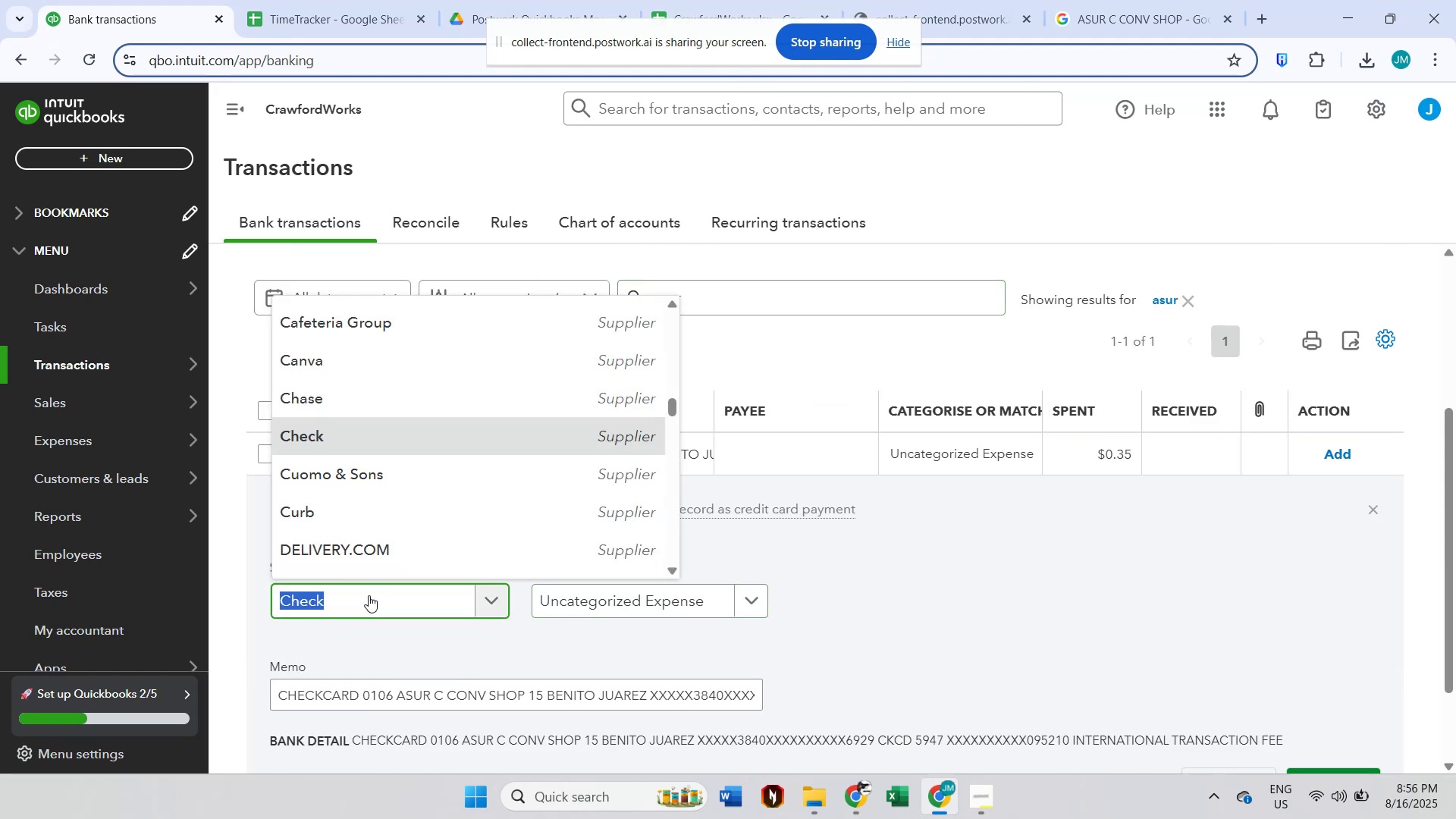 
type(as)
 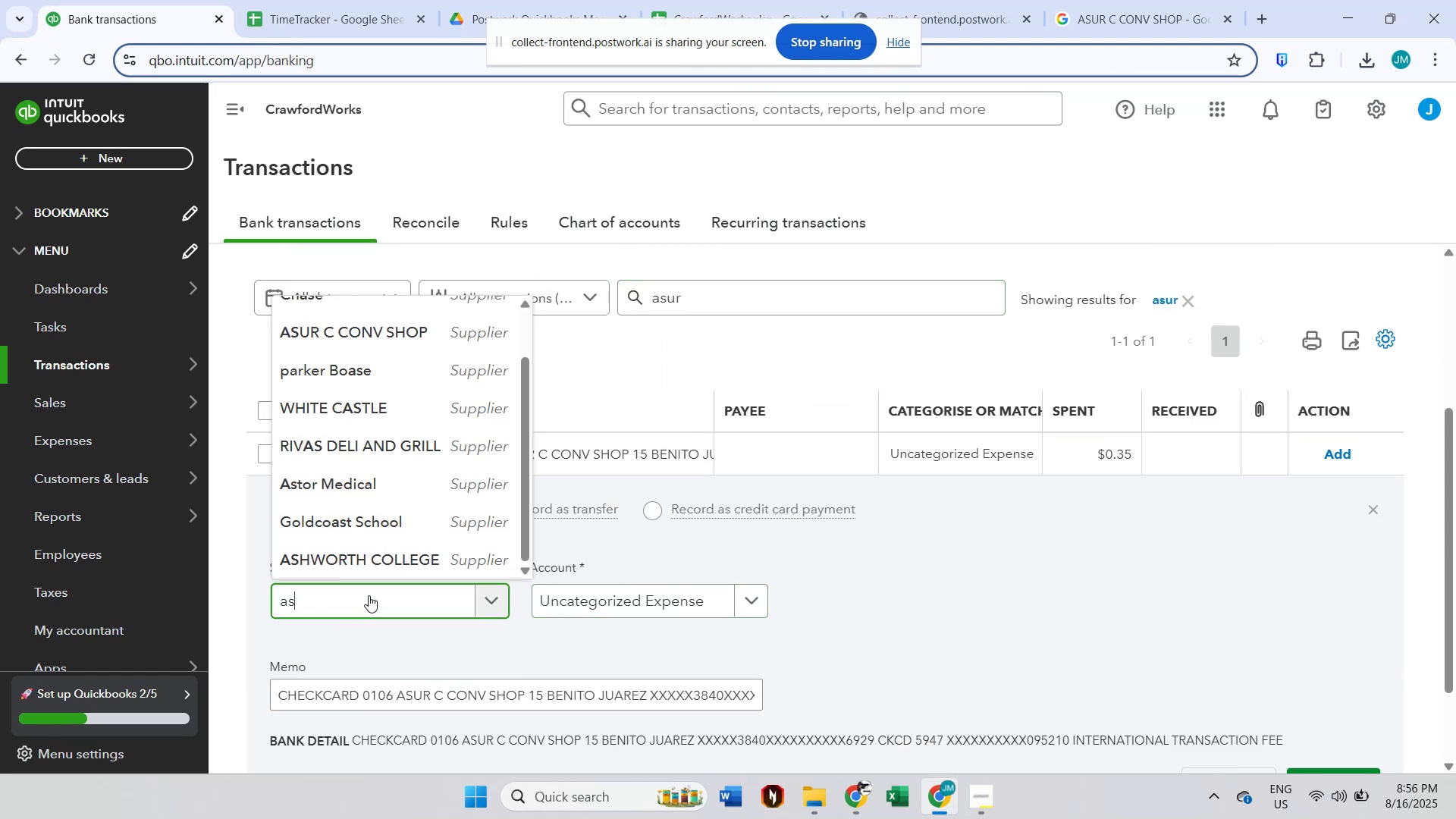 
scroll: coordinate [387, 519], scroll_direction: down, amount: 1.0
 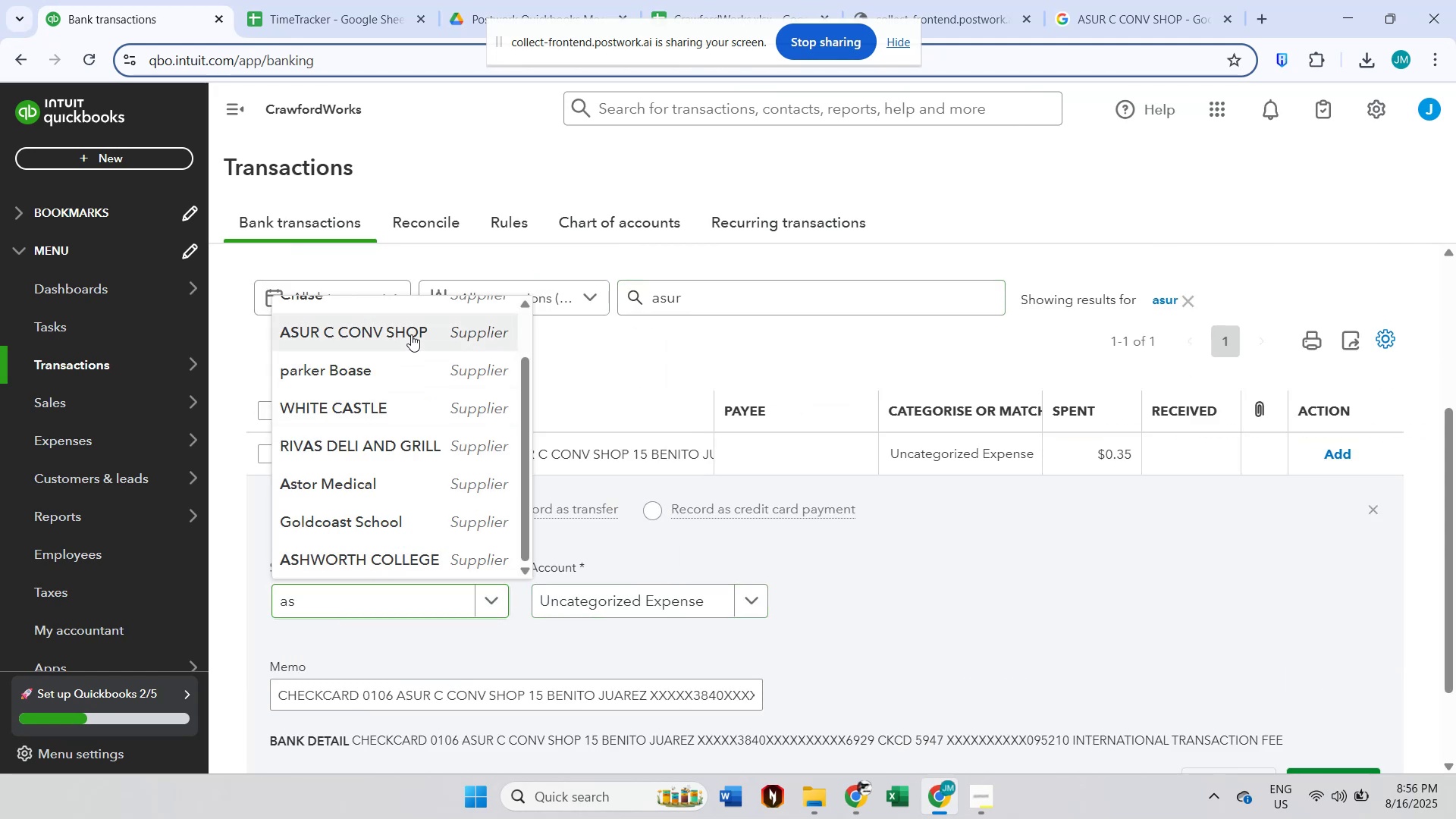 
double_click([637, 604])
 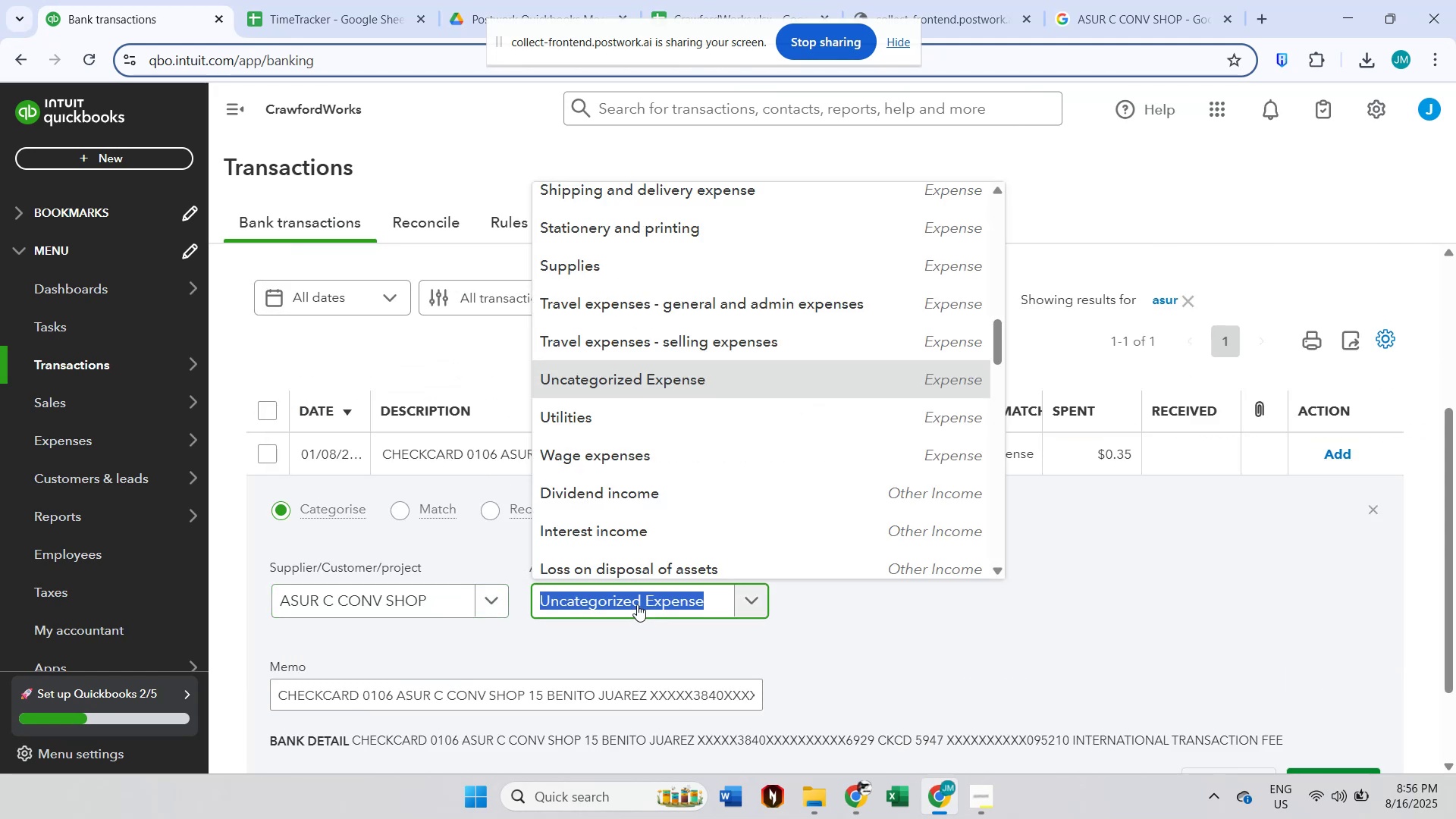 
type(meal)
 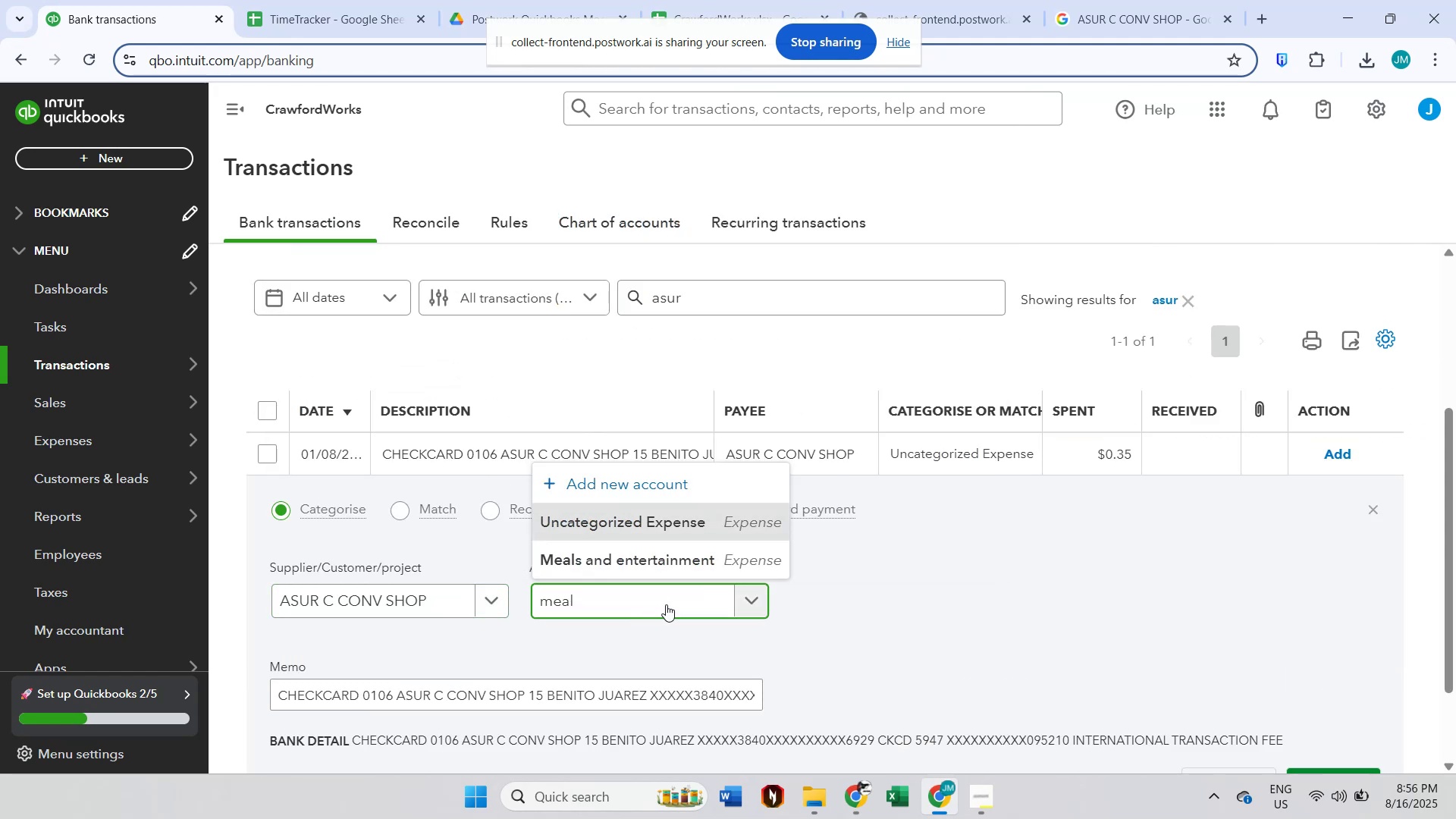 
left_click([686, 557])
 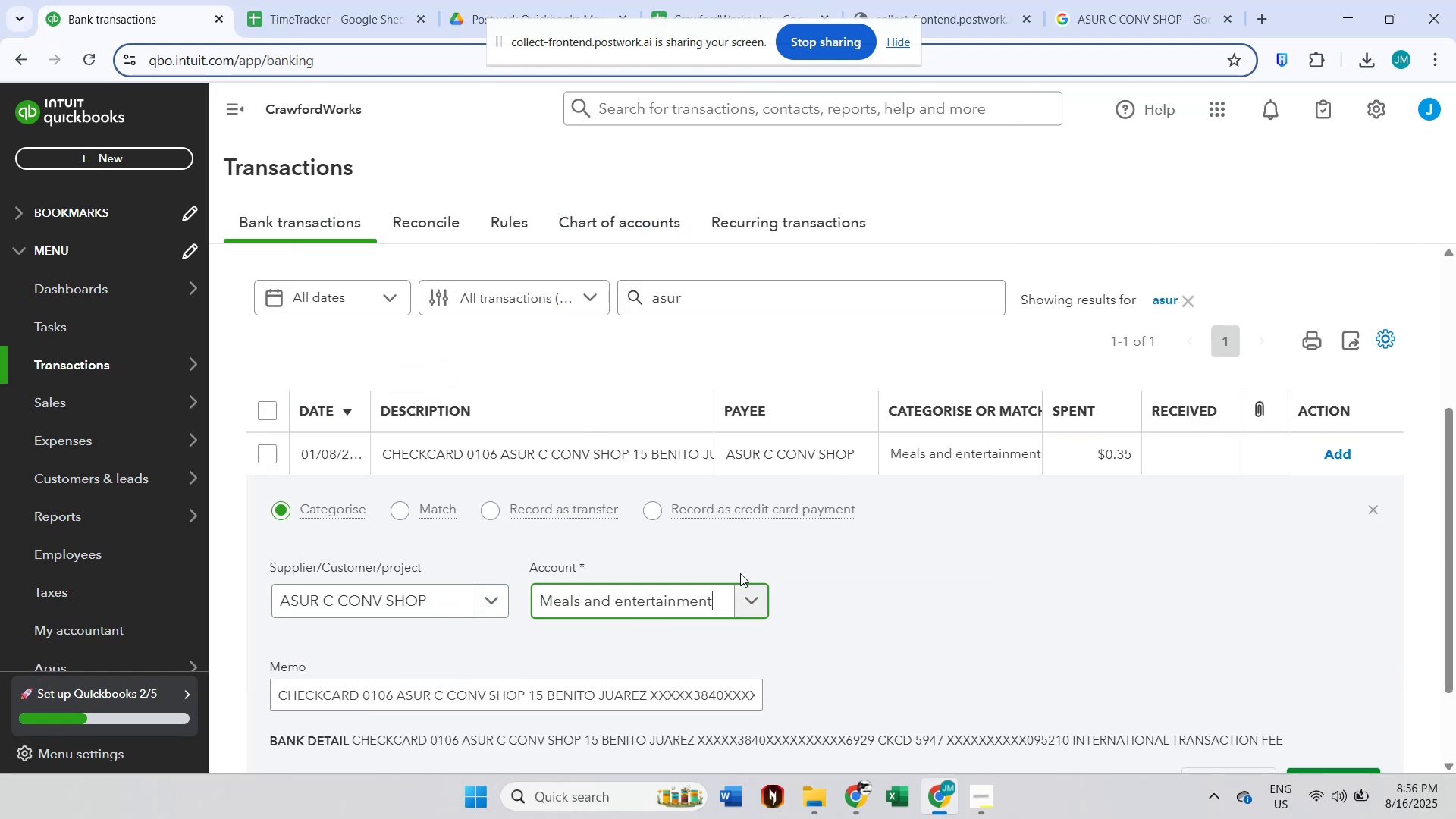 
scroll: coordinate [1286, 698], scroll_direction: down, amount: 2.0
 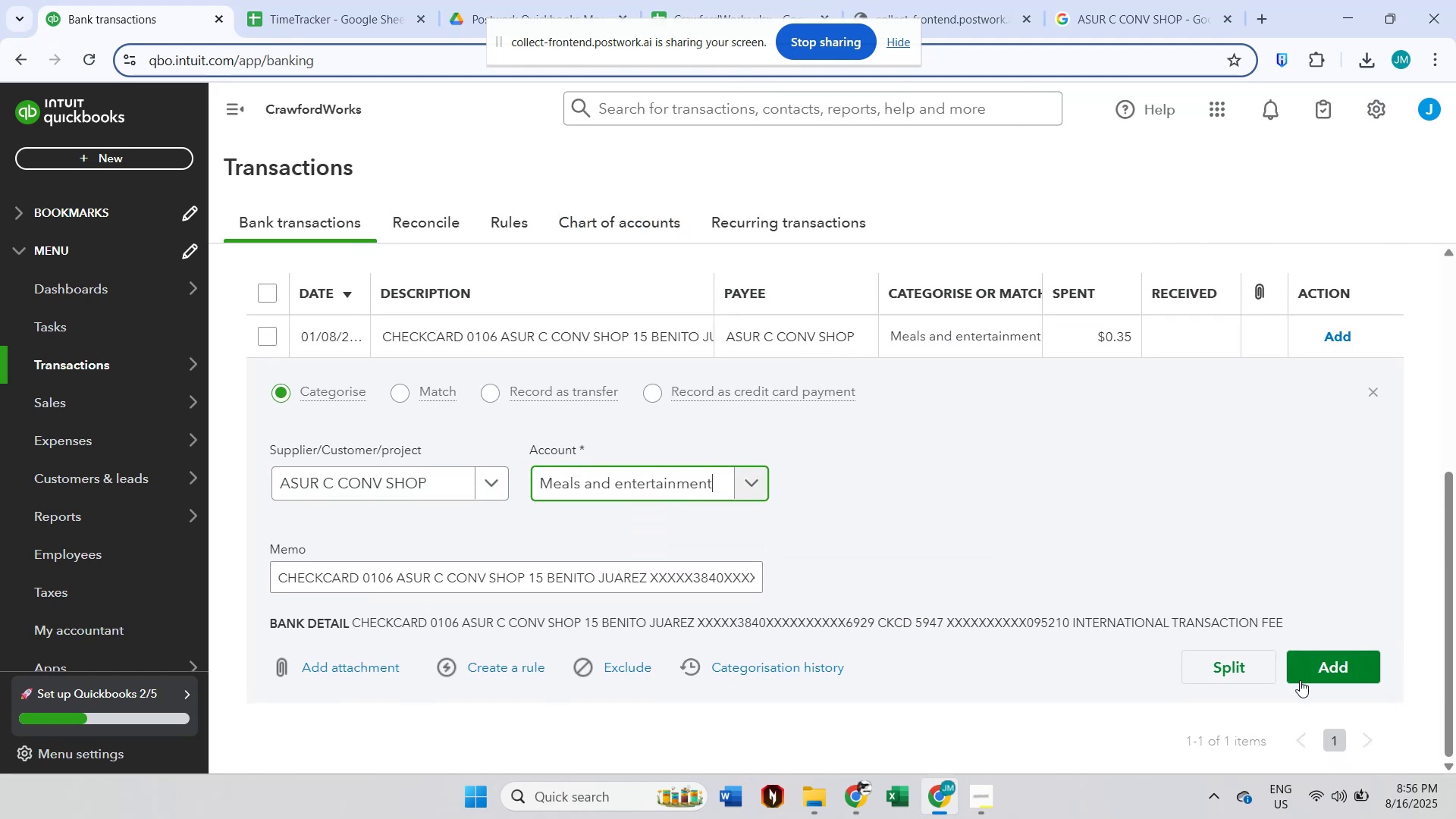 
left_click([1302, 676])
 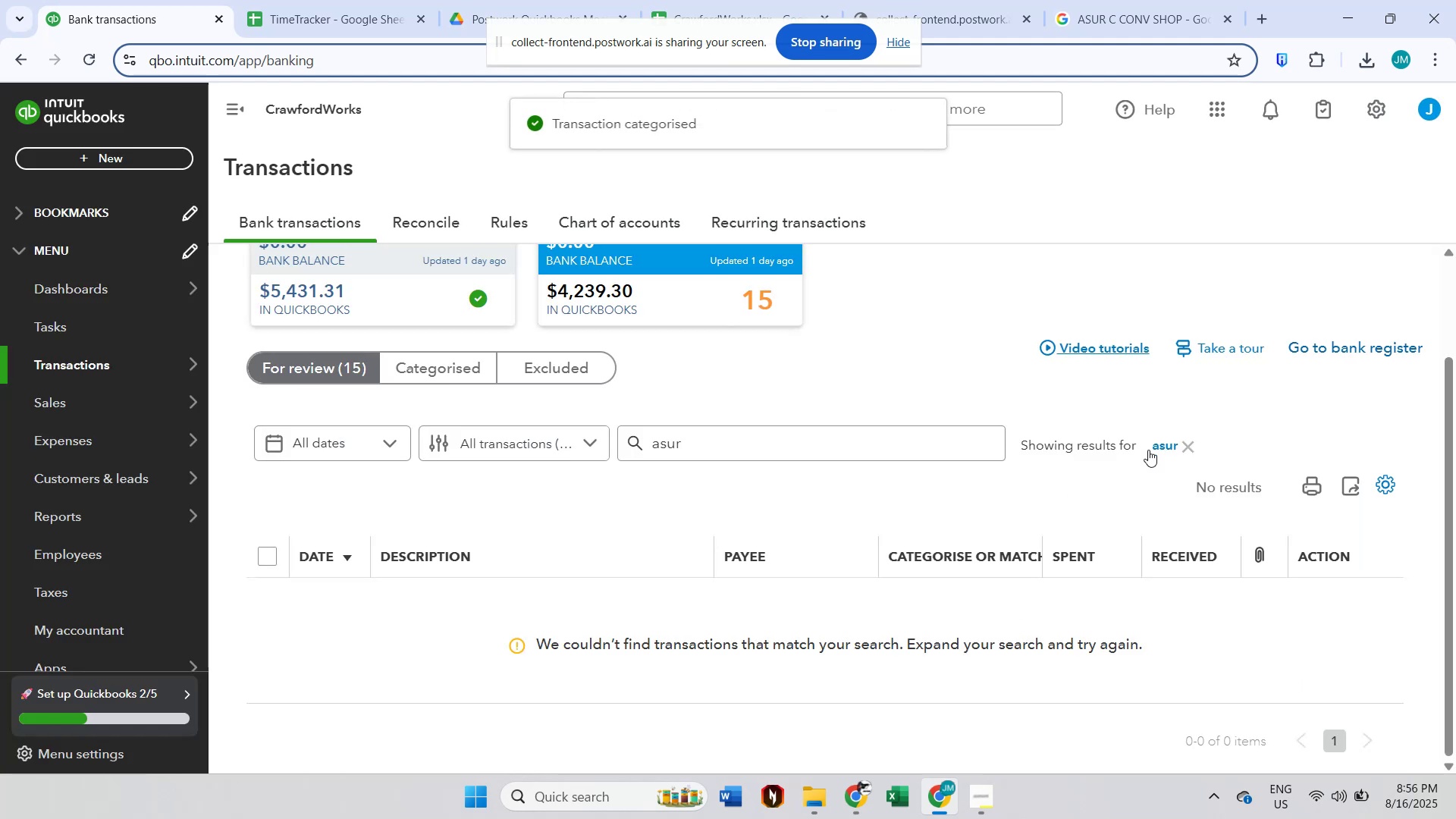 
left_click([1196, 441])
 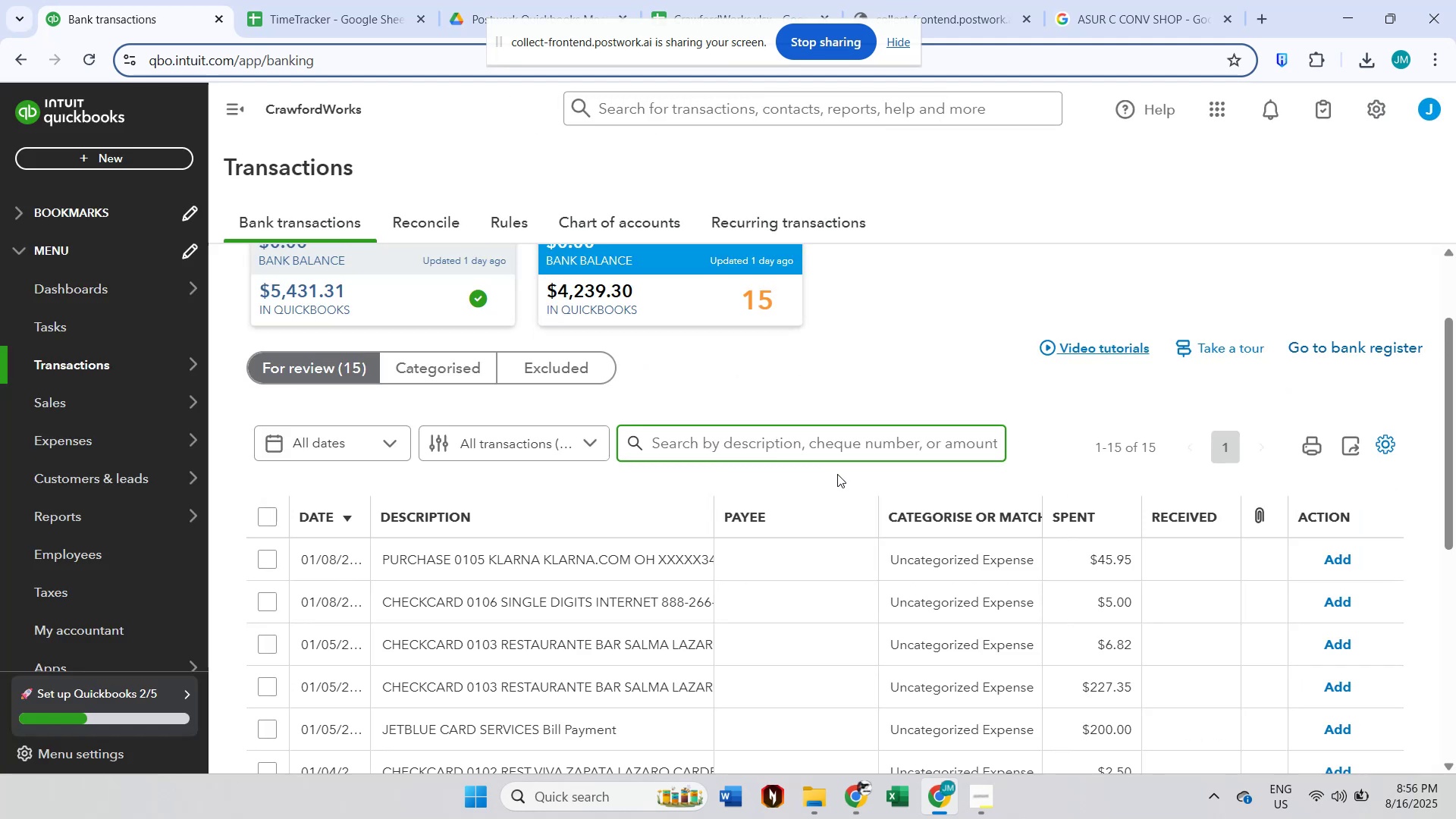 
scroll: coordinate [831, 474], scroll_direction: down, amount: 1.0
 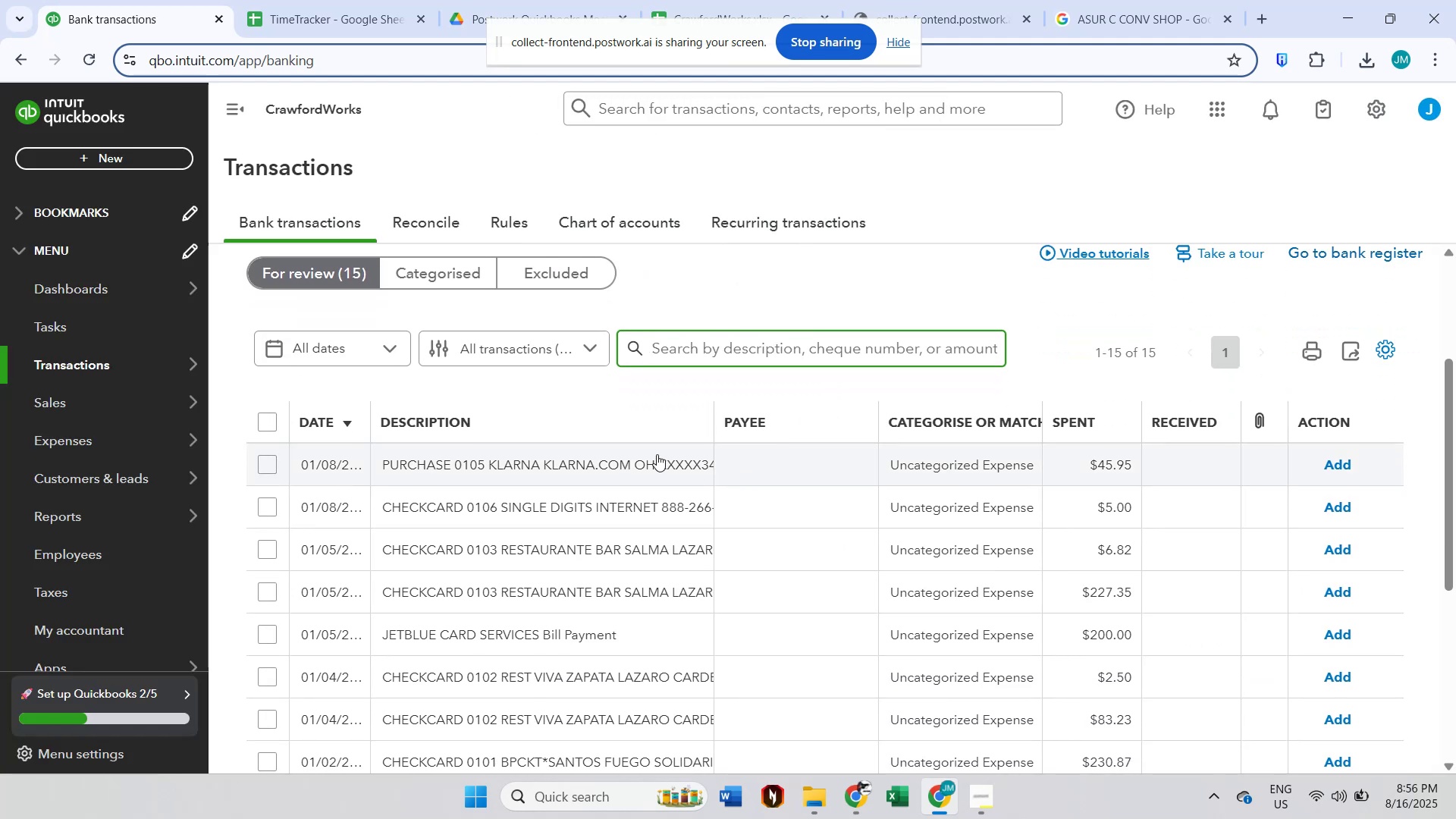 
left_click([657, 454])
 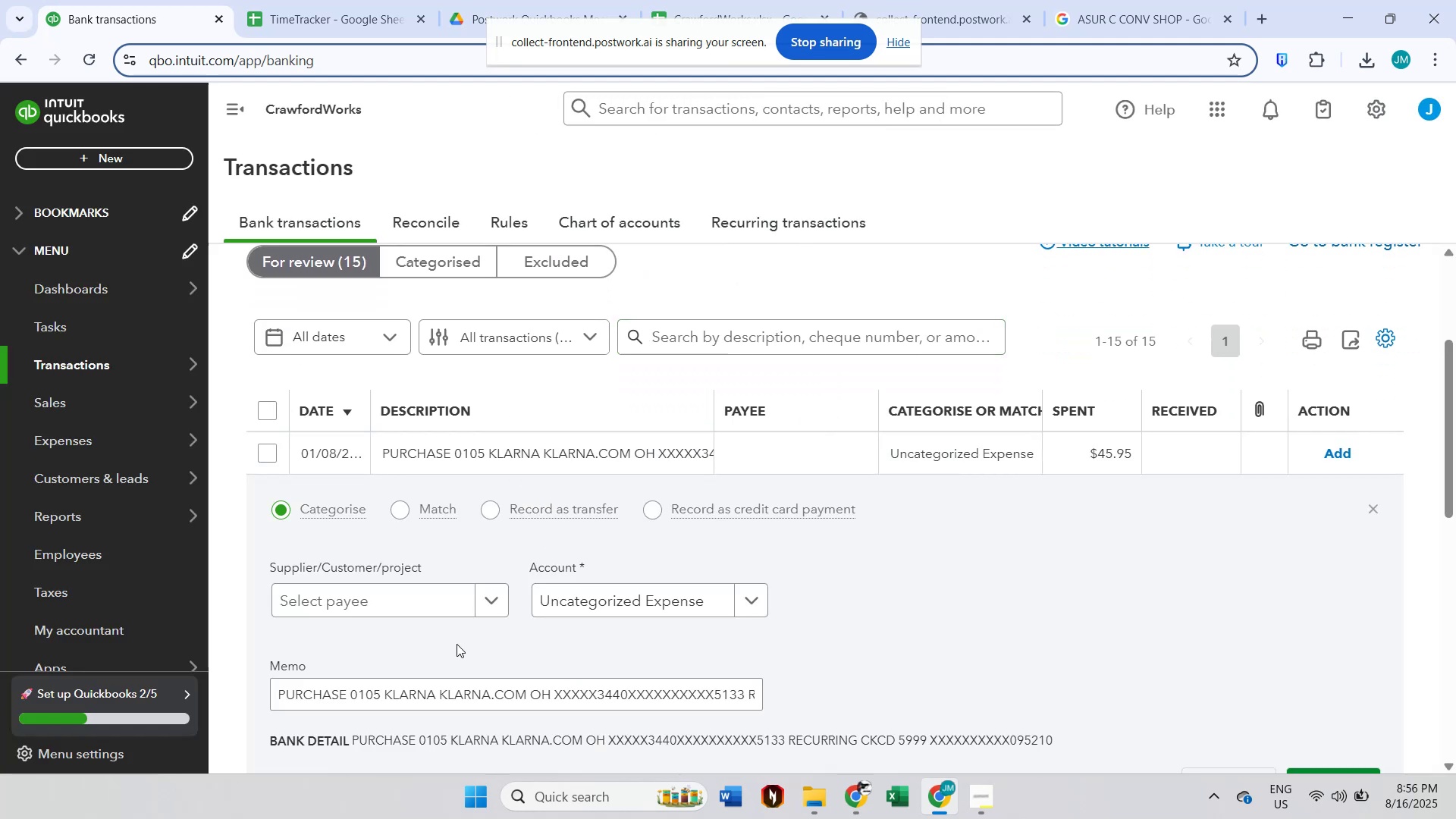 
left_click([390, 599])
 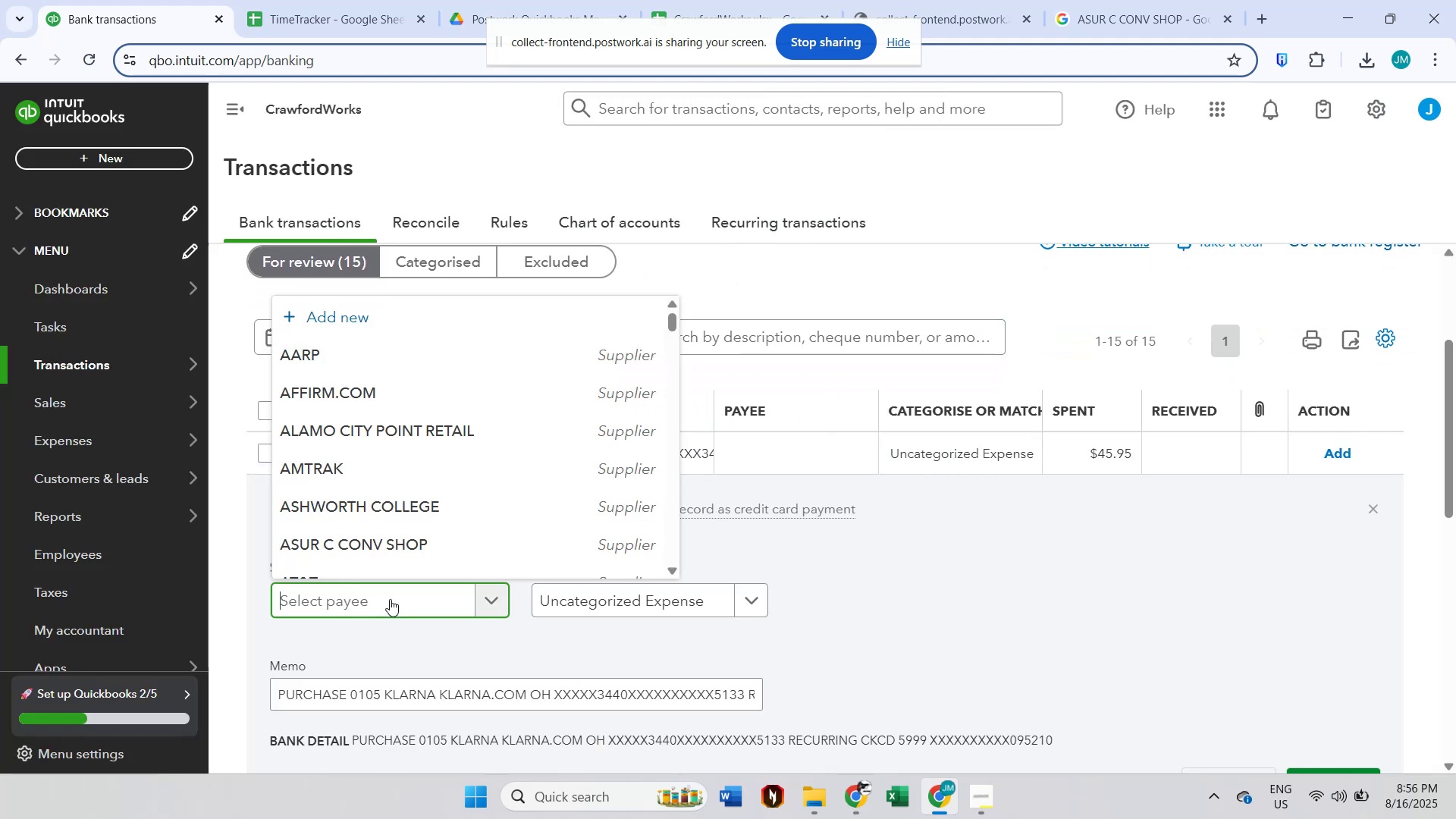 
type(kla)
 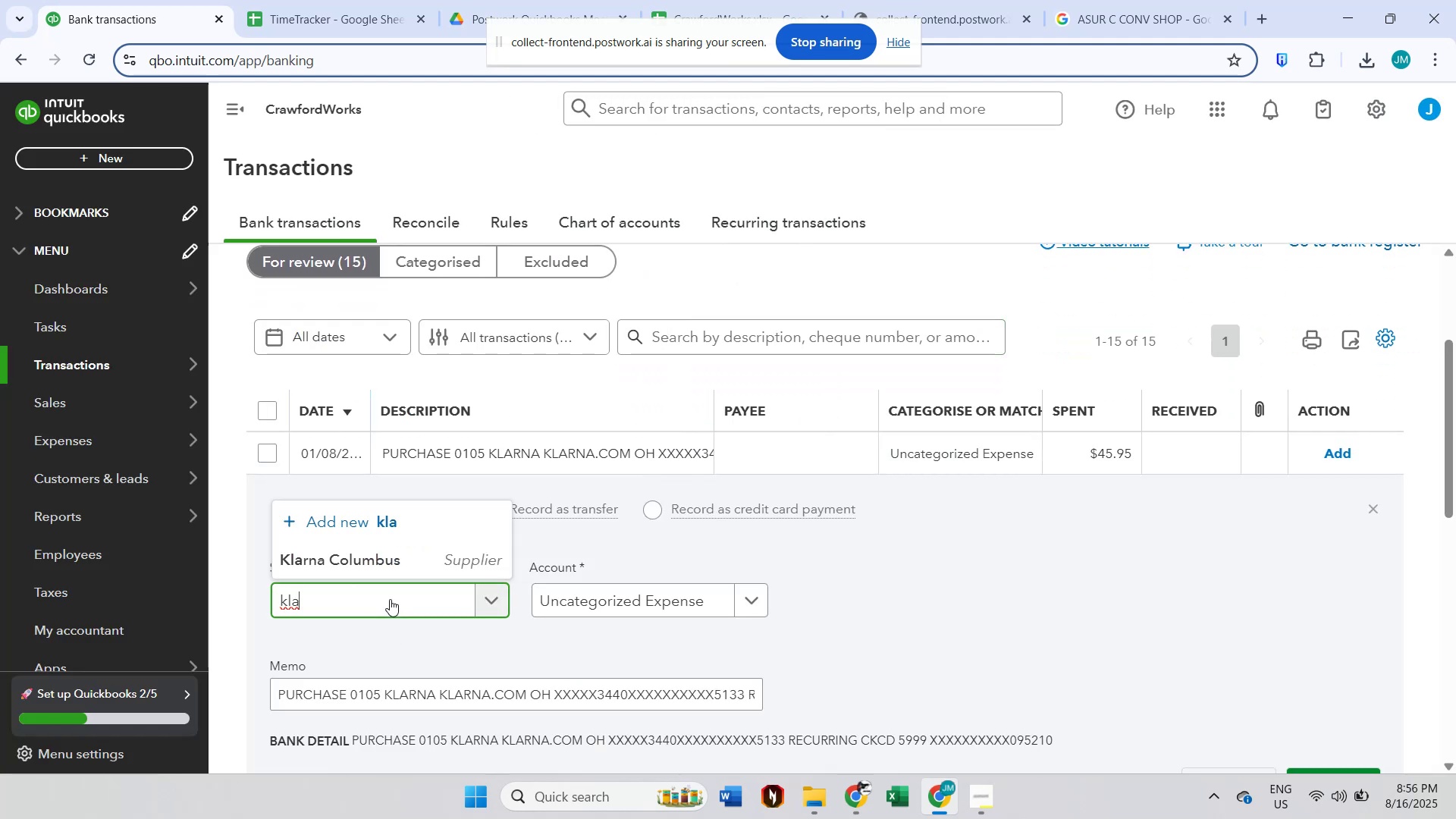 
left_click([392, 564])
 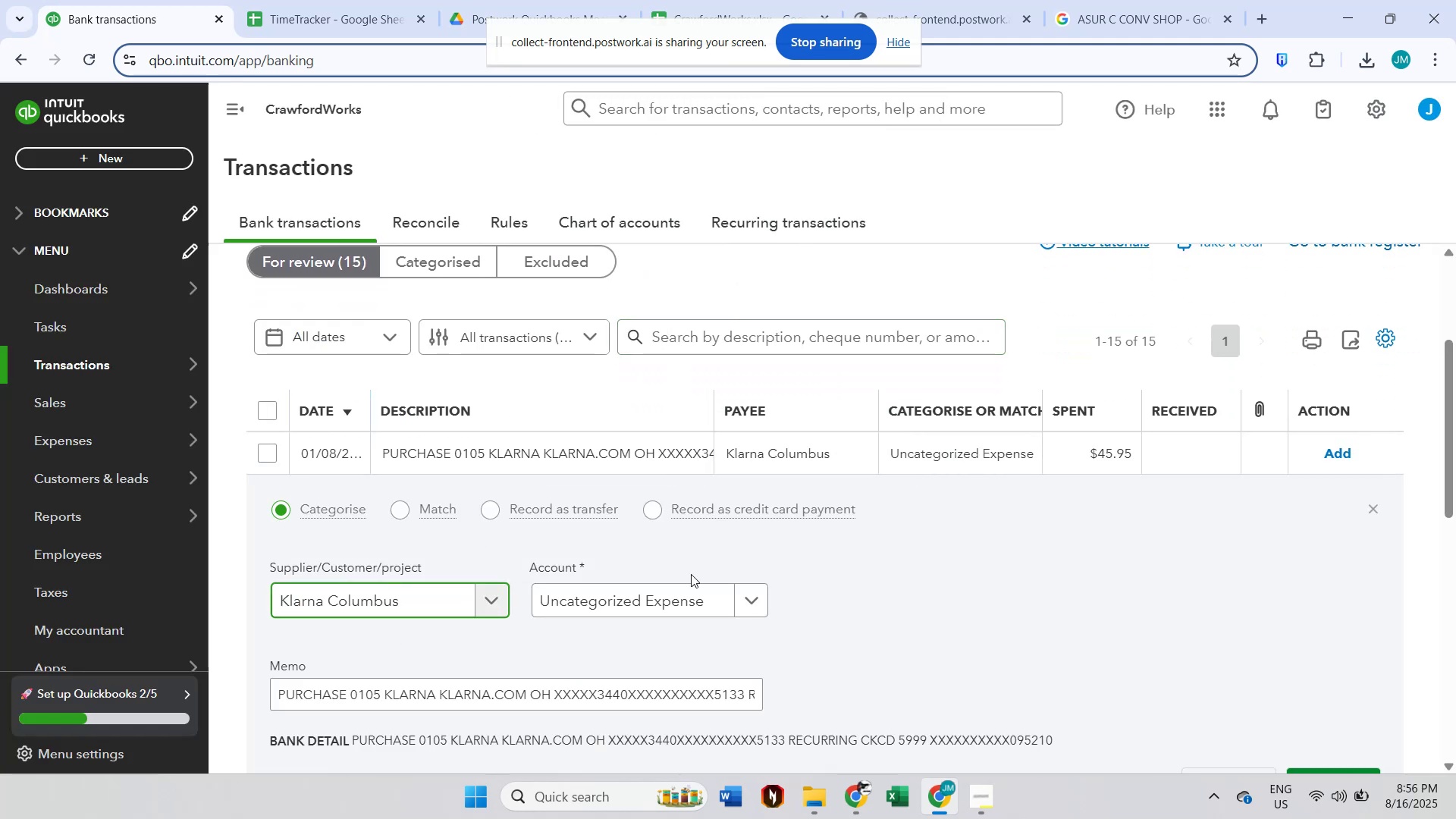 
left_click([1166, 0])
 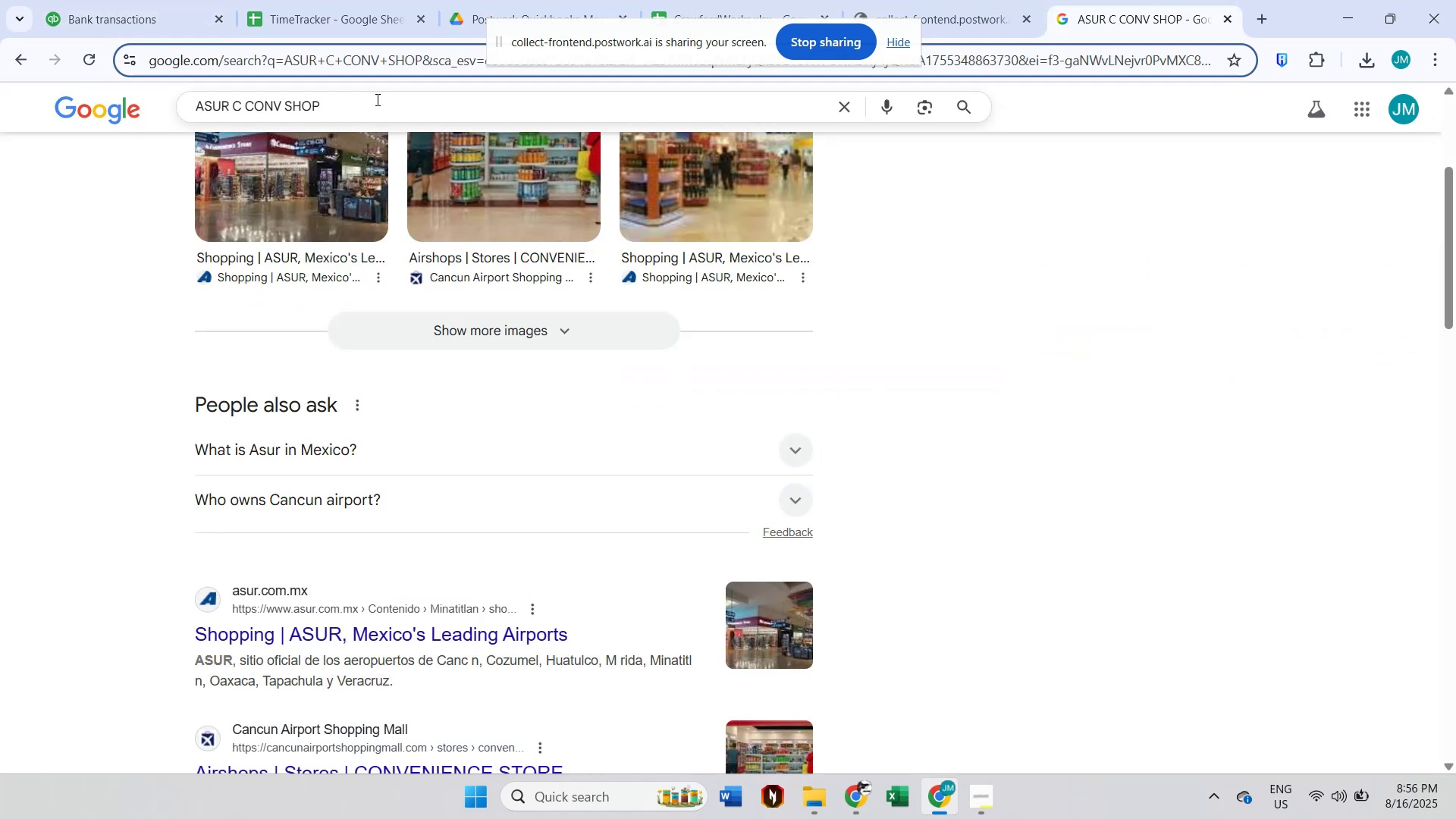 
double_click([375, 96])
 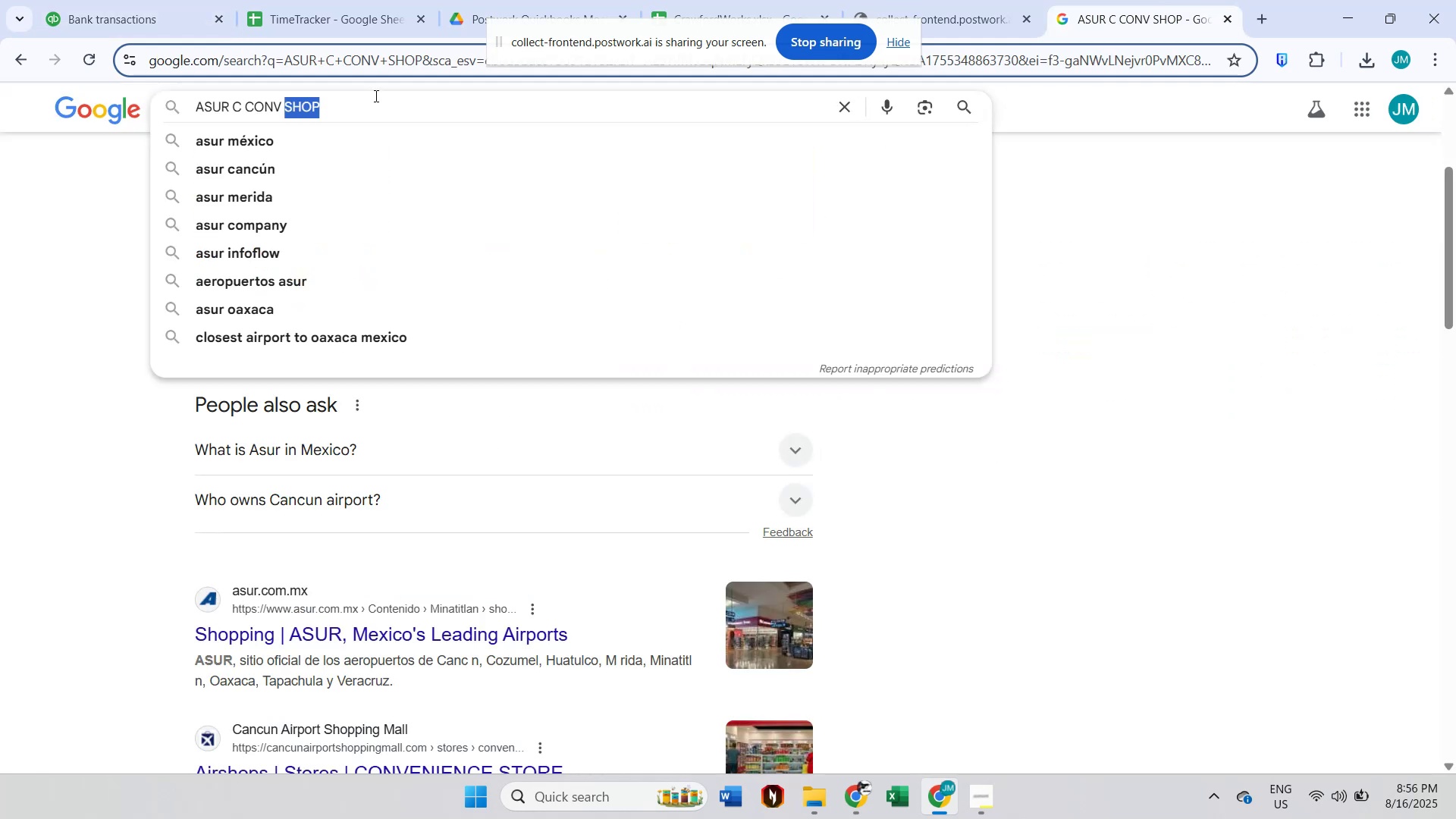 
key(Control+ControlLeft)
 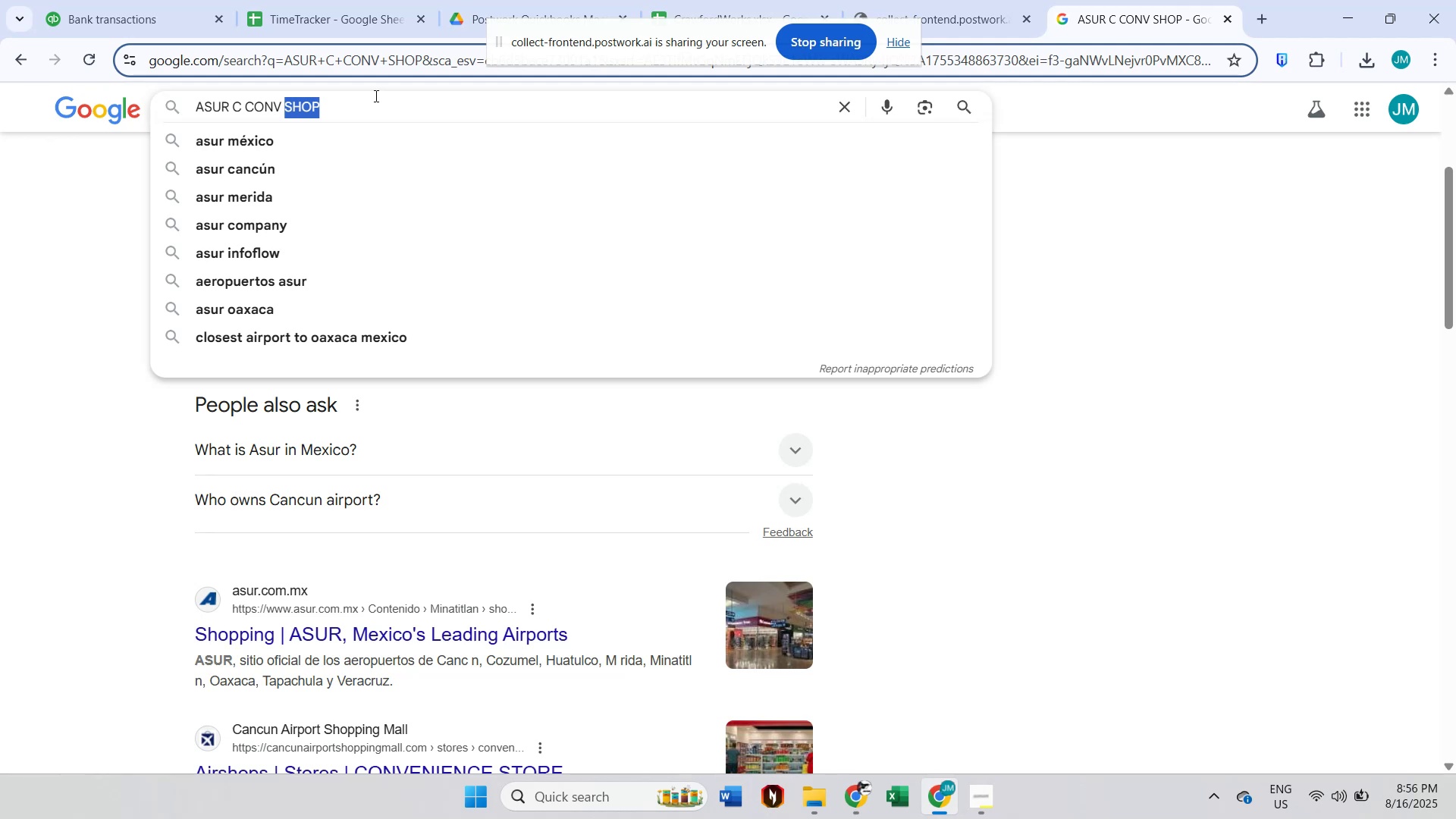 
key(Control+A)
 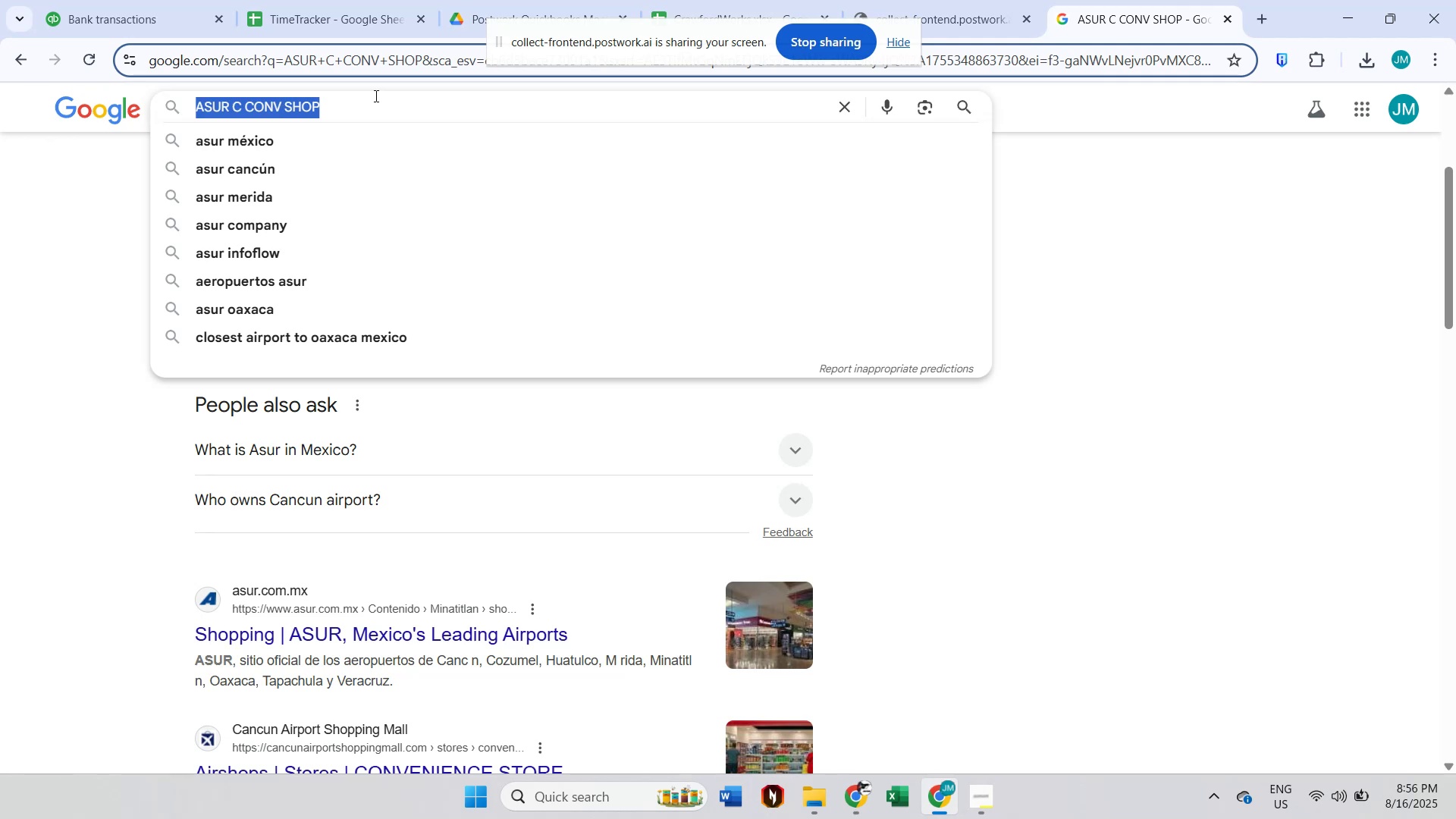 
type(klarna)
 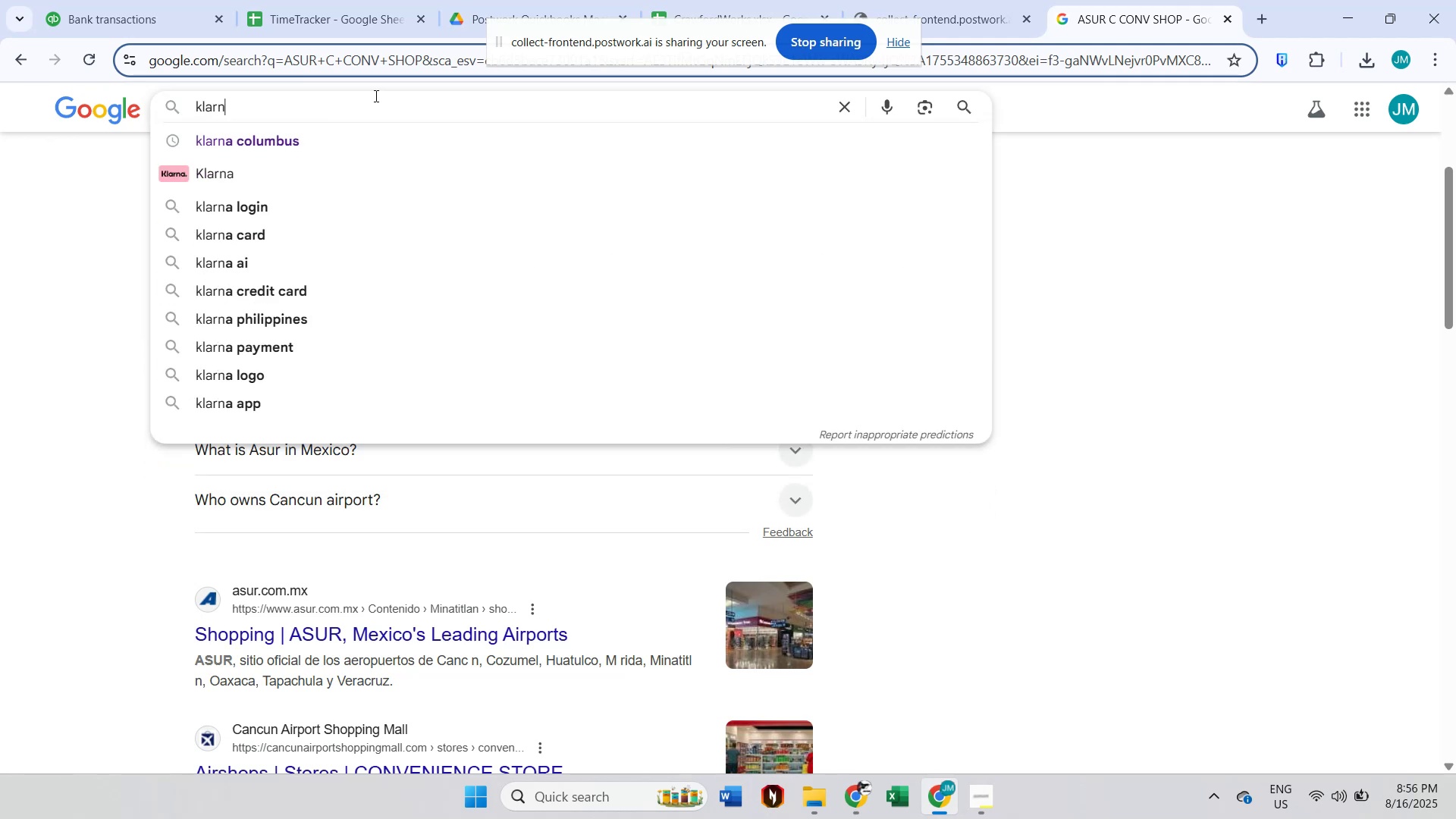 
key(Enter)
 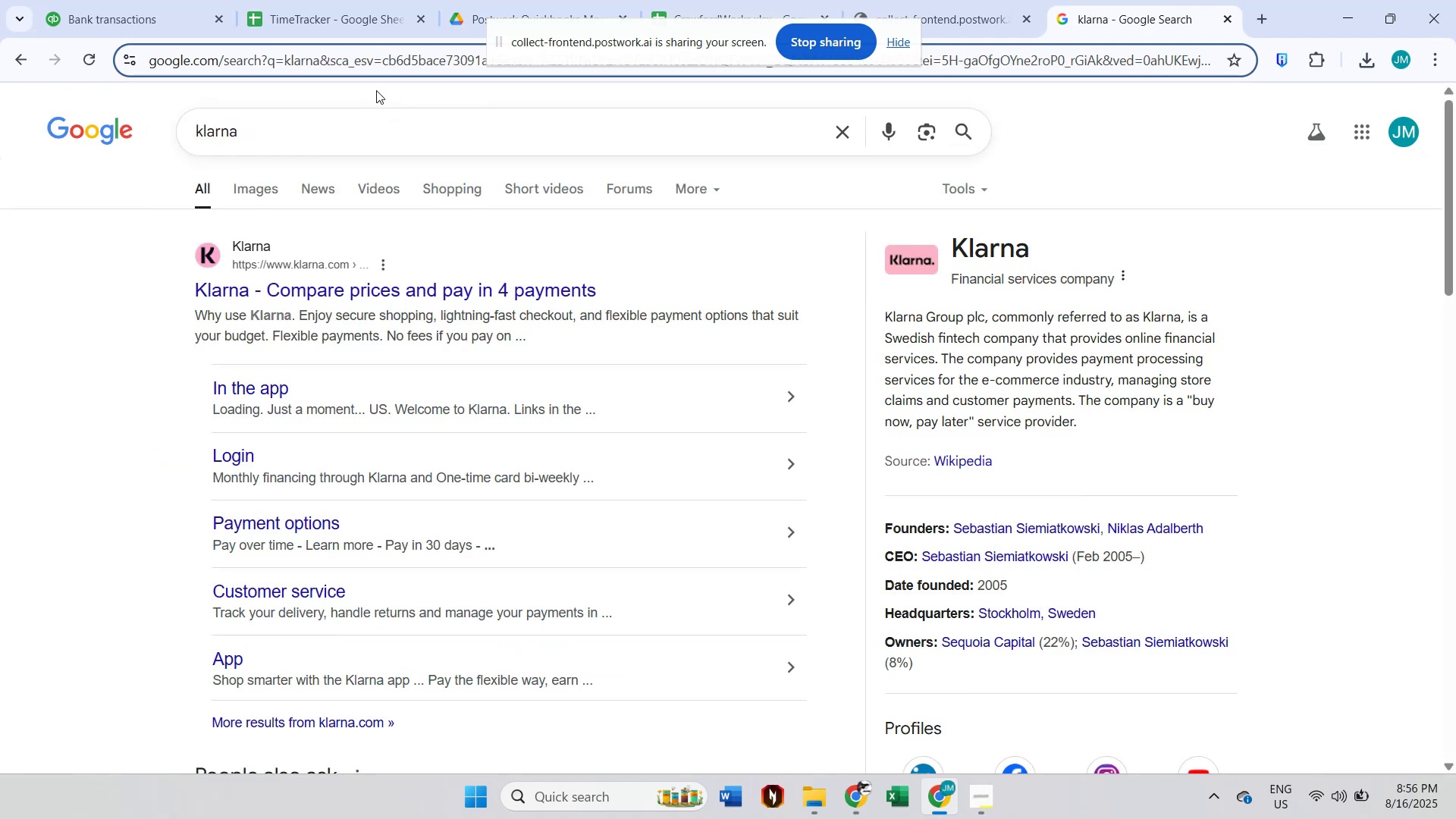 
mouse_move([101, 0])
 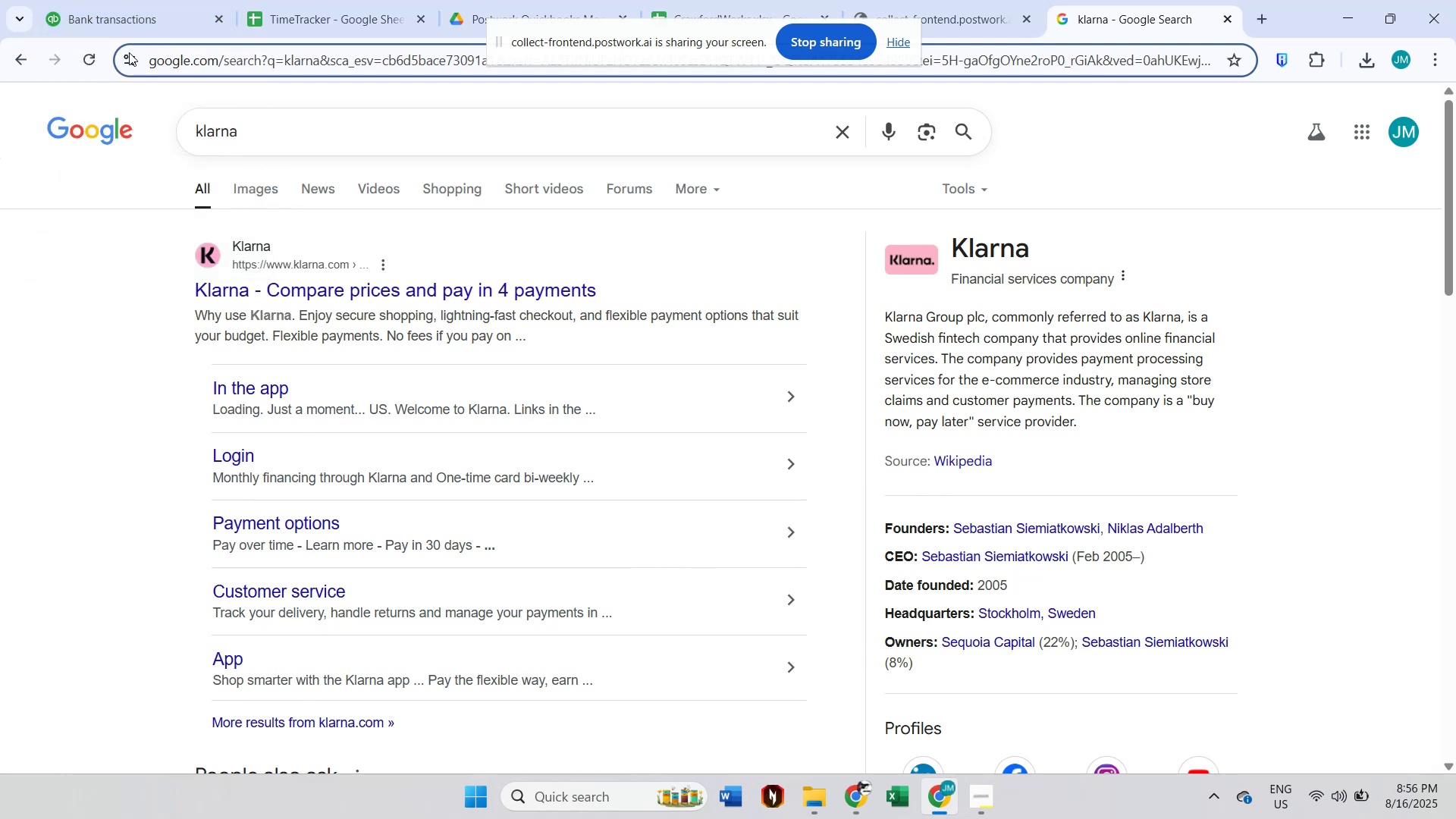 
left_click([115, 8])
 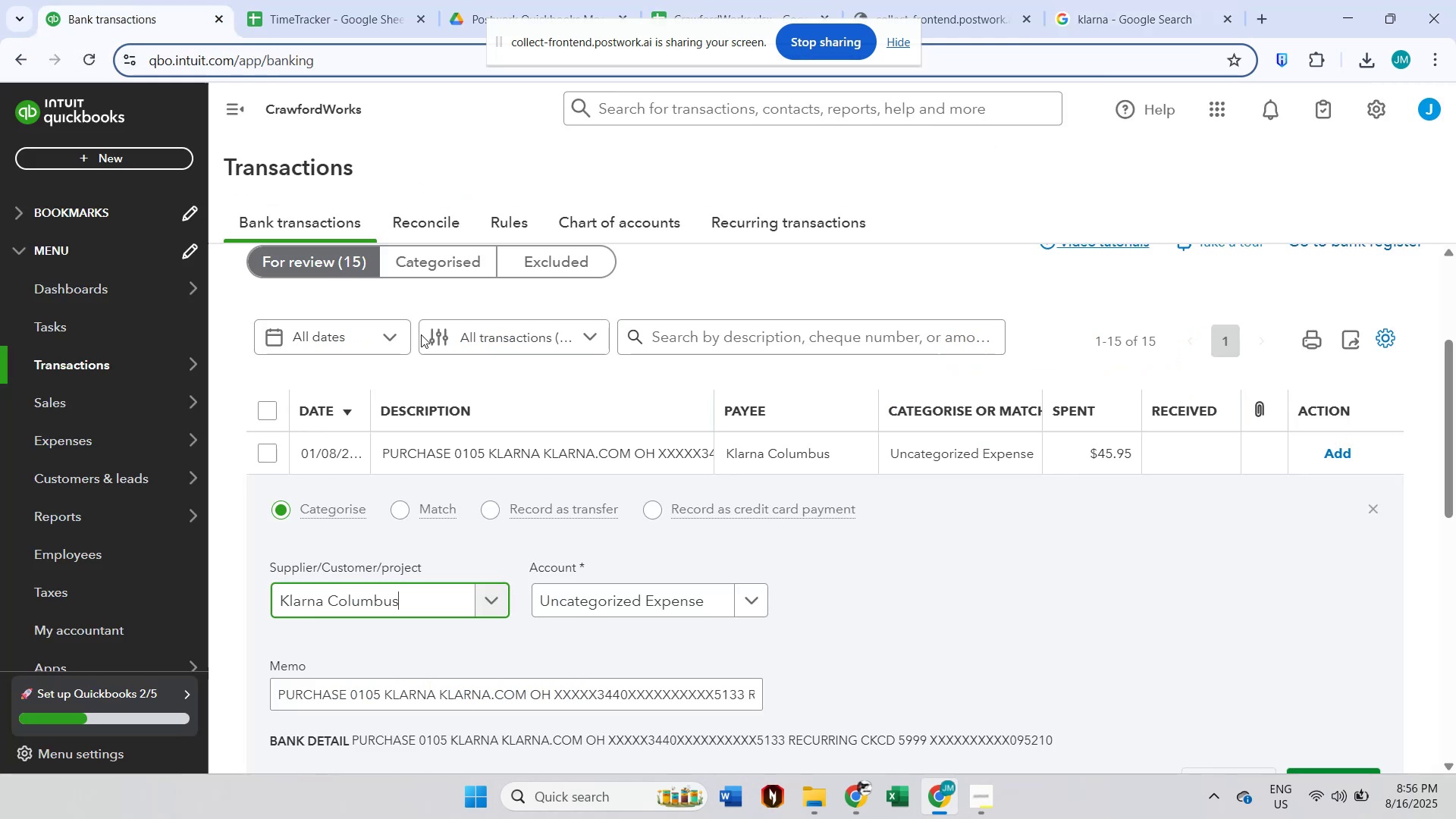 
scroll: coordinate [639, 479], scroll_direction: down, amount: 1.0
 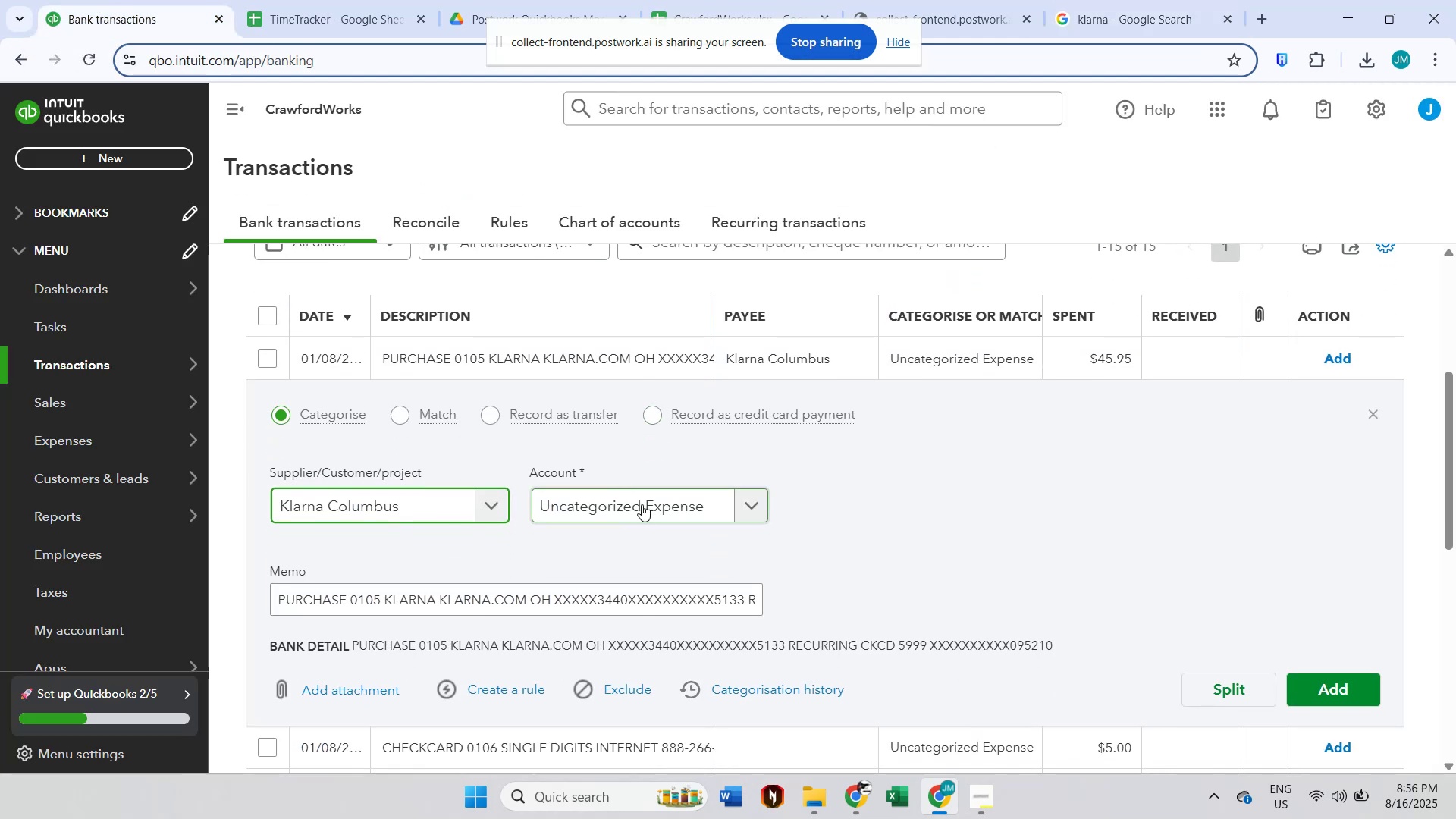 
left_click([642, 504])
 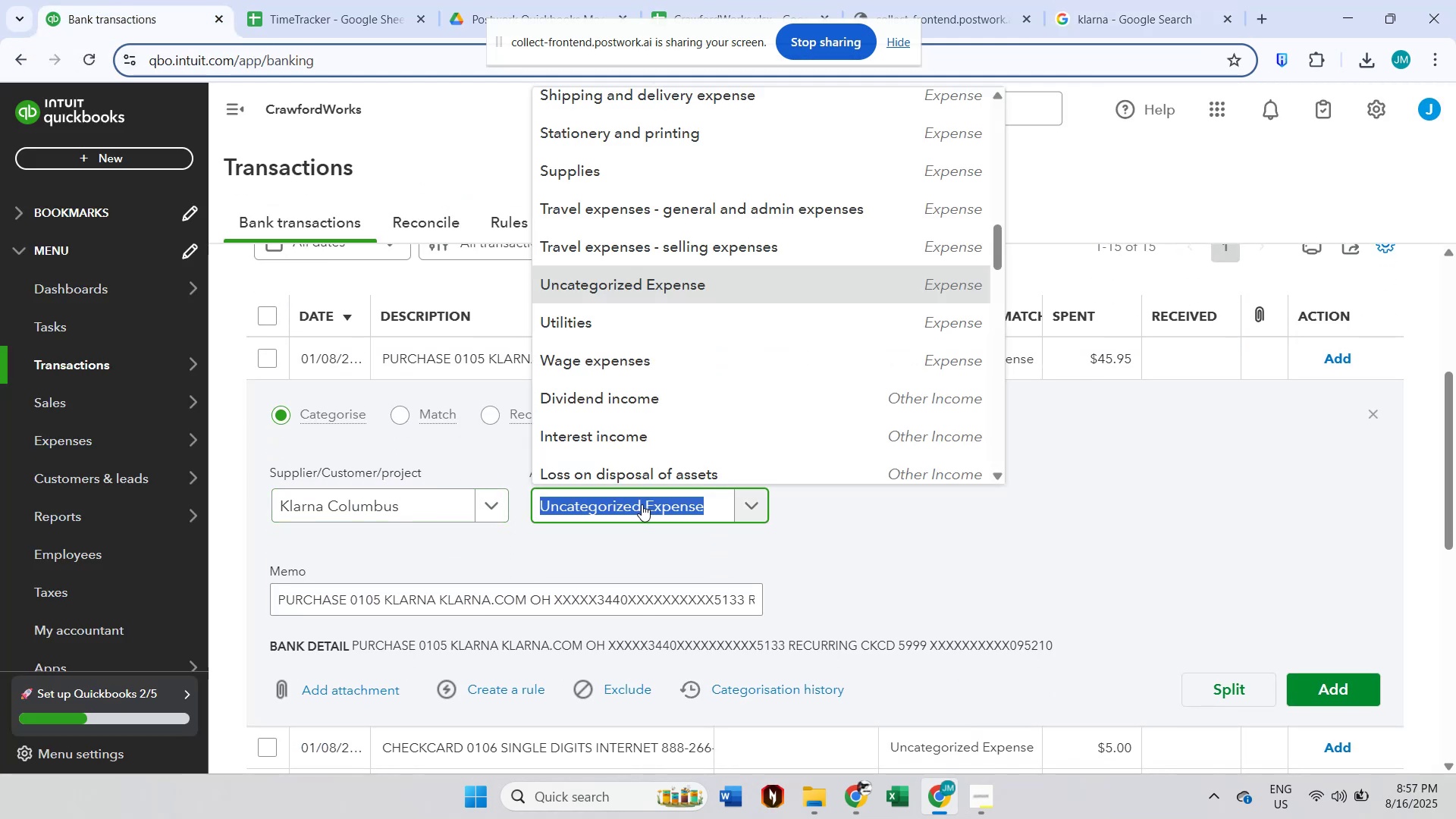 
type(sup)
 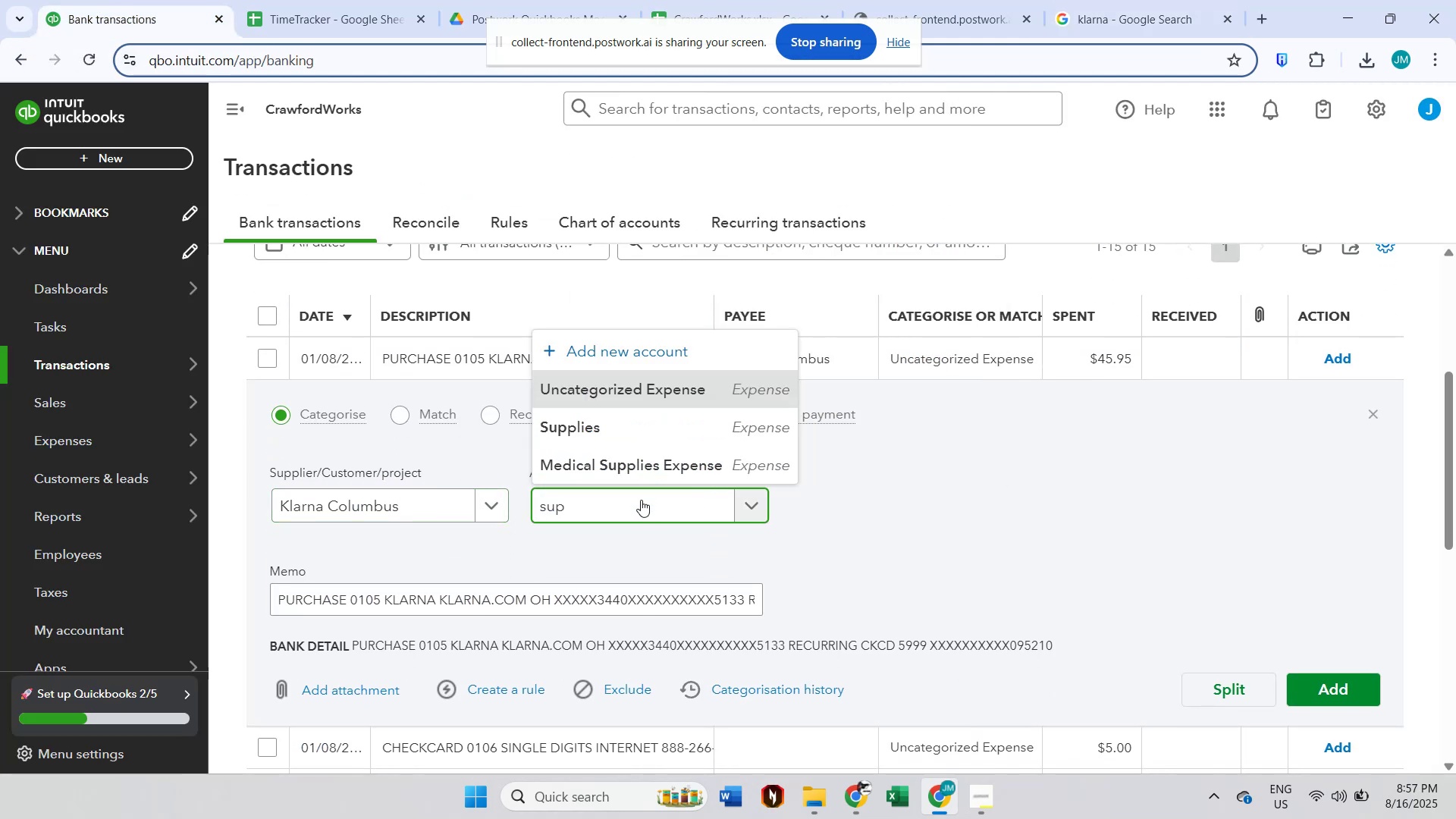 
left_click([635, 435])
 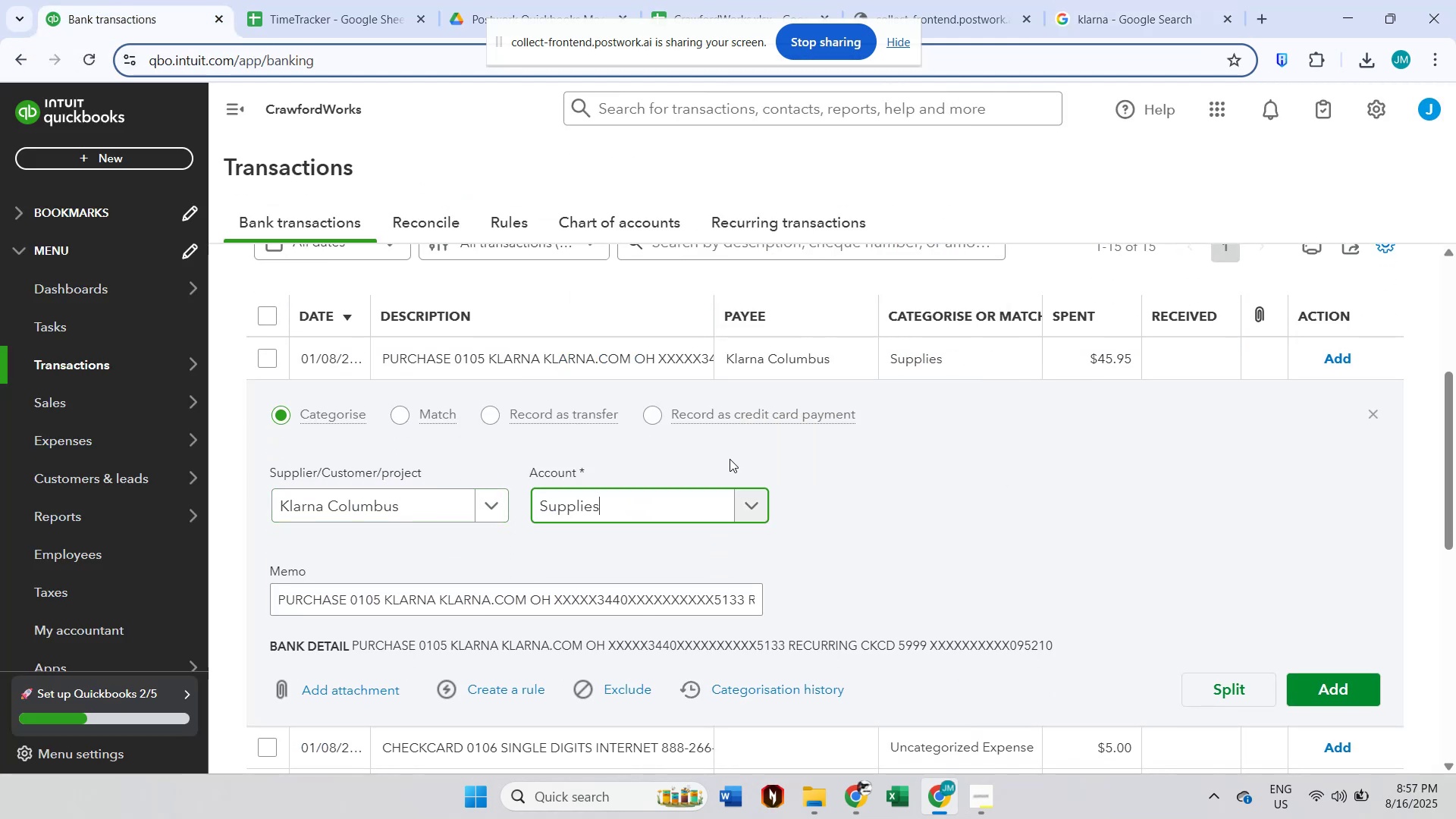 
scroll: coordinate [1138, 524], scroll_direction: down, amount: 1.0
 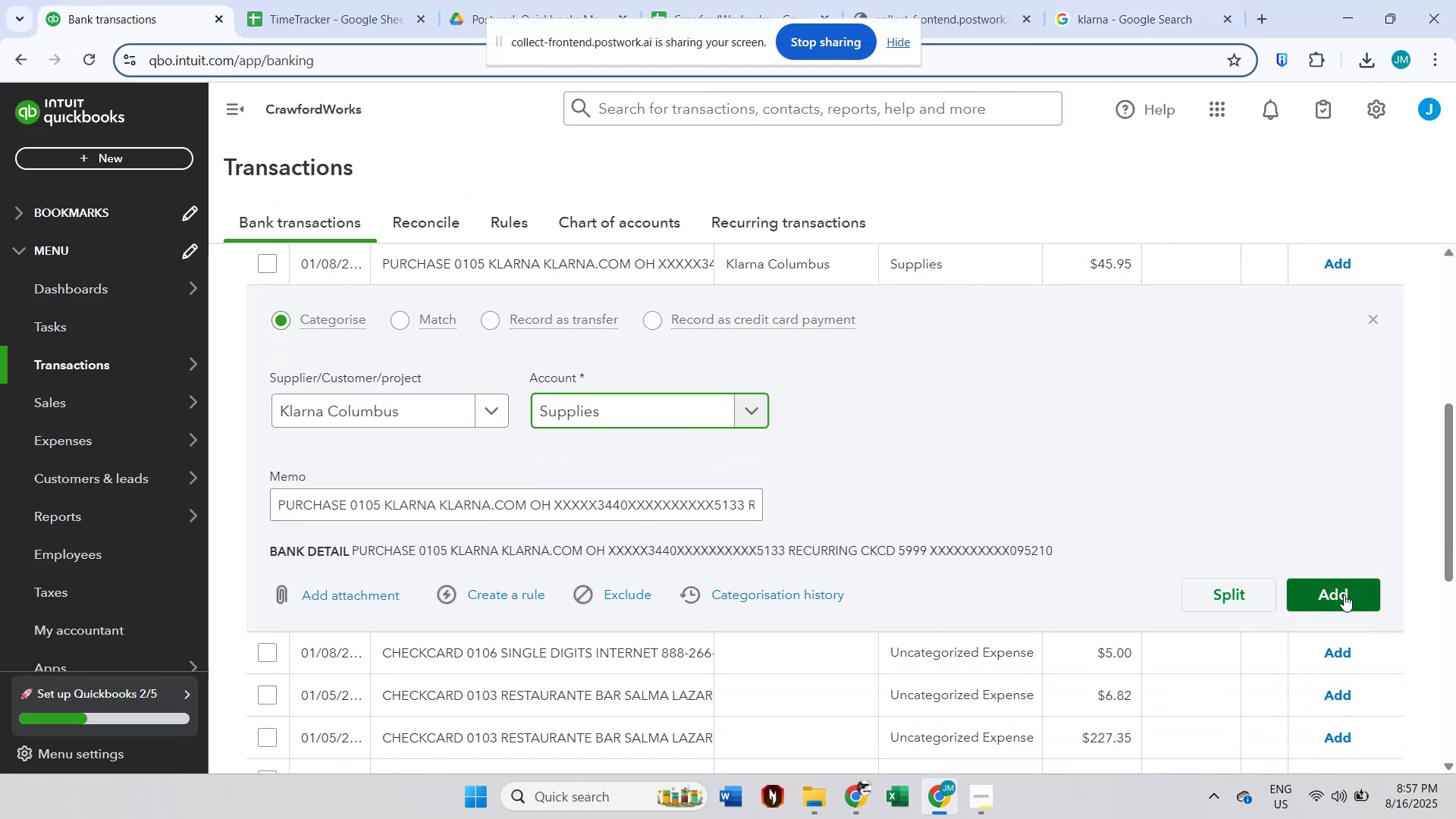 
left_click([1344, 595])
 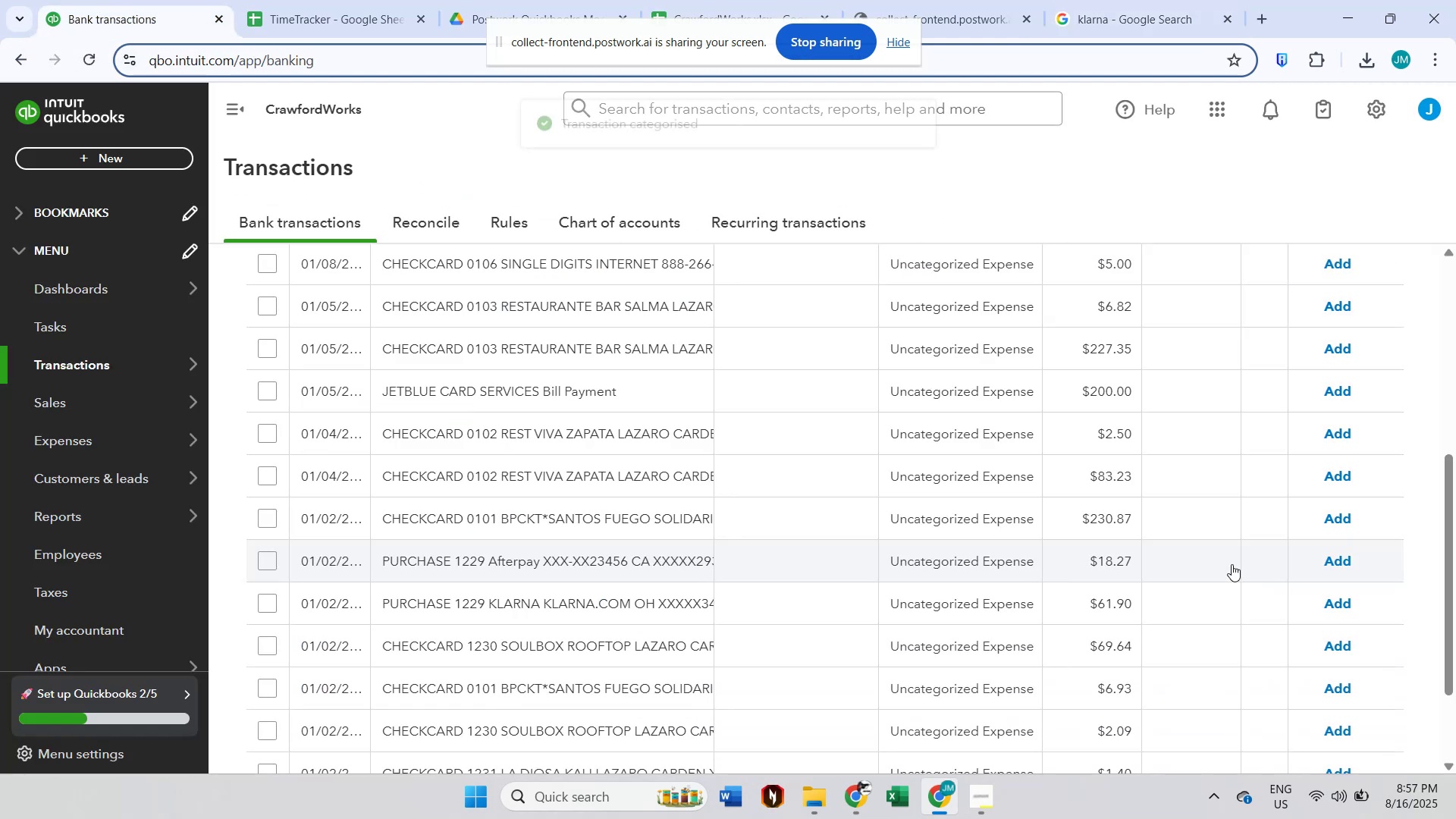 
scroll: coordinate [827, 466], scroll_direction: up, amount: 2.0
 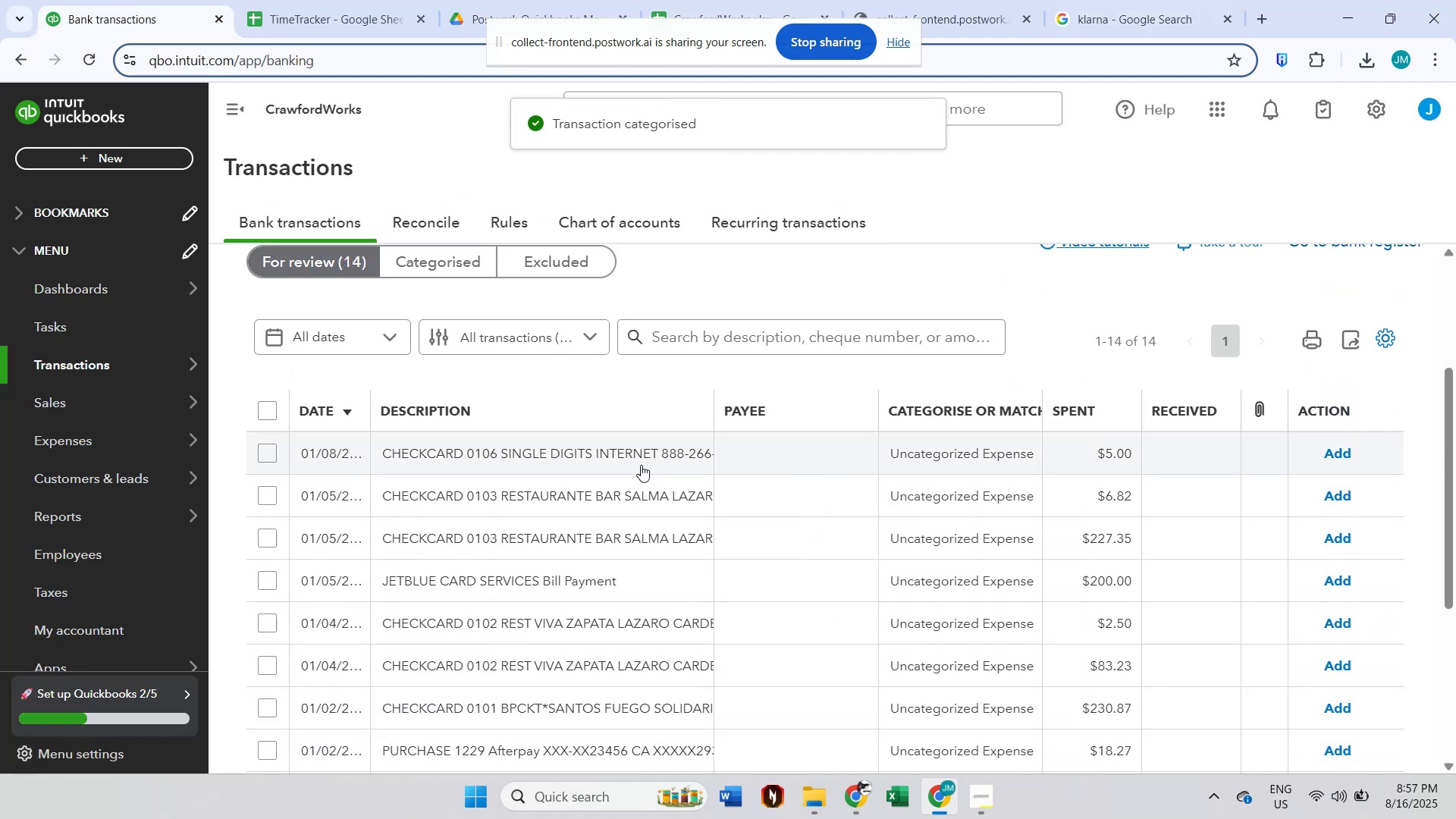 
left_click([641, 465])
 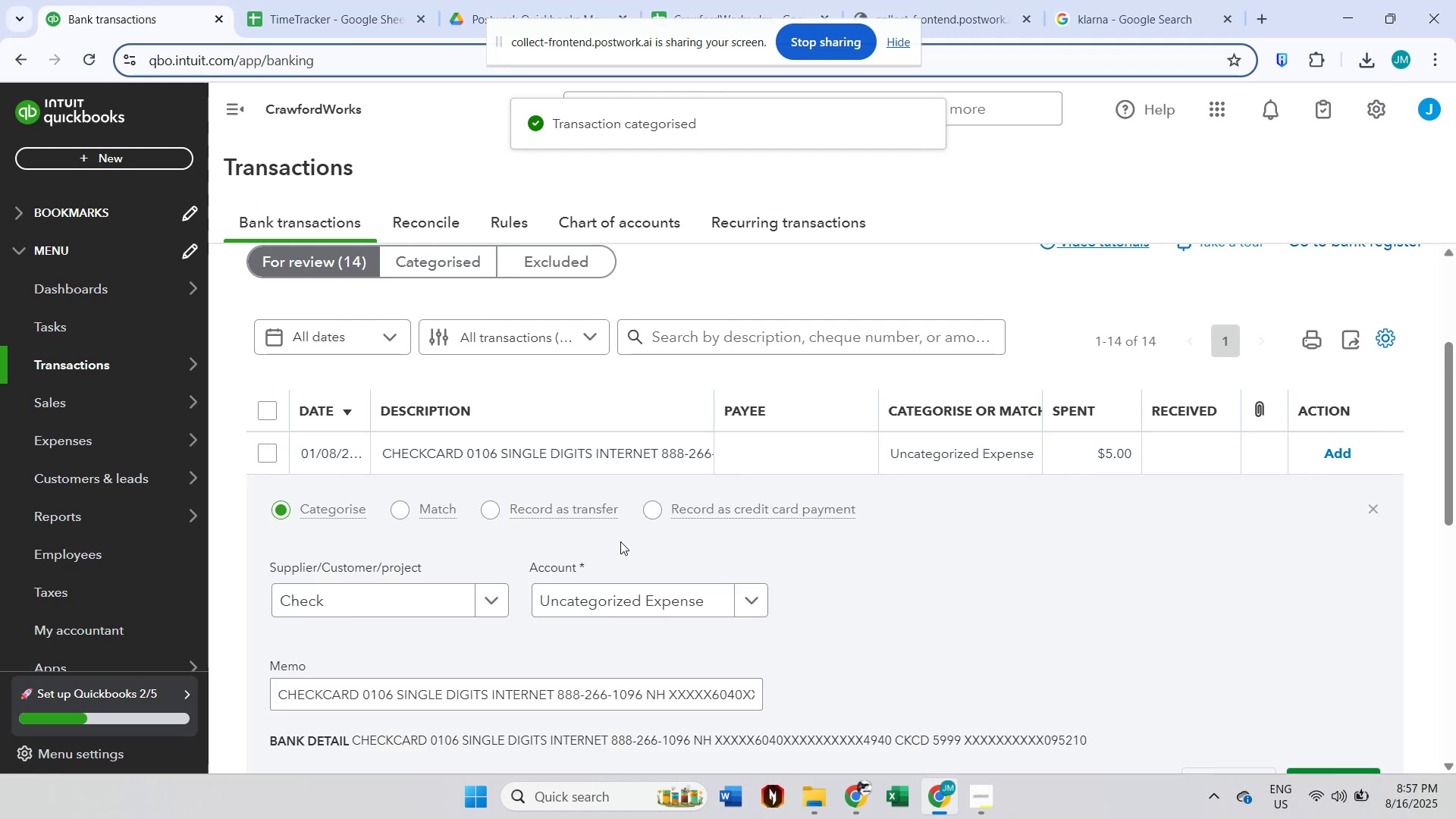 
scroll: coordinate [543, 660], scroll_direction: down, amount: 1.0
 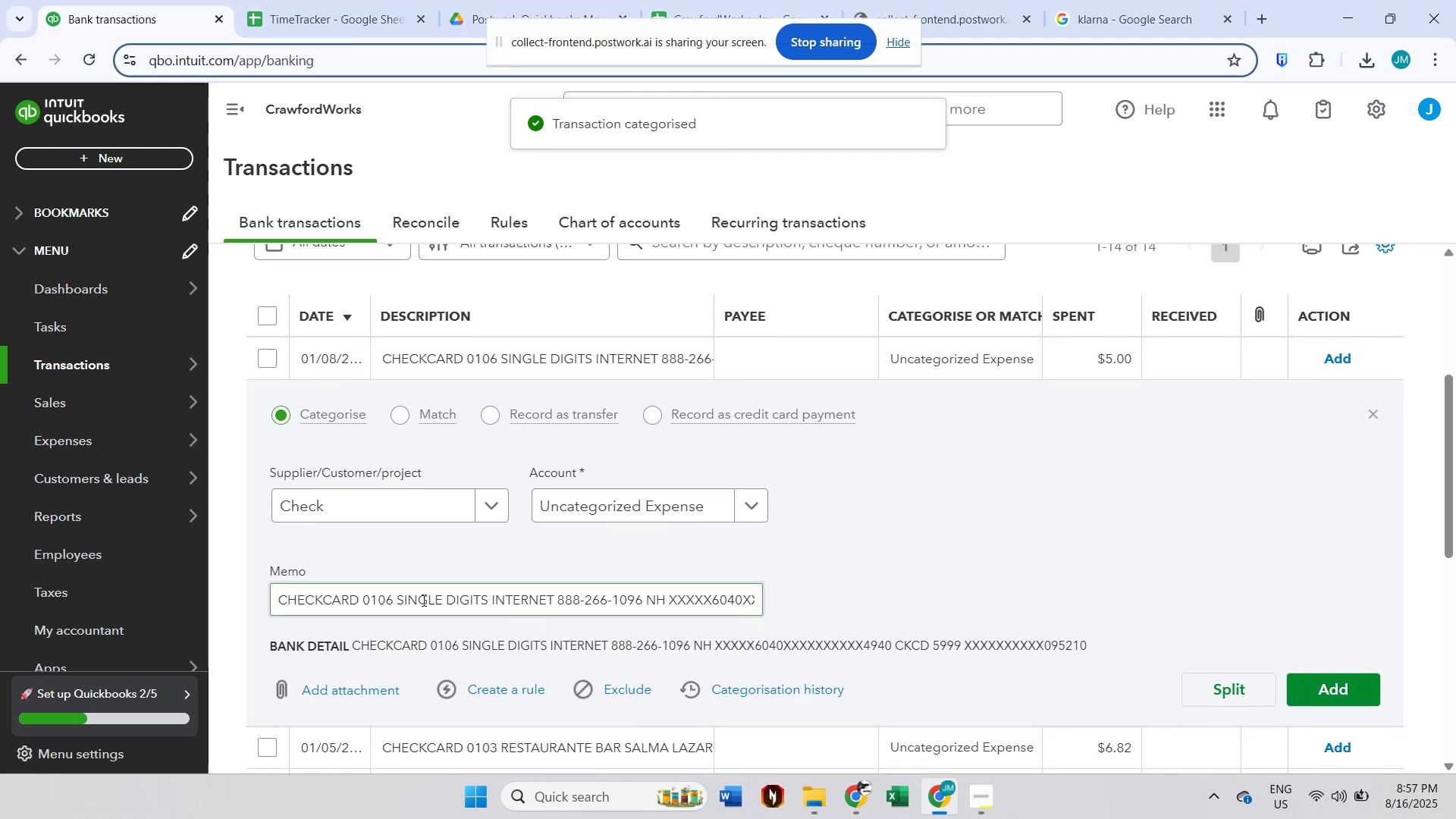 
double_click([422, 598])
 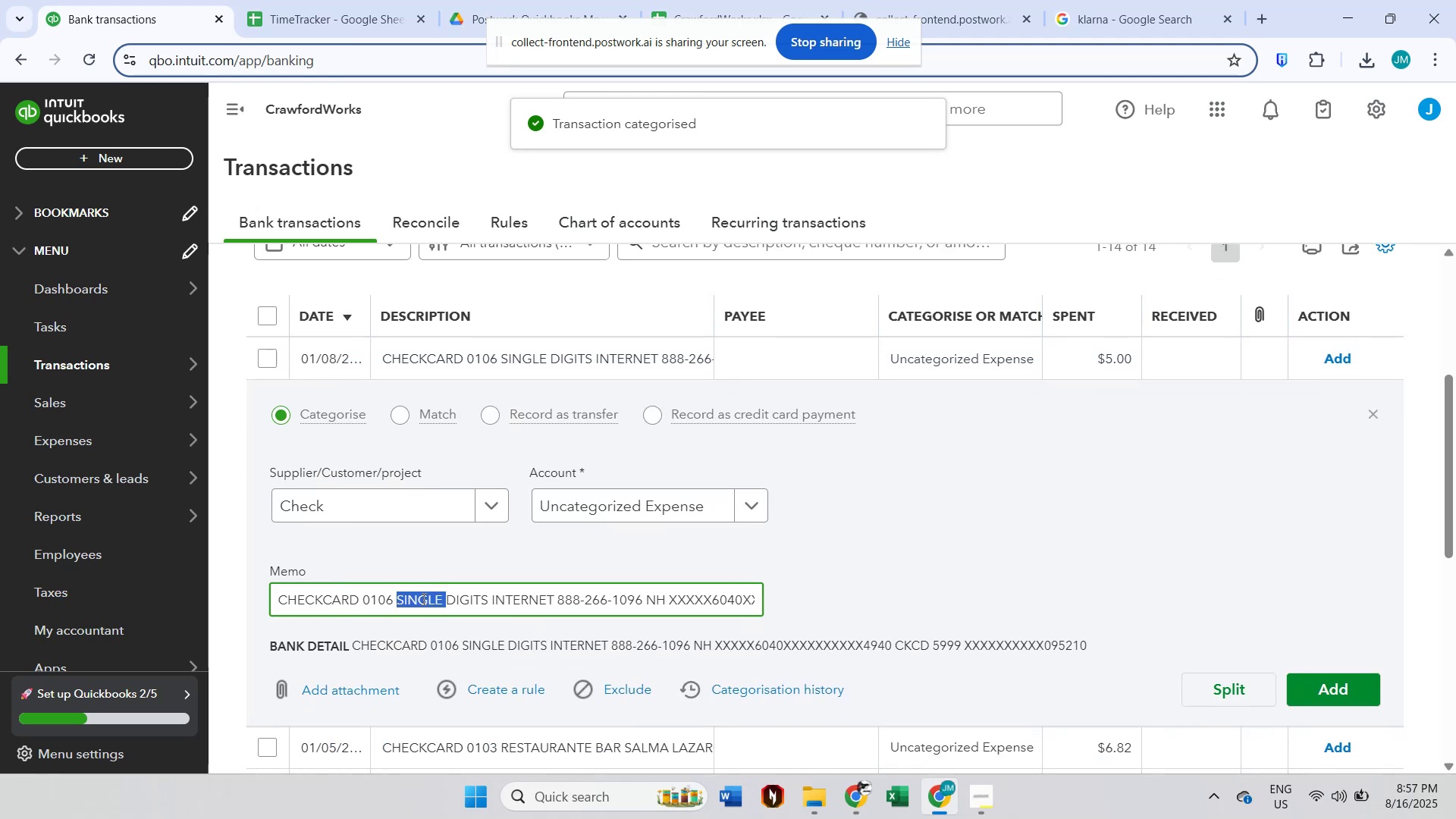 
hold_key(key=ShiftLeft, duration=0.54)
triple_click([520, 600])
 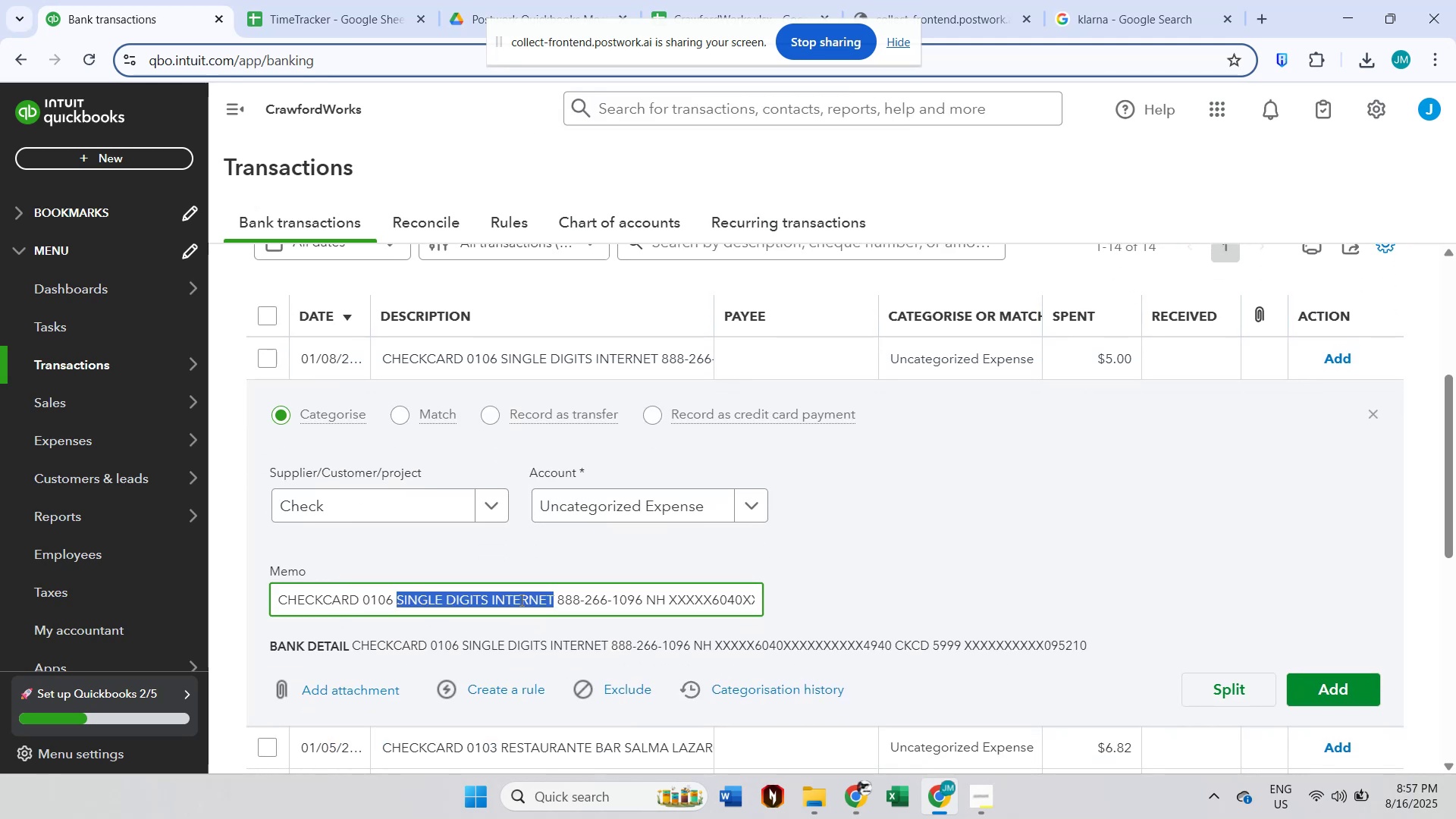 
key(Control+Shift+ControlLeft)
 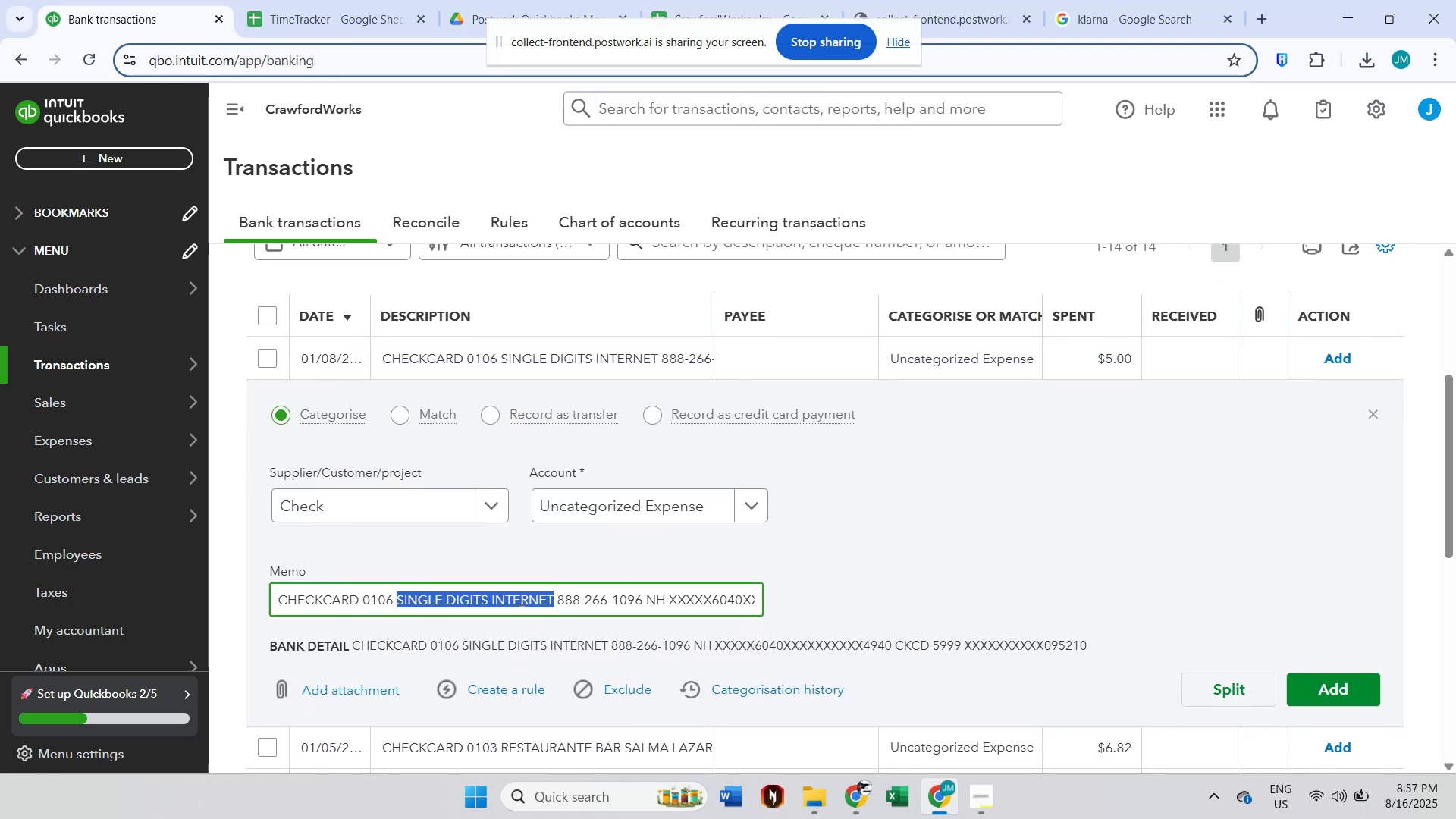 
key(Control+C)
 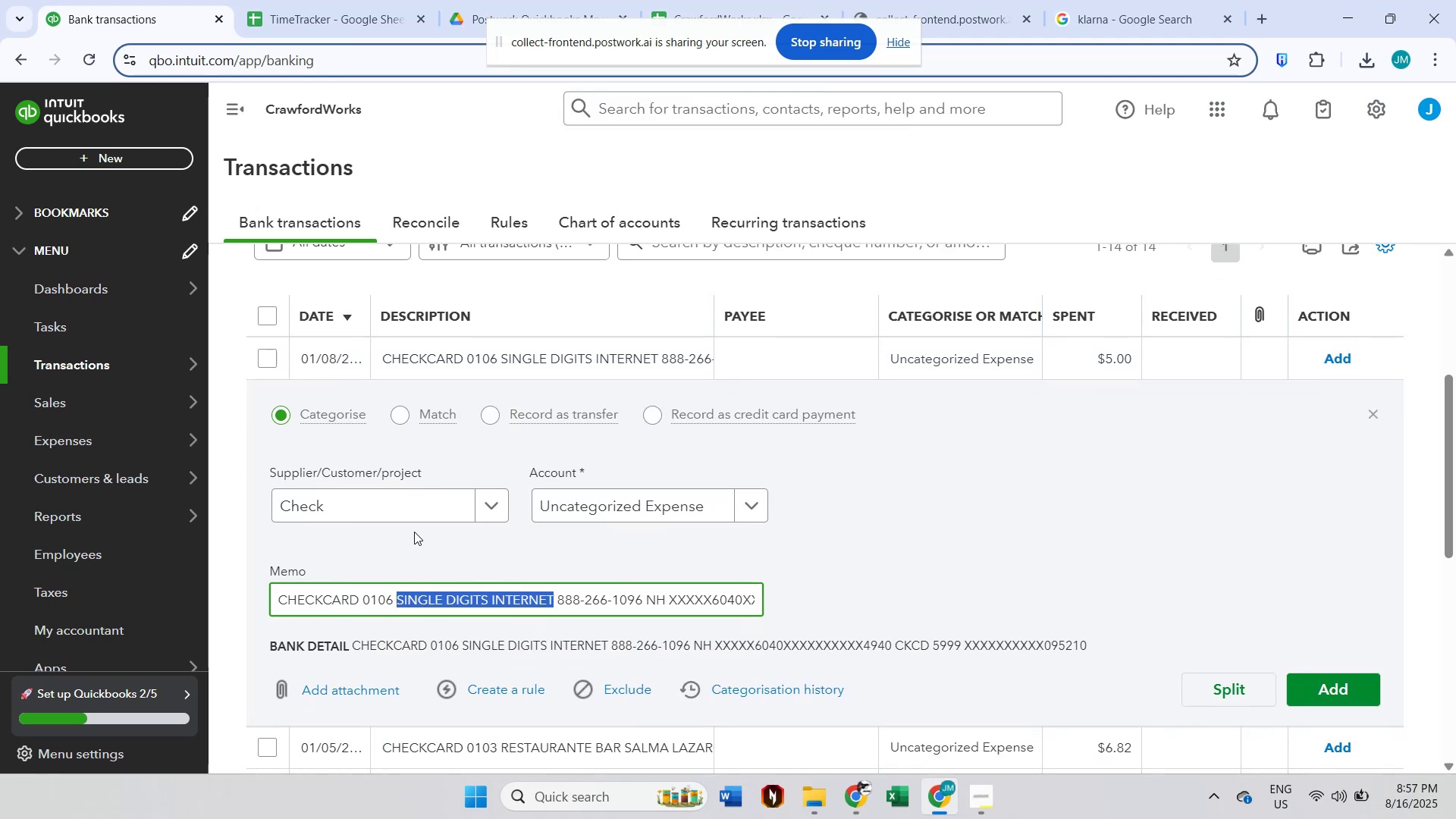 
left_click([411, 517])
 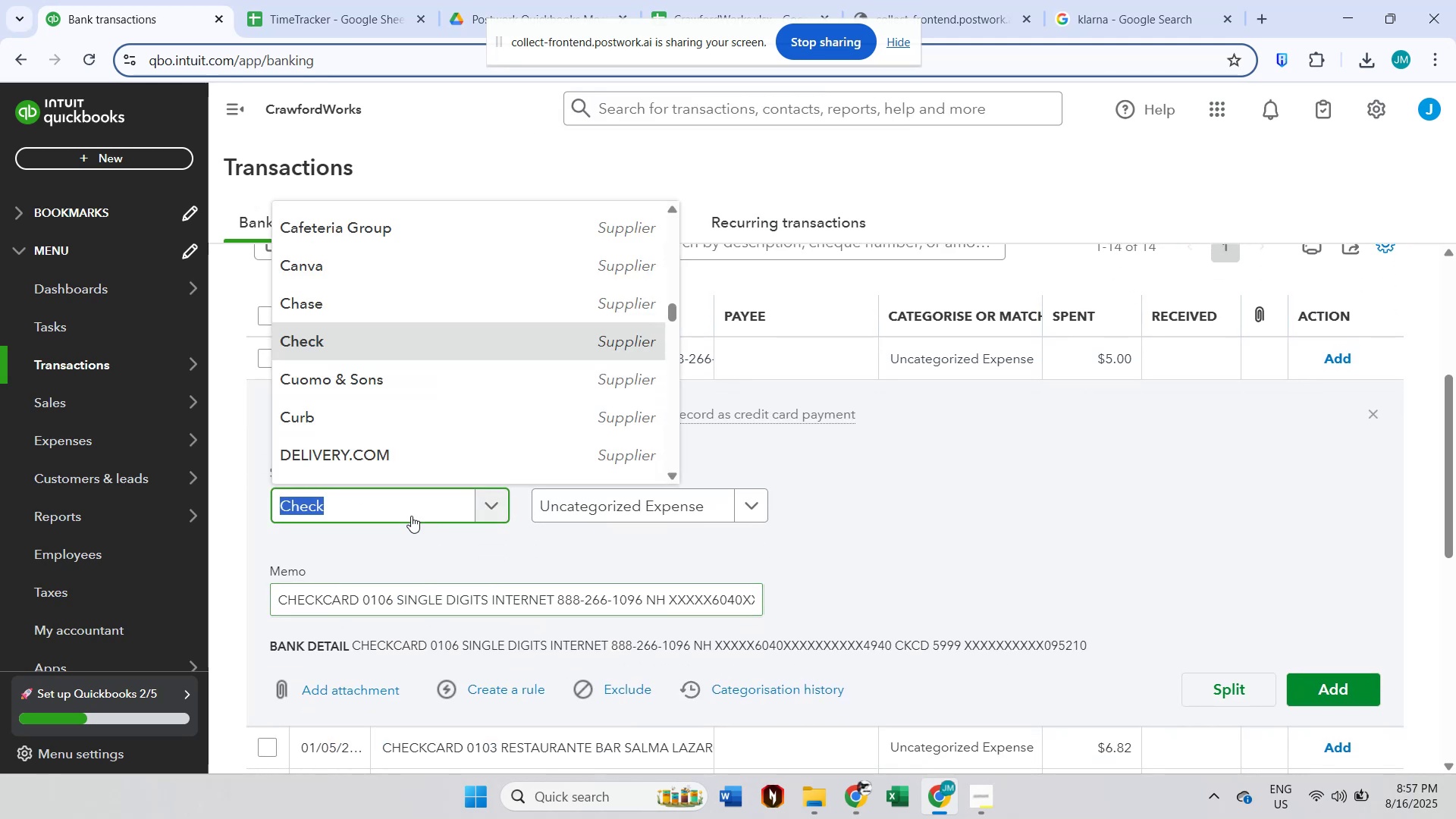 
key(Control+ControlLeft)
 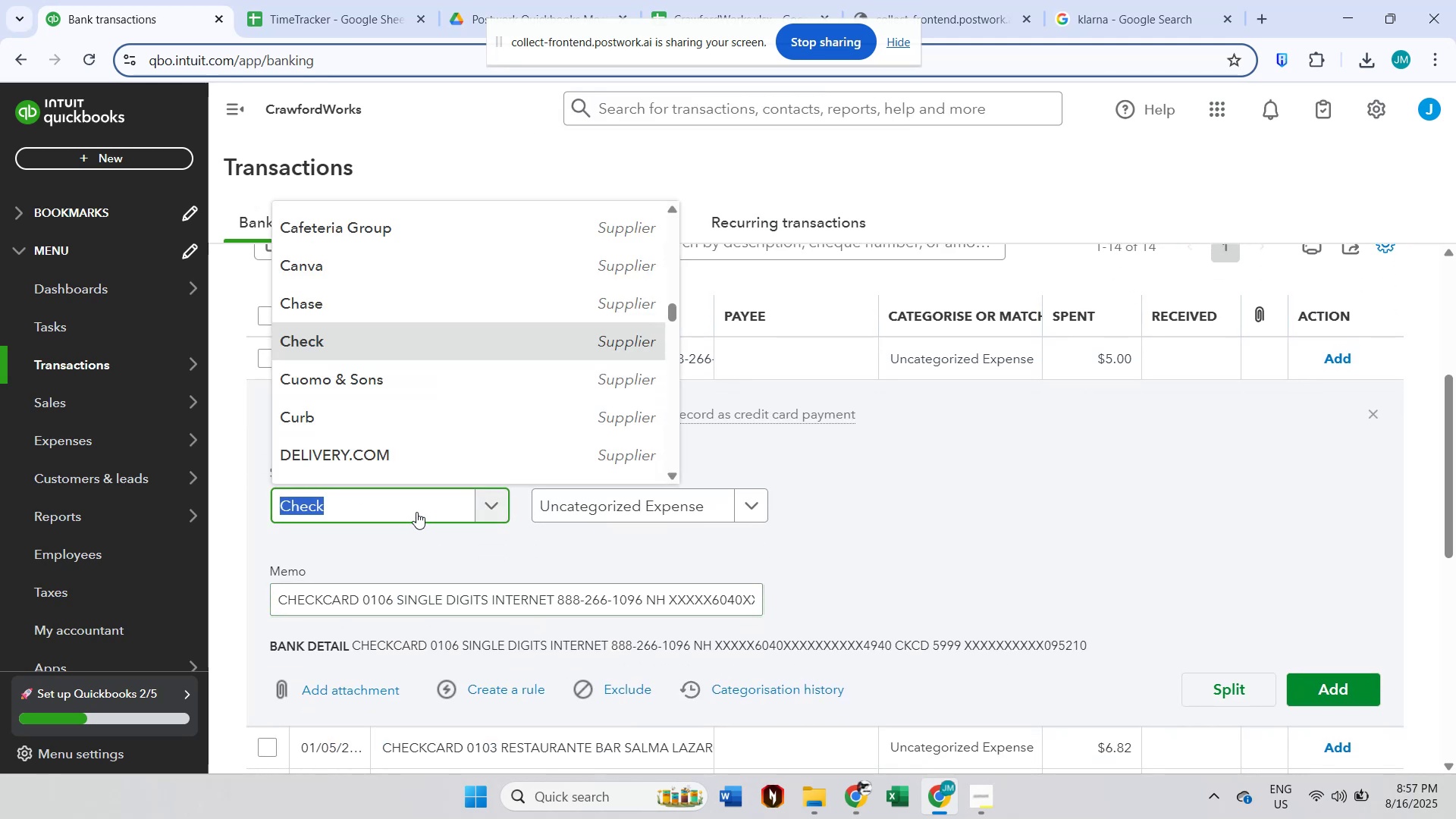 
key(Control+V)
 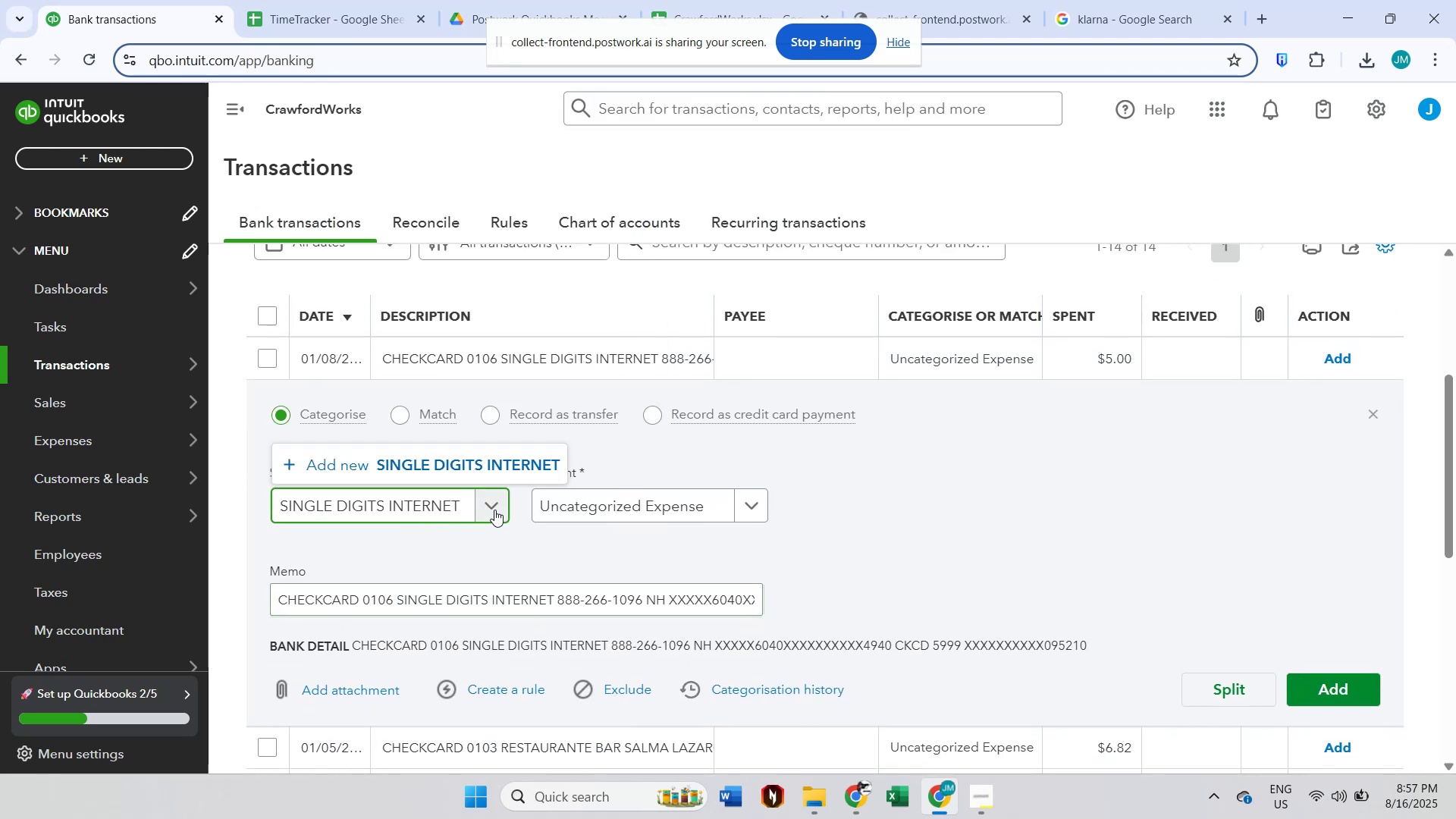 
left_click([498, 477])
 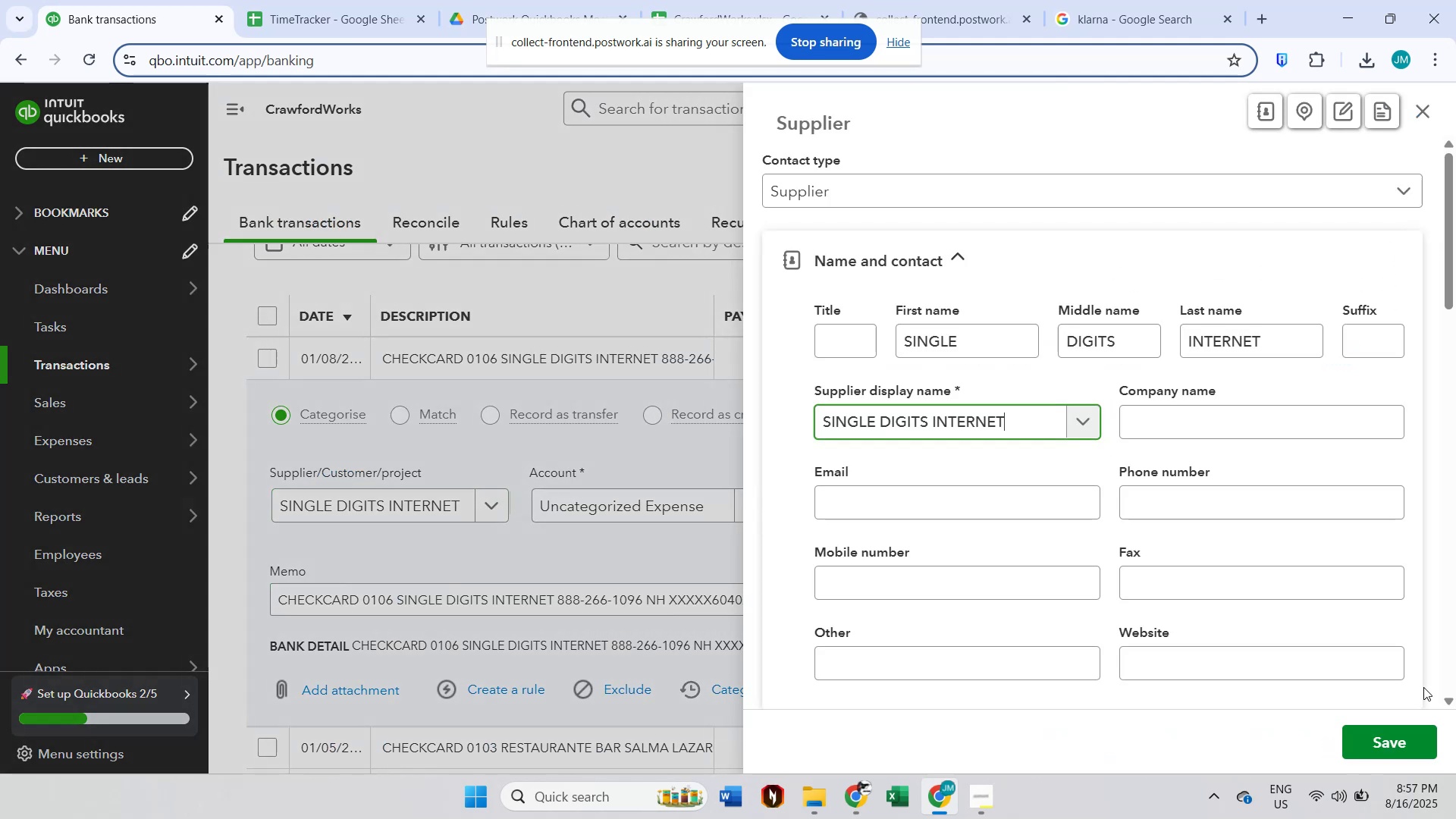 
left_click([1414, 739])
 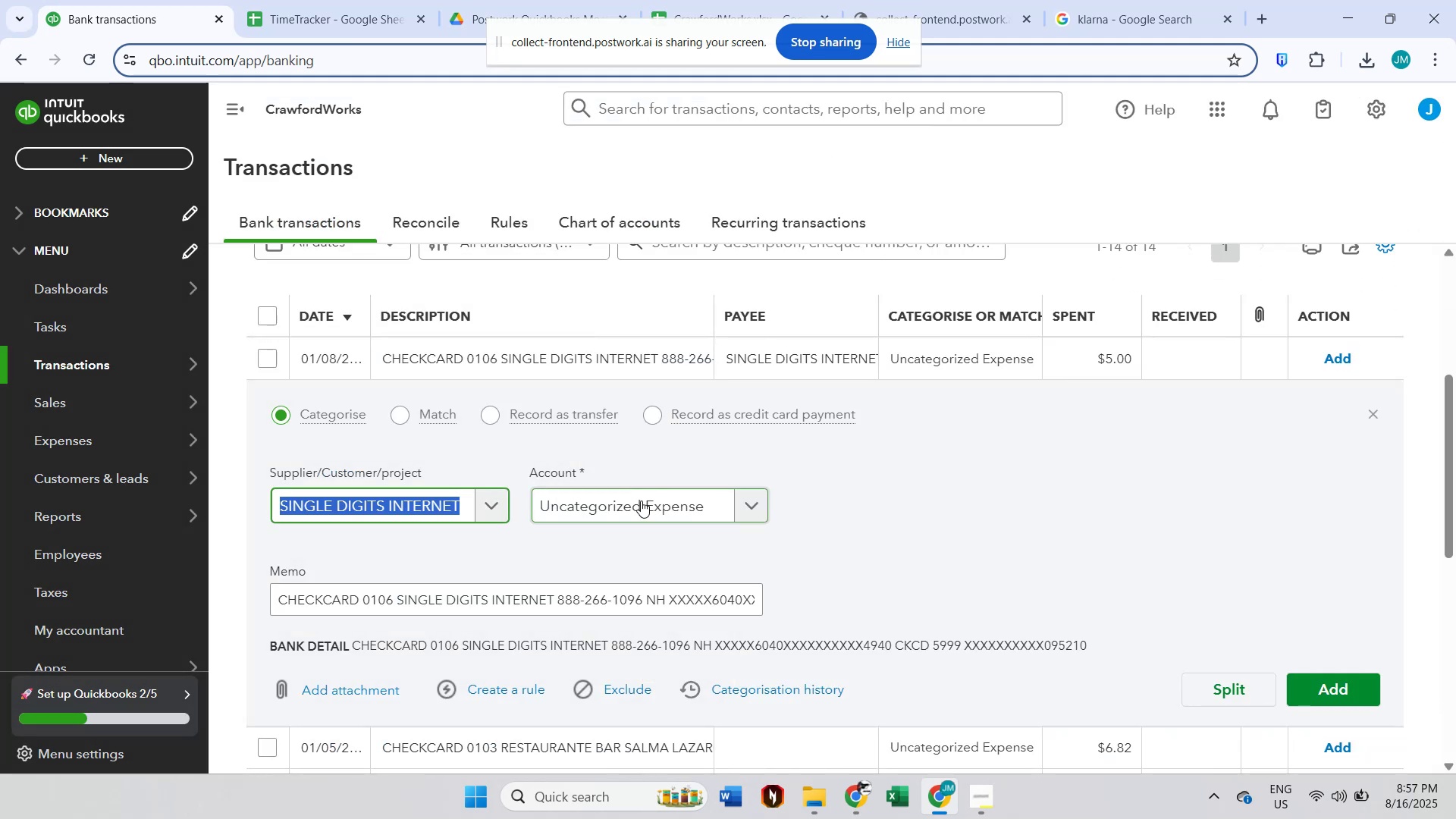 
left_click([641, 500])
 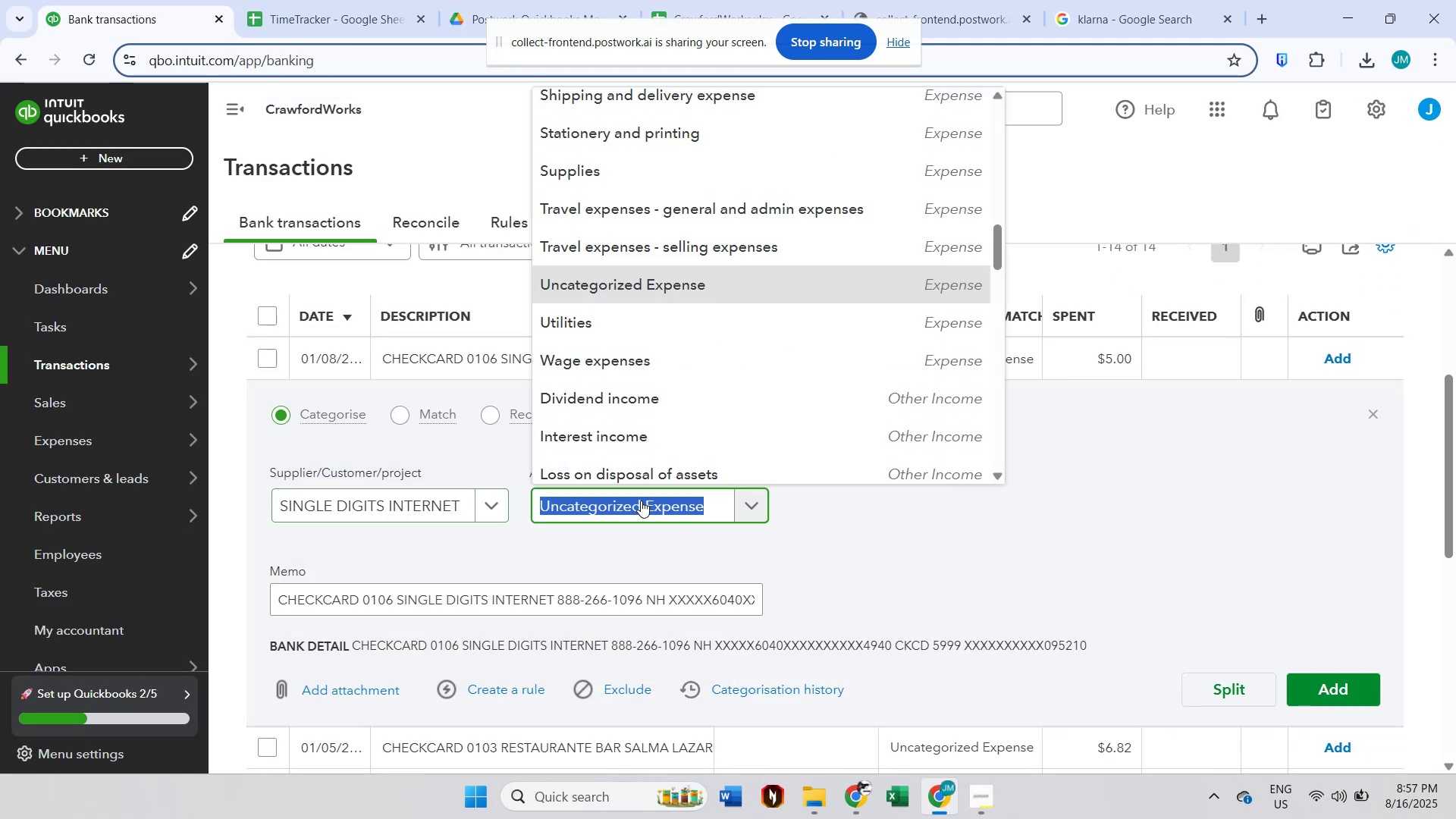 
type(due)
key(Backspace)
key(Backspace)
key(Backspace)
type(utu)
key(Backspace)
type(i)
 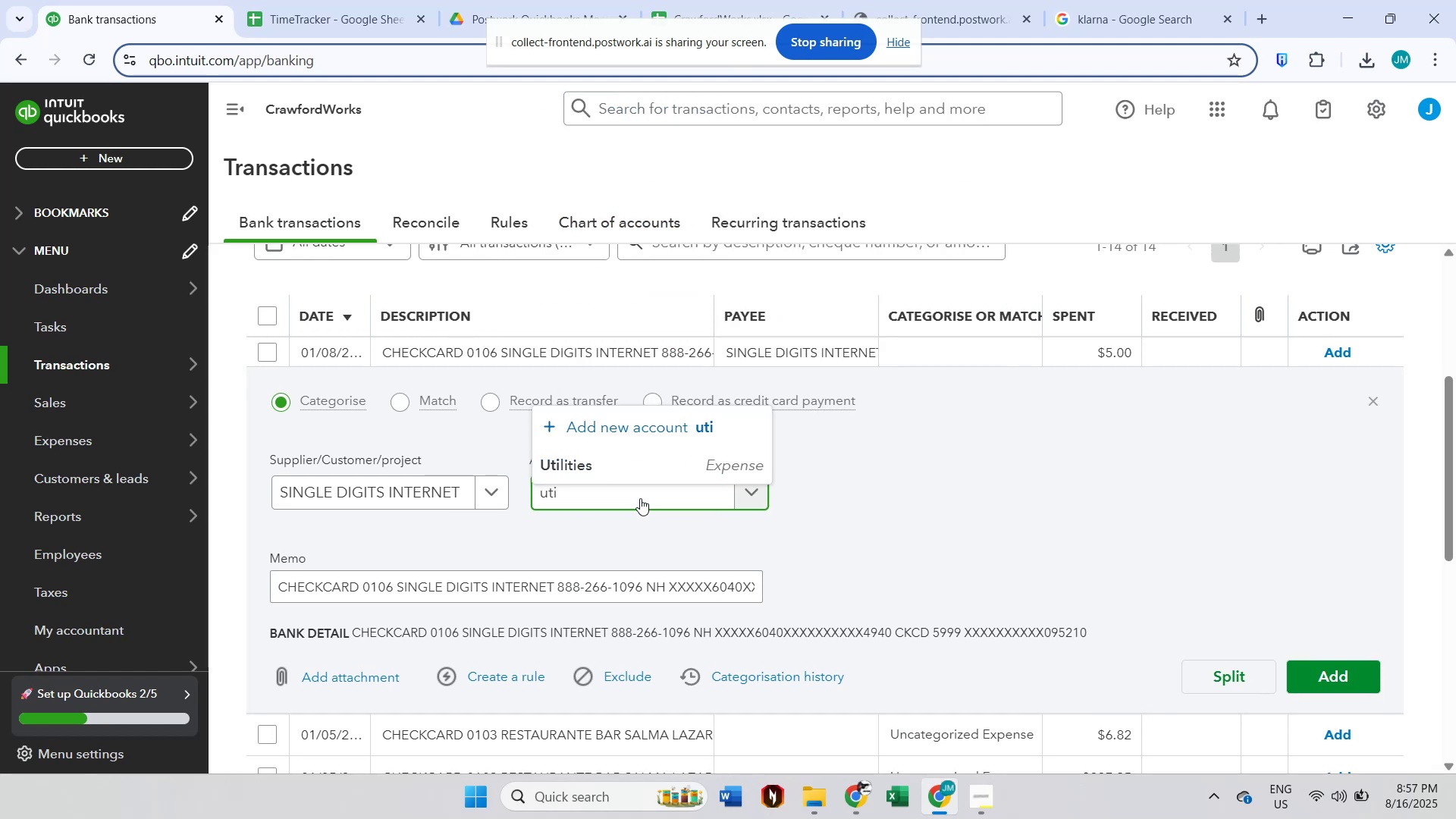 
left_click([651, 469])
 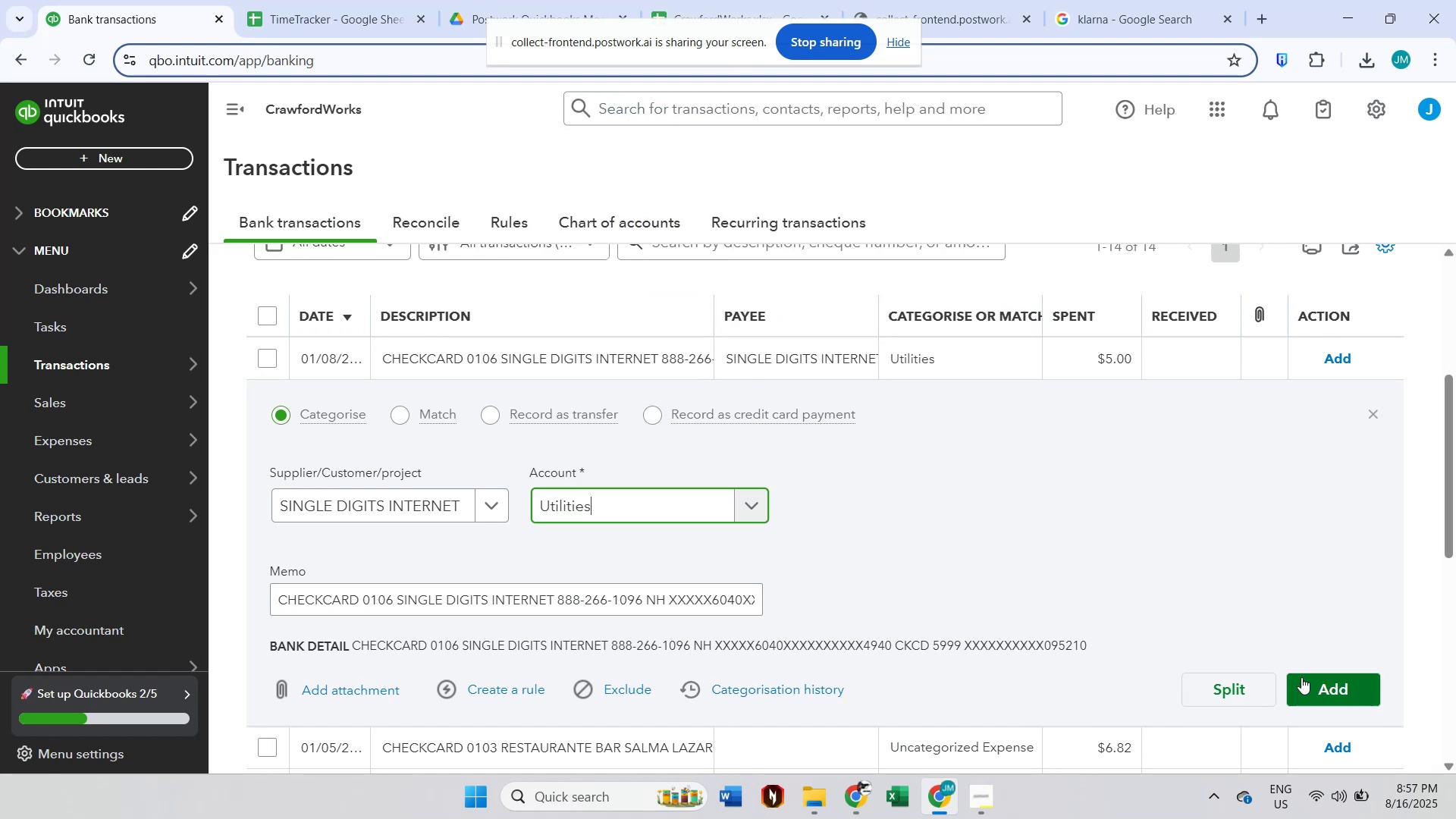 
left_click([1313, 682])
 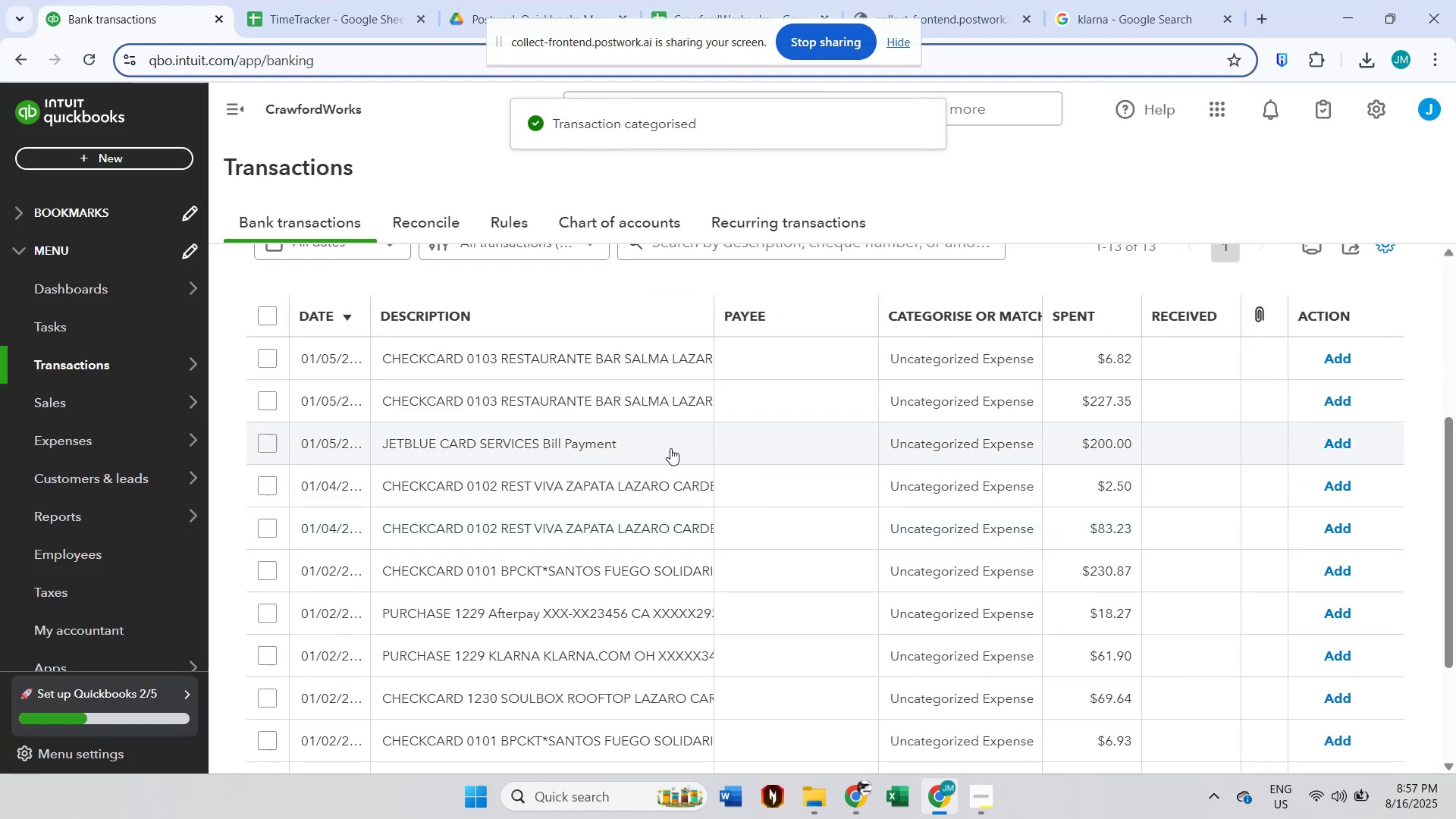 
left_click([642, 444])
 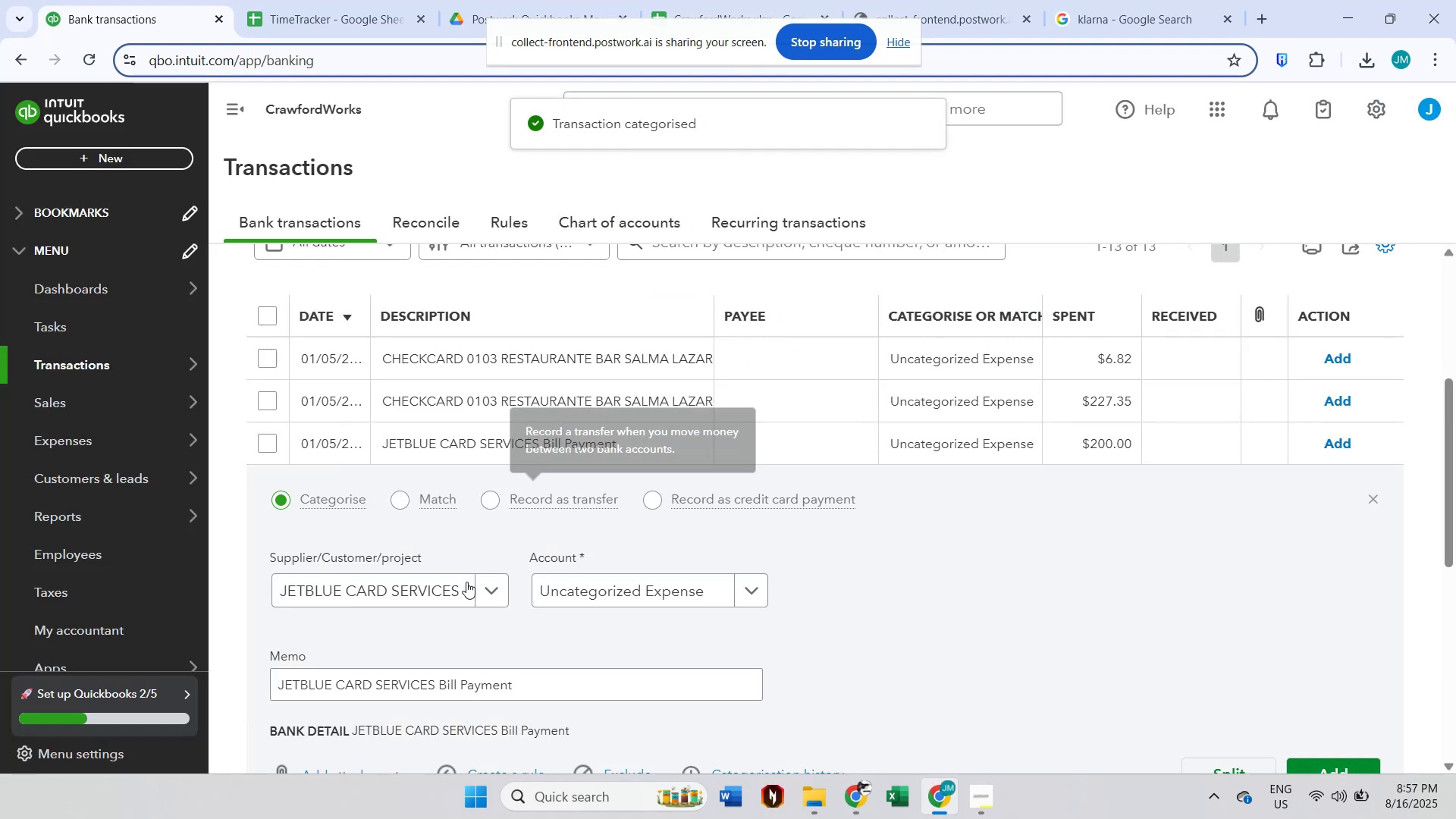 
scroll: coordinate [418, 629], scroll_direction: down, amount: 1.0
 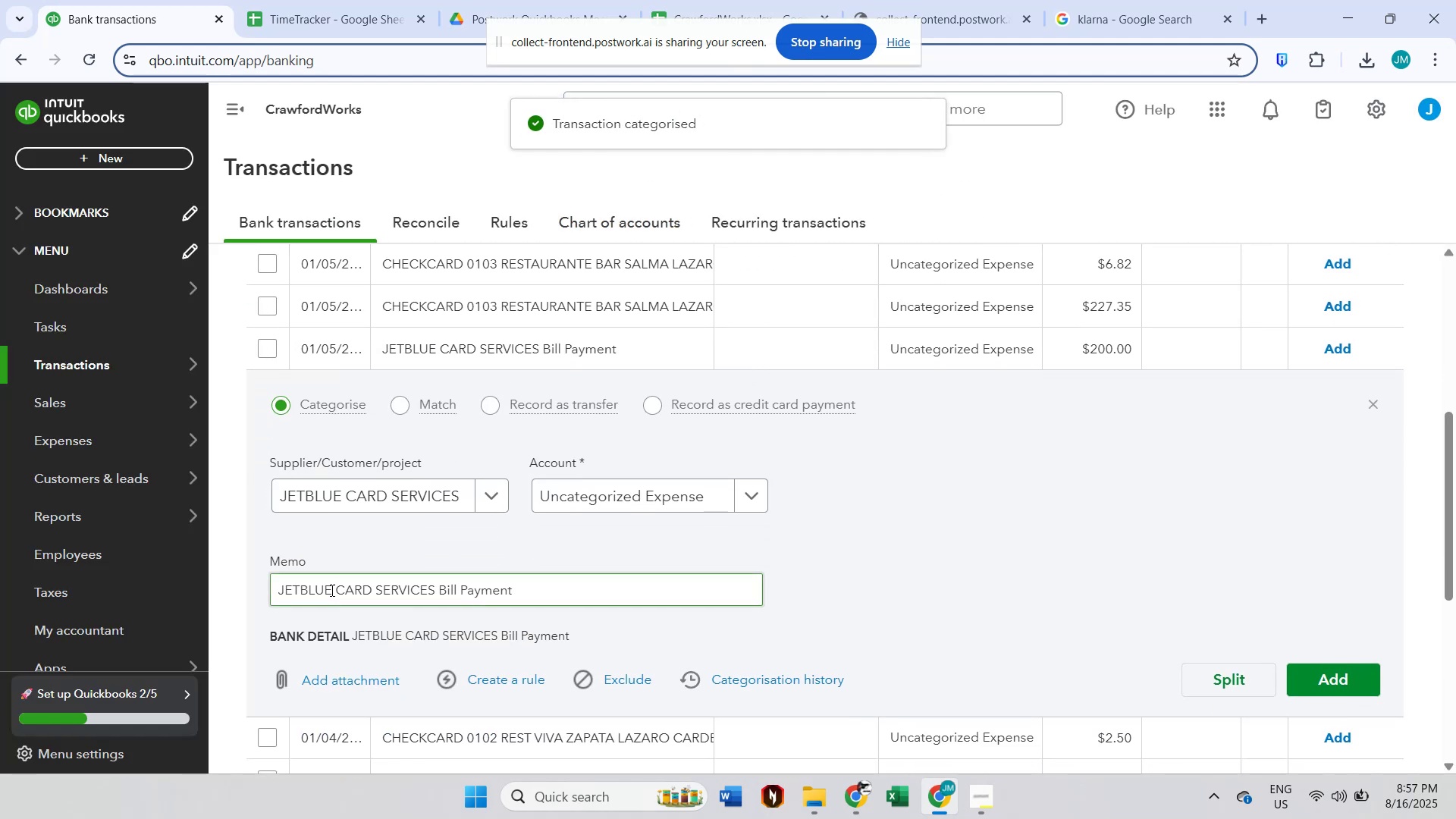 
double_click([331, 590])
 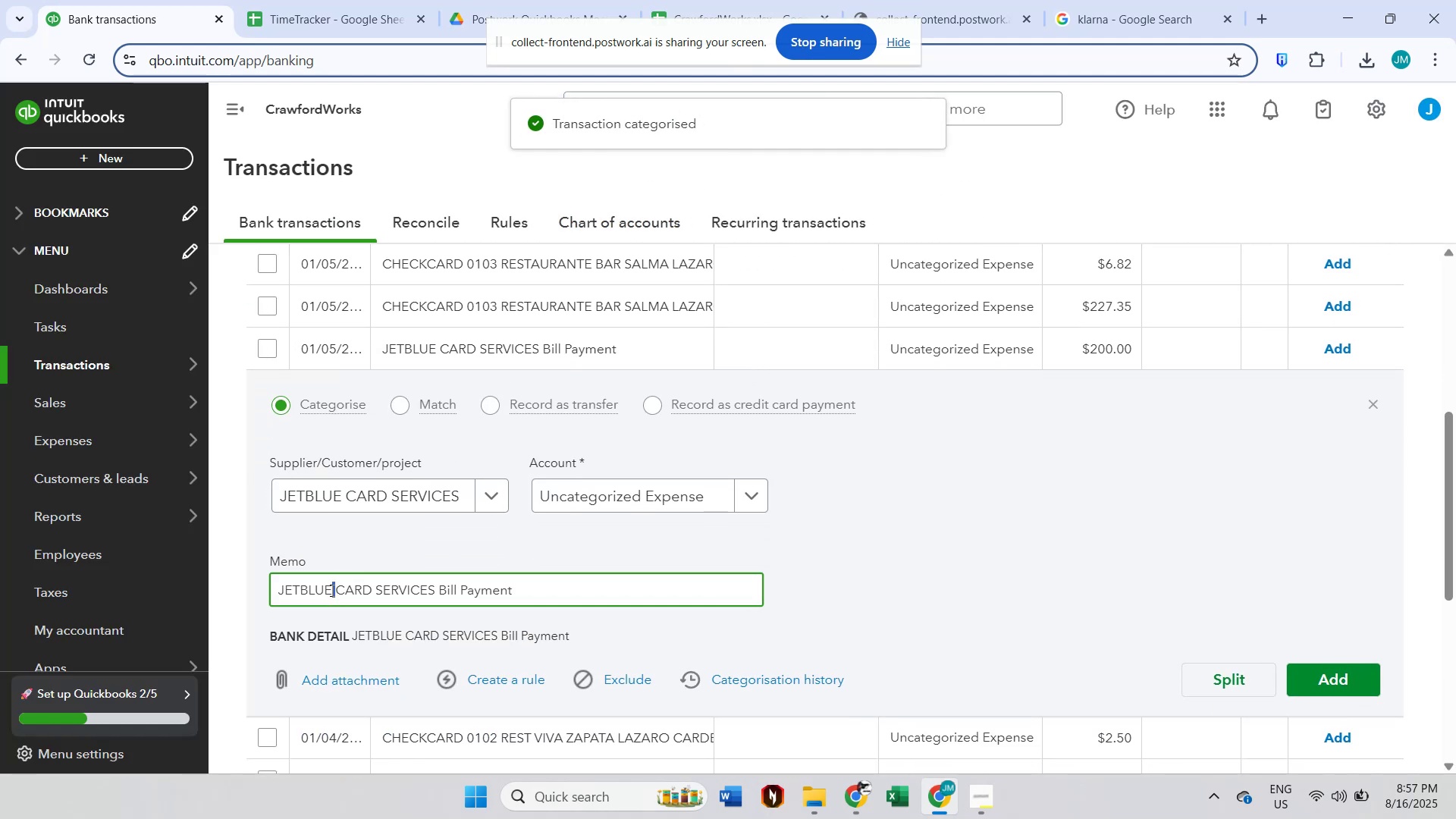 
hold_key(key=ShiftLeft, duration=0.32)
triple_click([388, 590])
 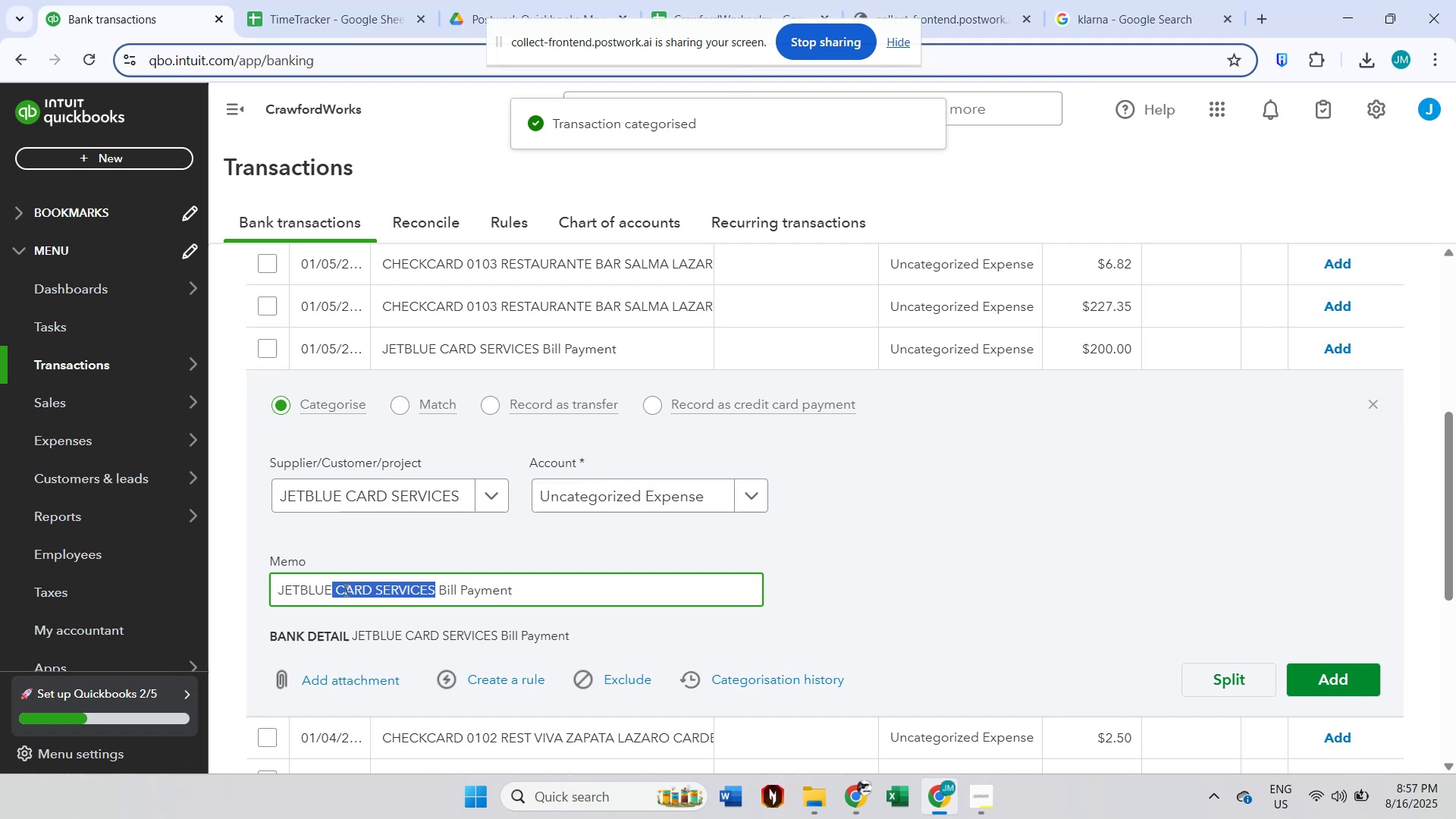 
triple_click([297, 590])
 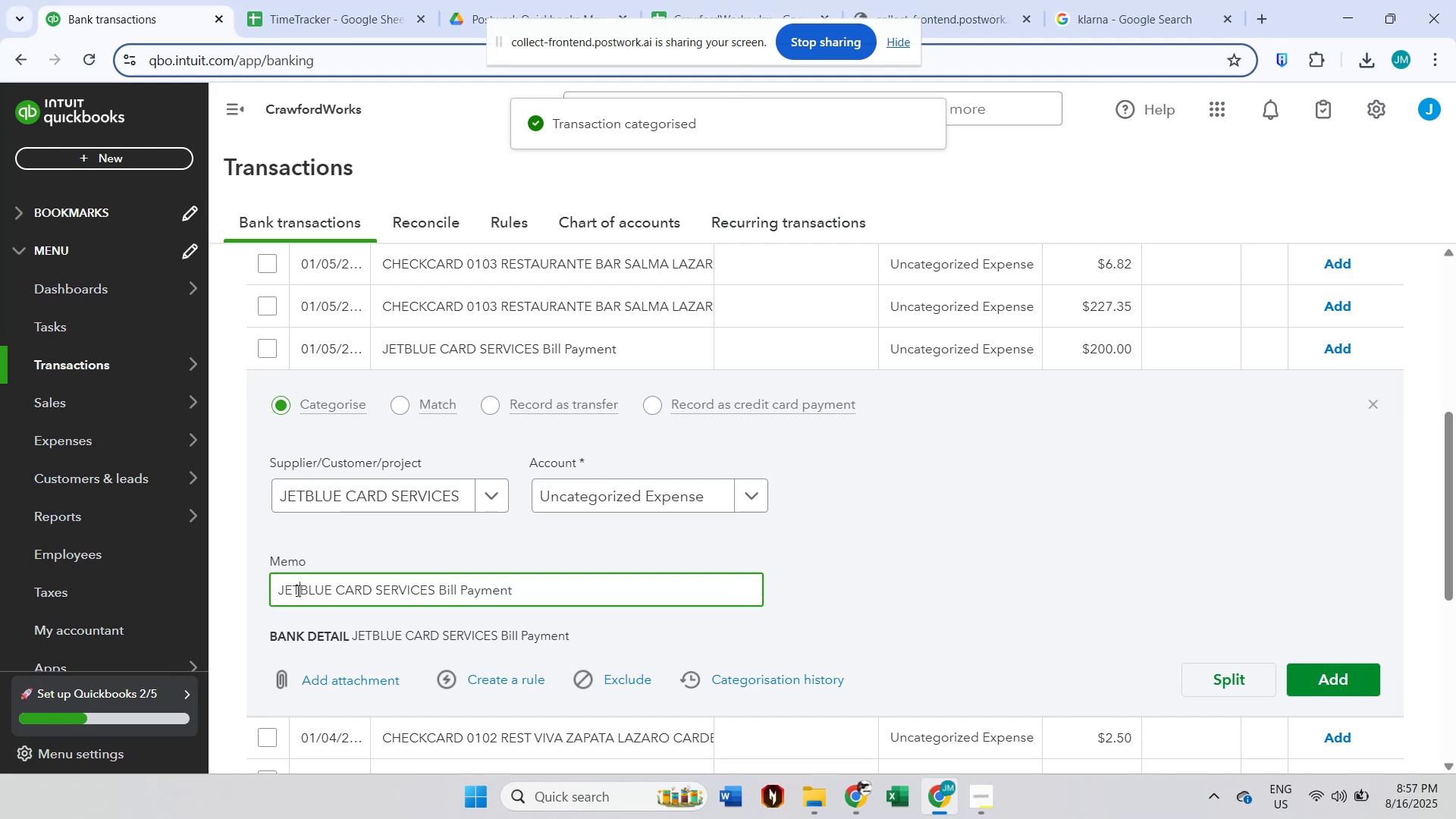 
triple_click([297, 590])
 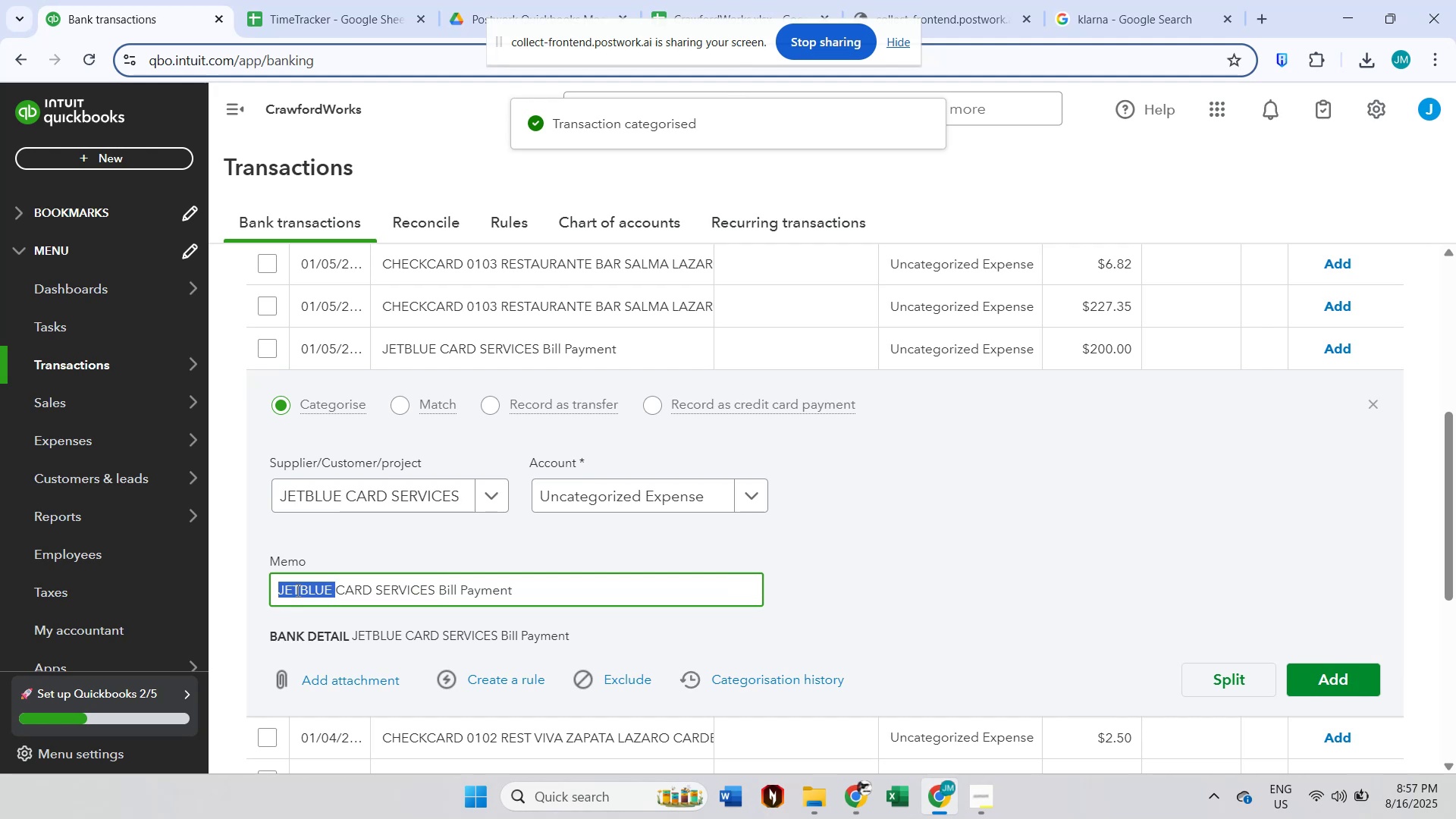 
hold_key(key=ShiftLeft, duration=0.51)
triple_click([375, 590])
 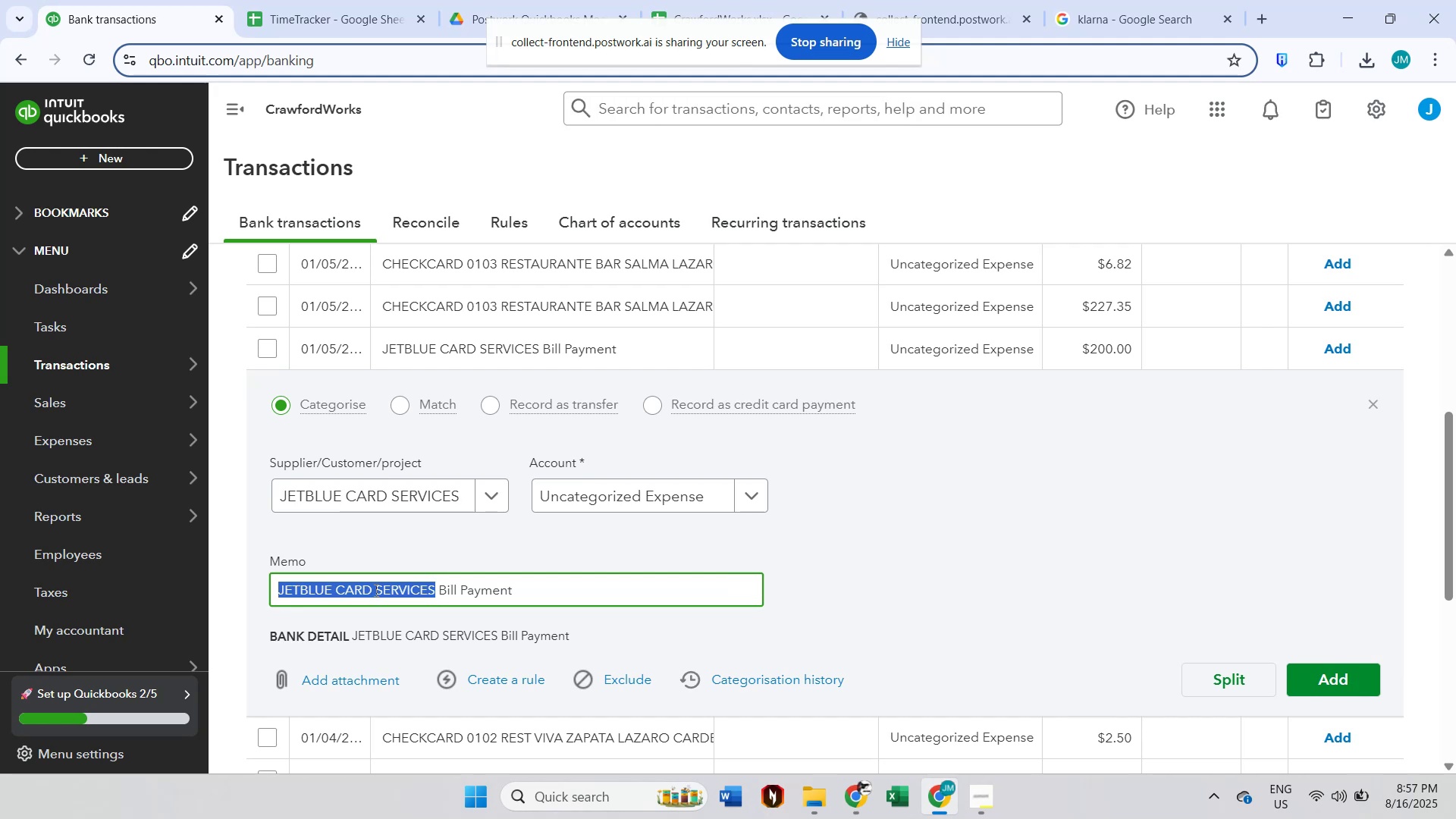 
key(Control+ControlLeft)
 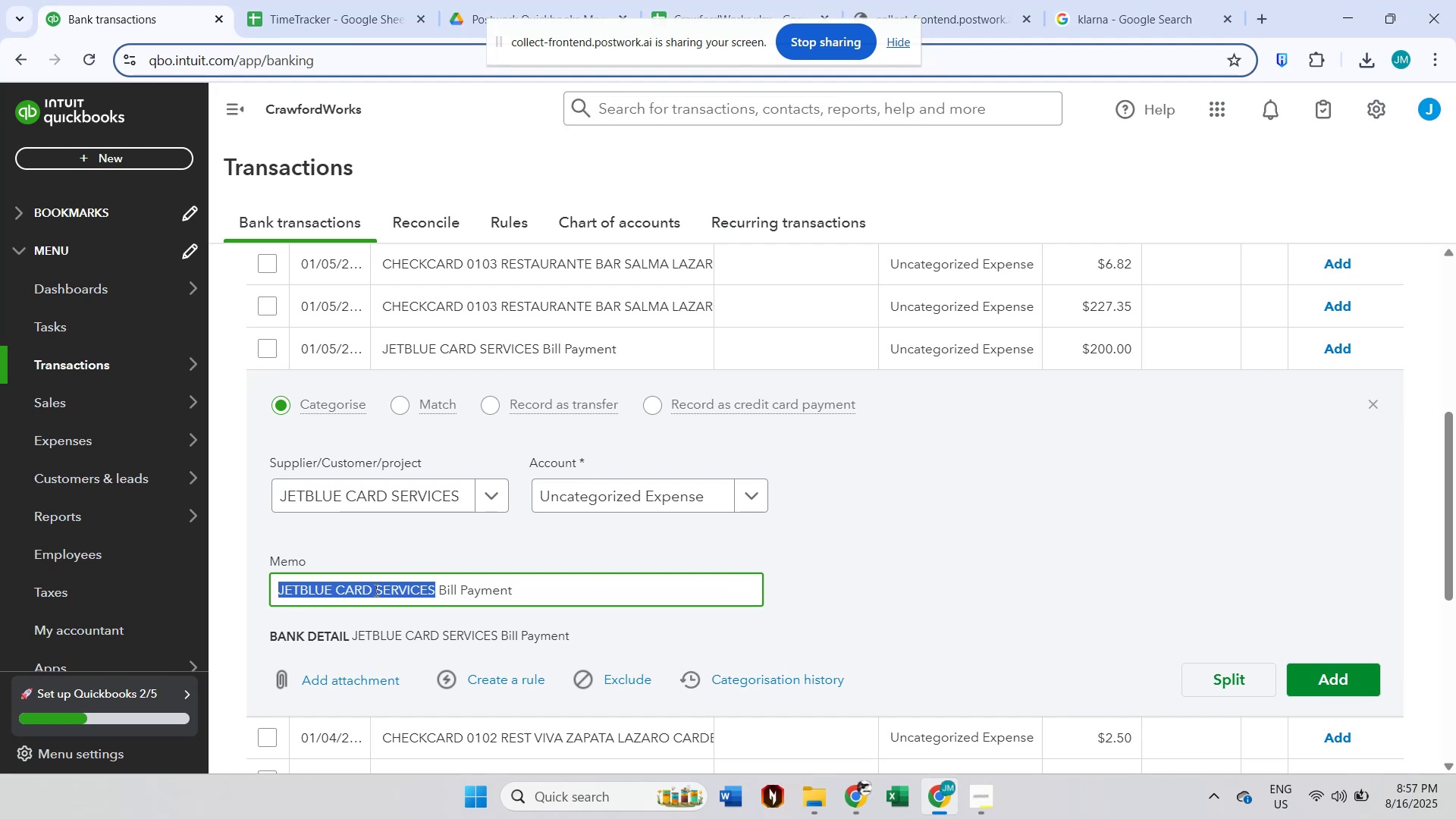 
key(Control+C)
 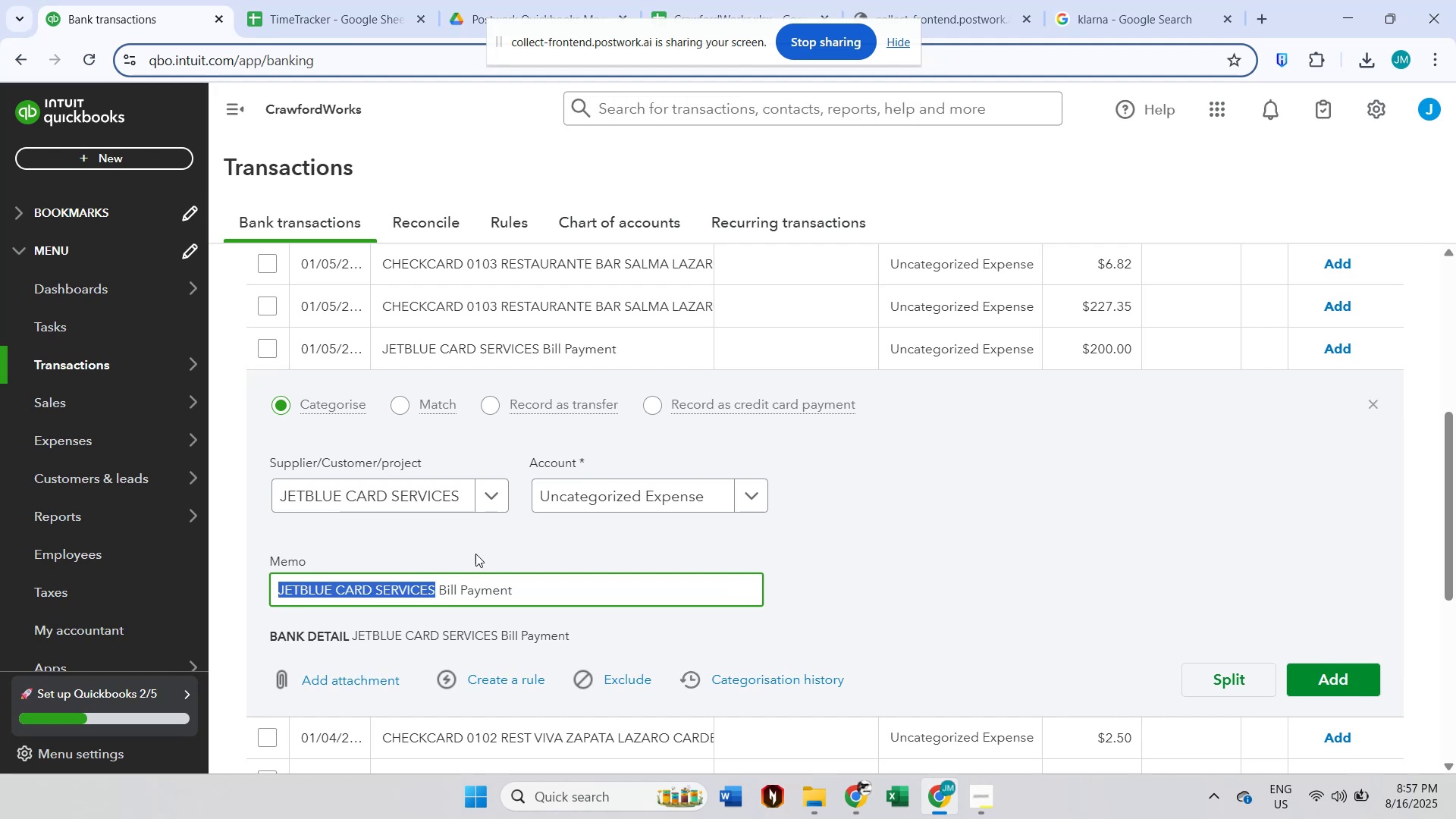 
scroll: coordinate [630, 510], scroll_direction: up, amount: 3.0
 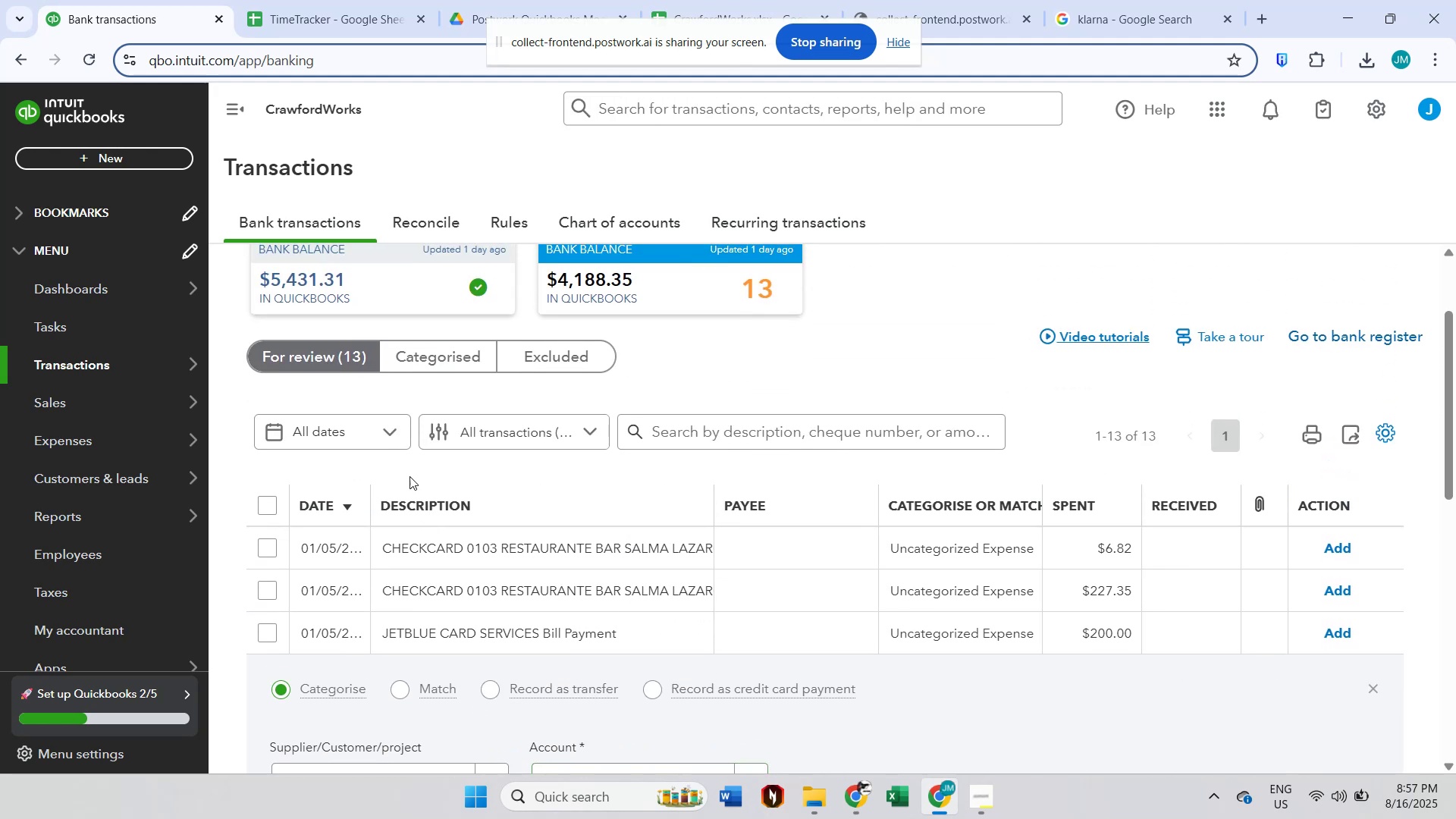 
scroll: coordinate [413, 550], scroll_direction: down, amount: 3.0
 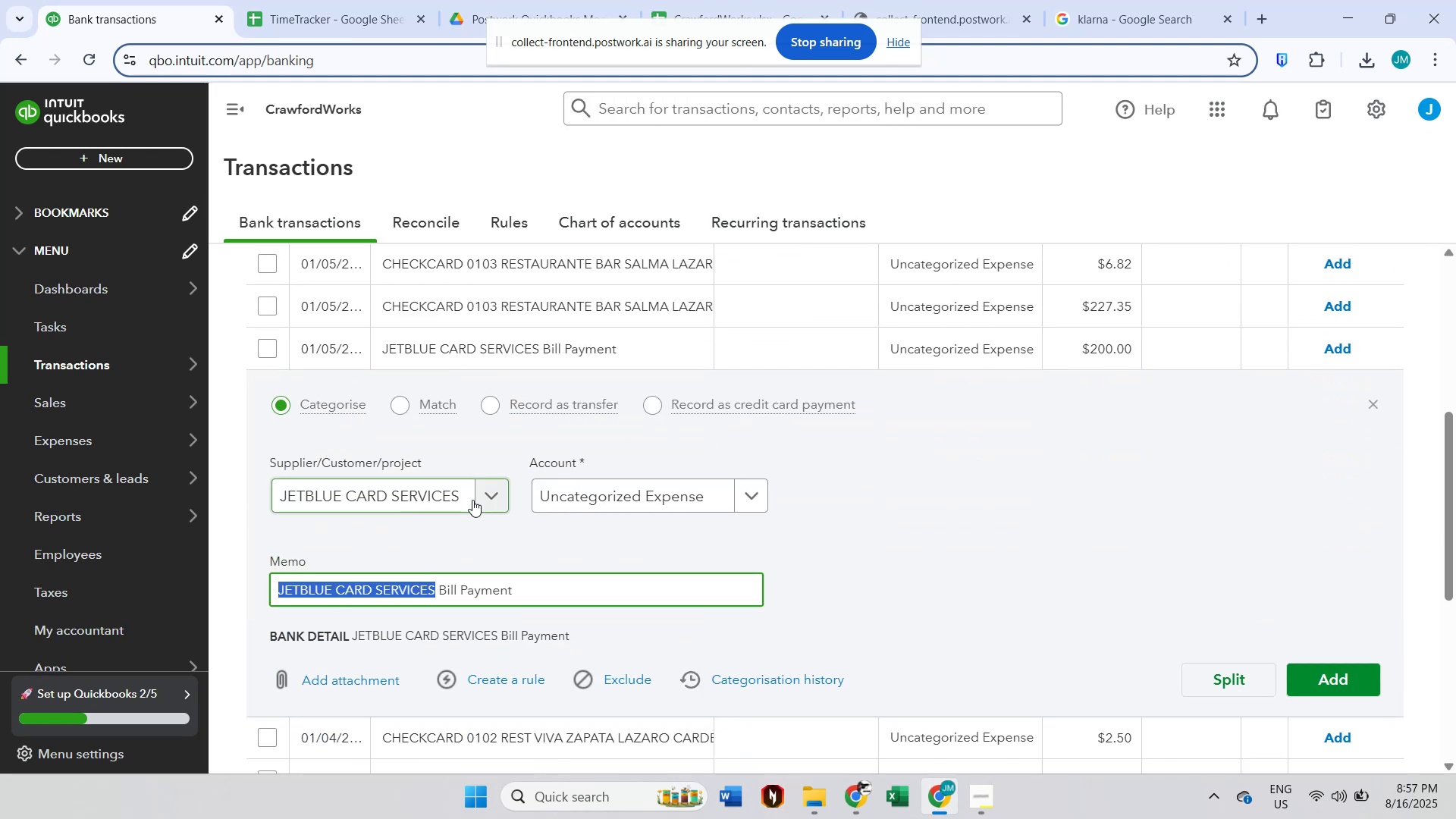 
left_click([610, 504])
 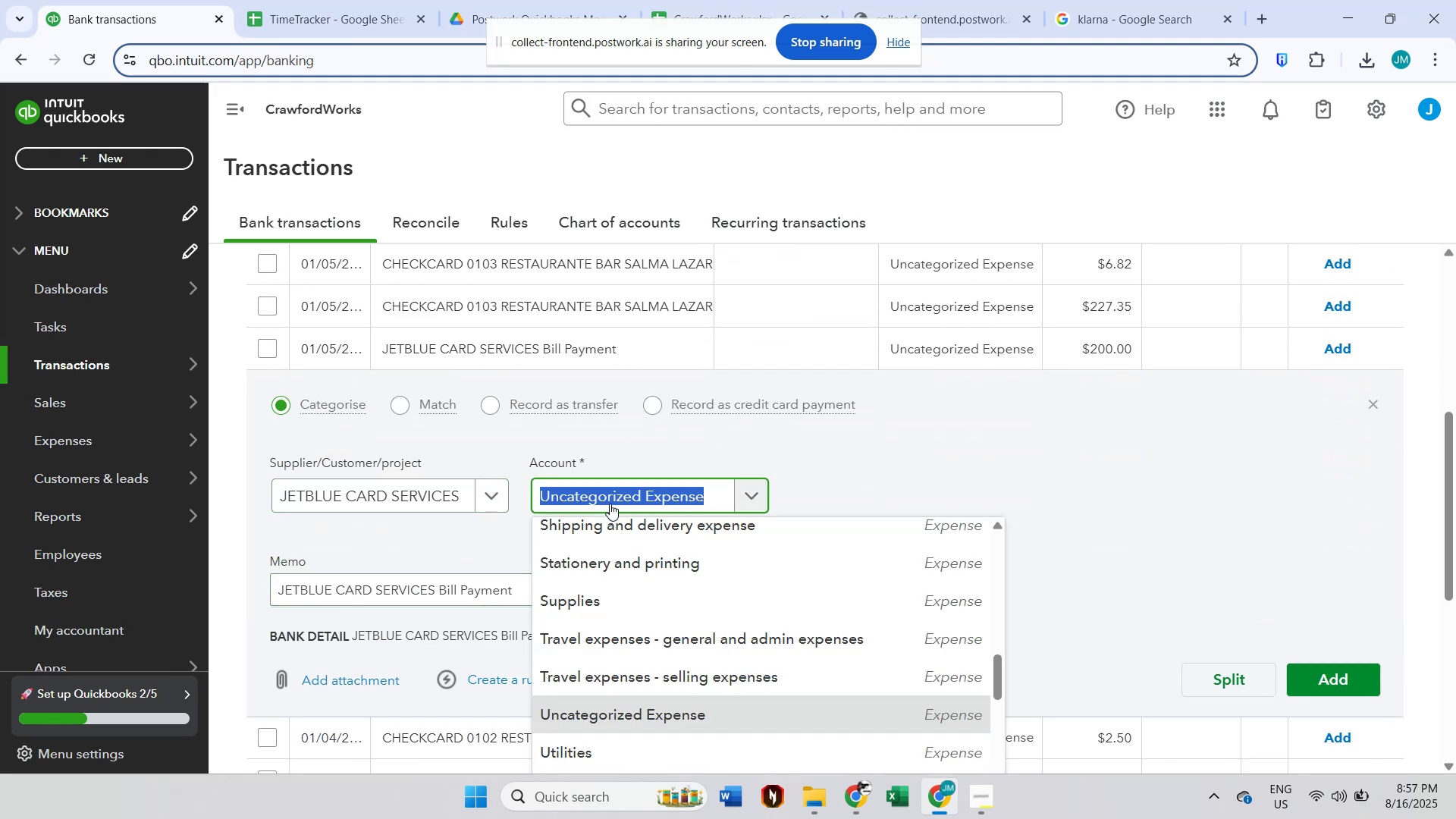 
type(prof)
 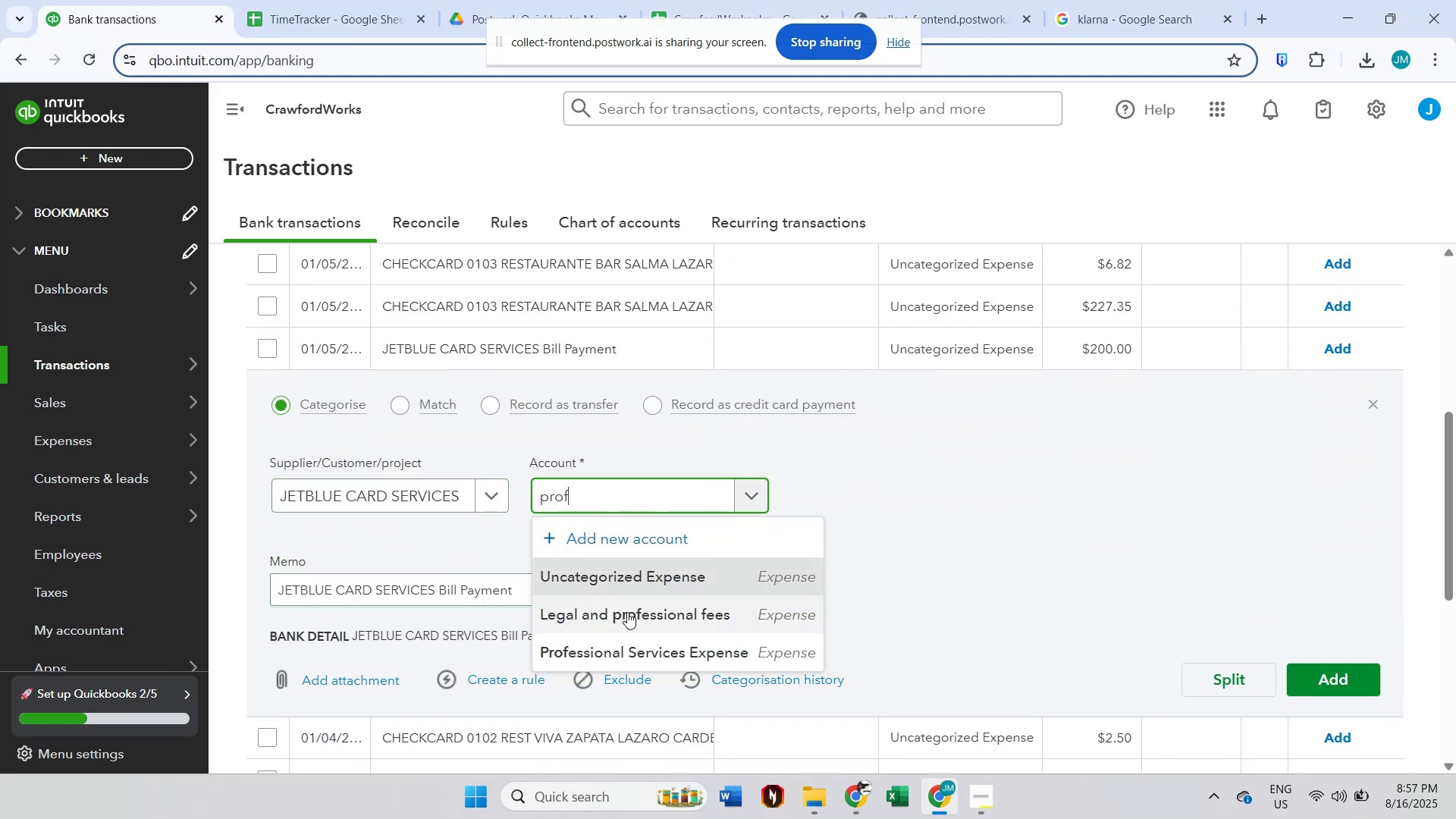 
left_click([624, 646])
 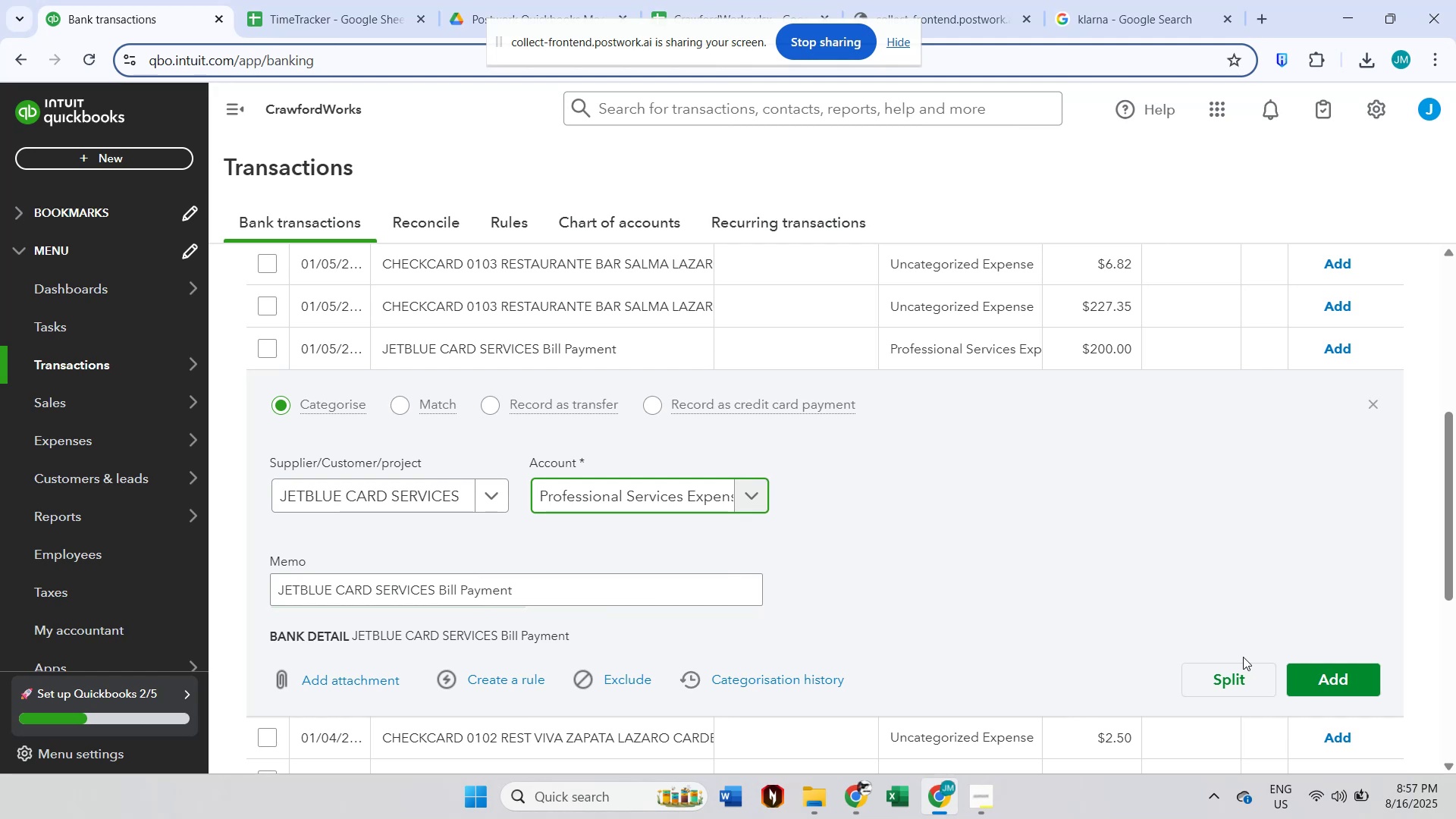 
left_click([1299, 672])
 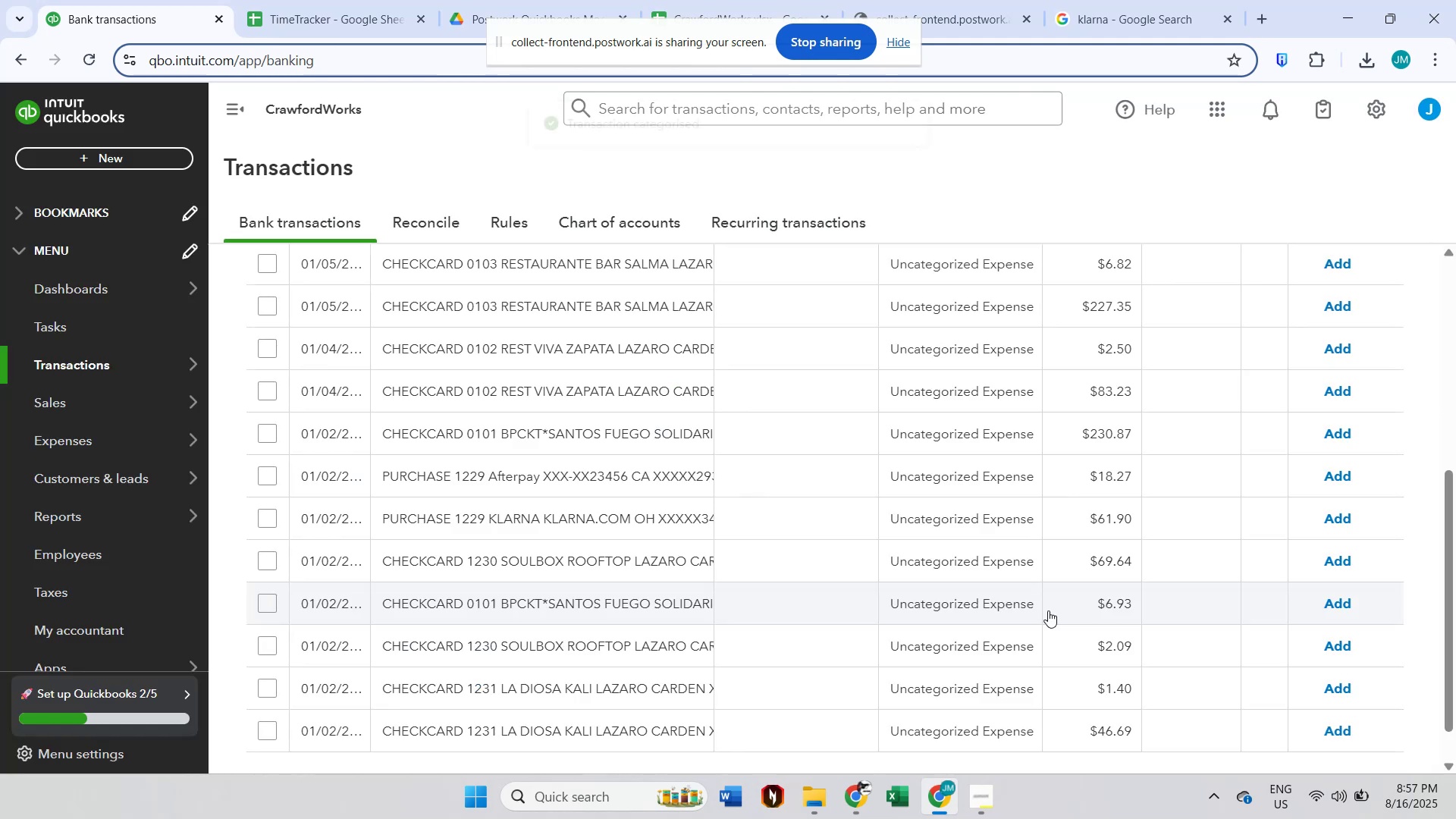 
scroll: coordinate [1048, 610], scroll_direction: down, amount: 2.0
 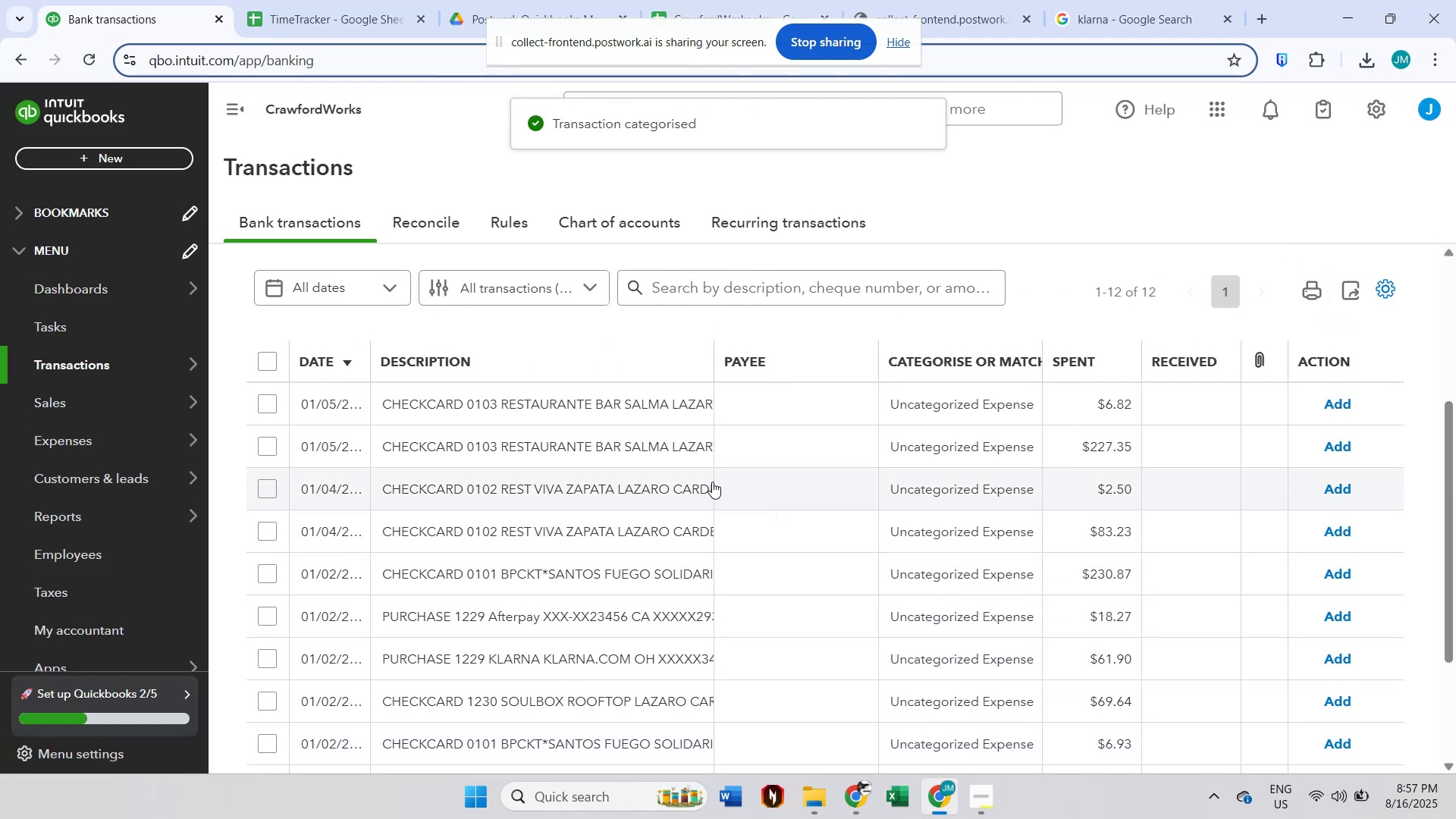 
left_click([630, 408])
 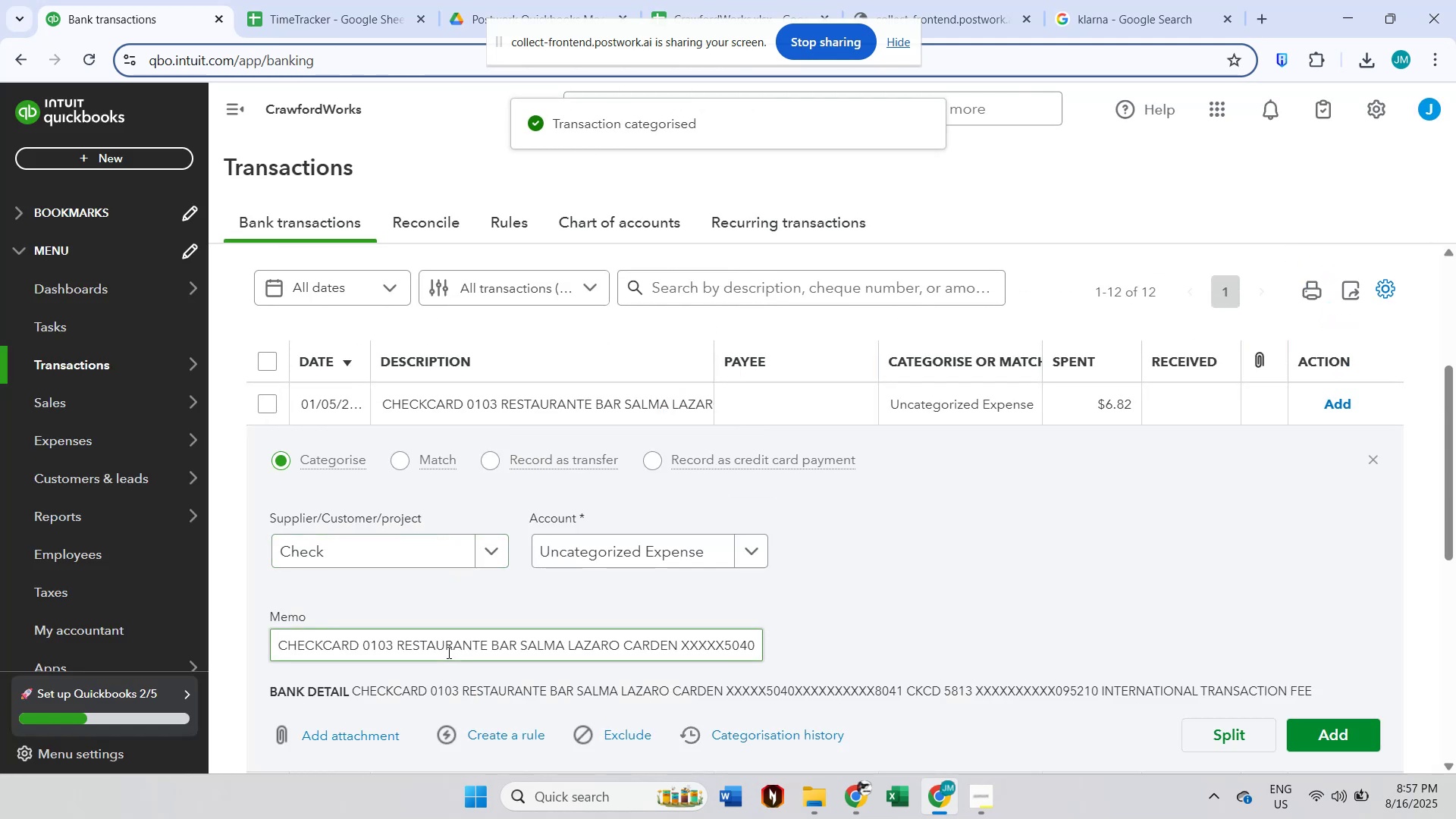 
double_click([447, 648])
 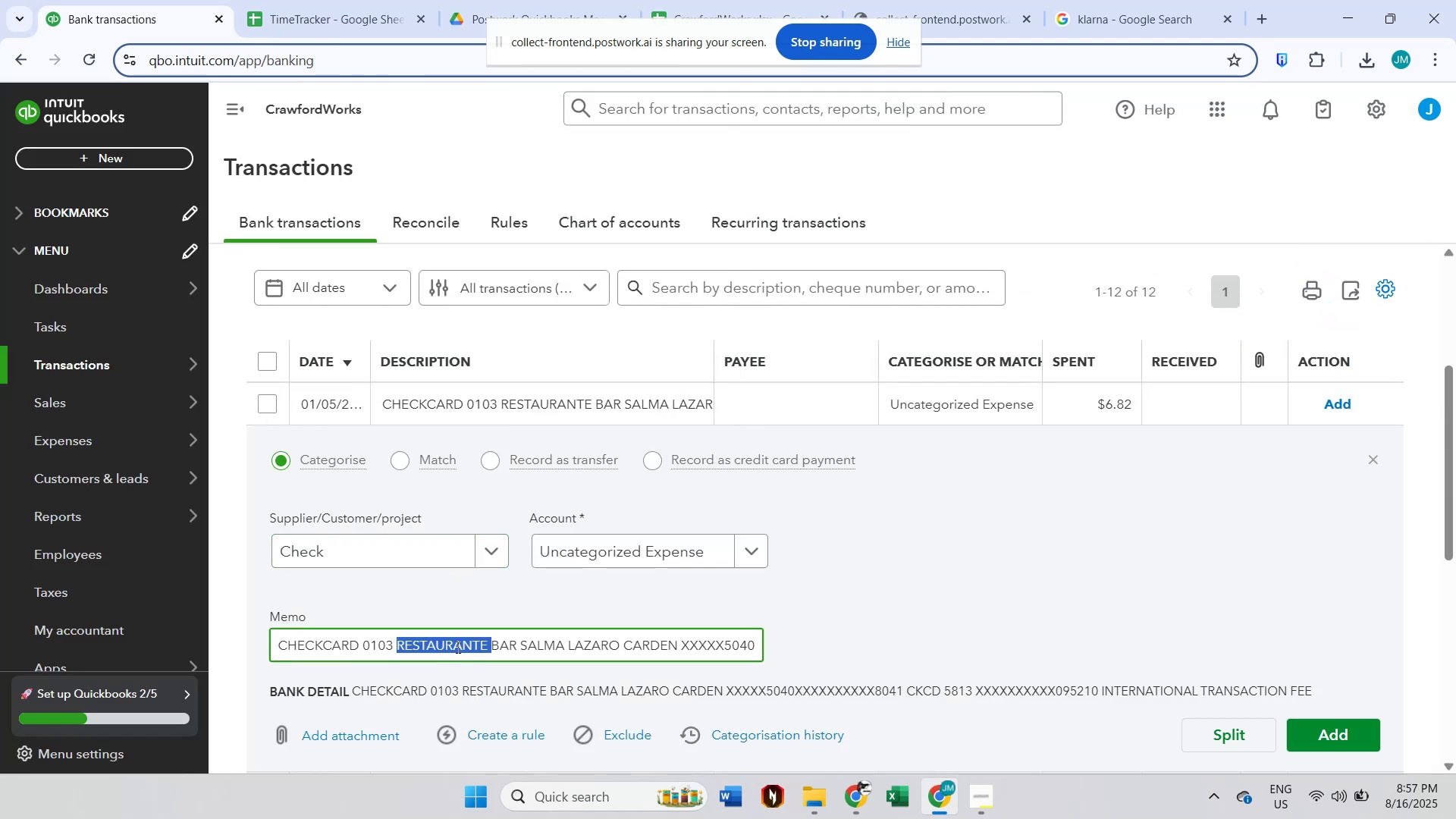 
hold_key(key=ShiftLeft, duration=1.5)
left_click([588, 646])
 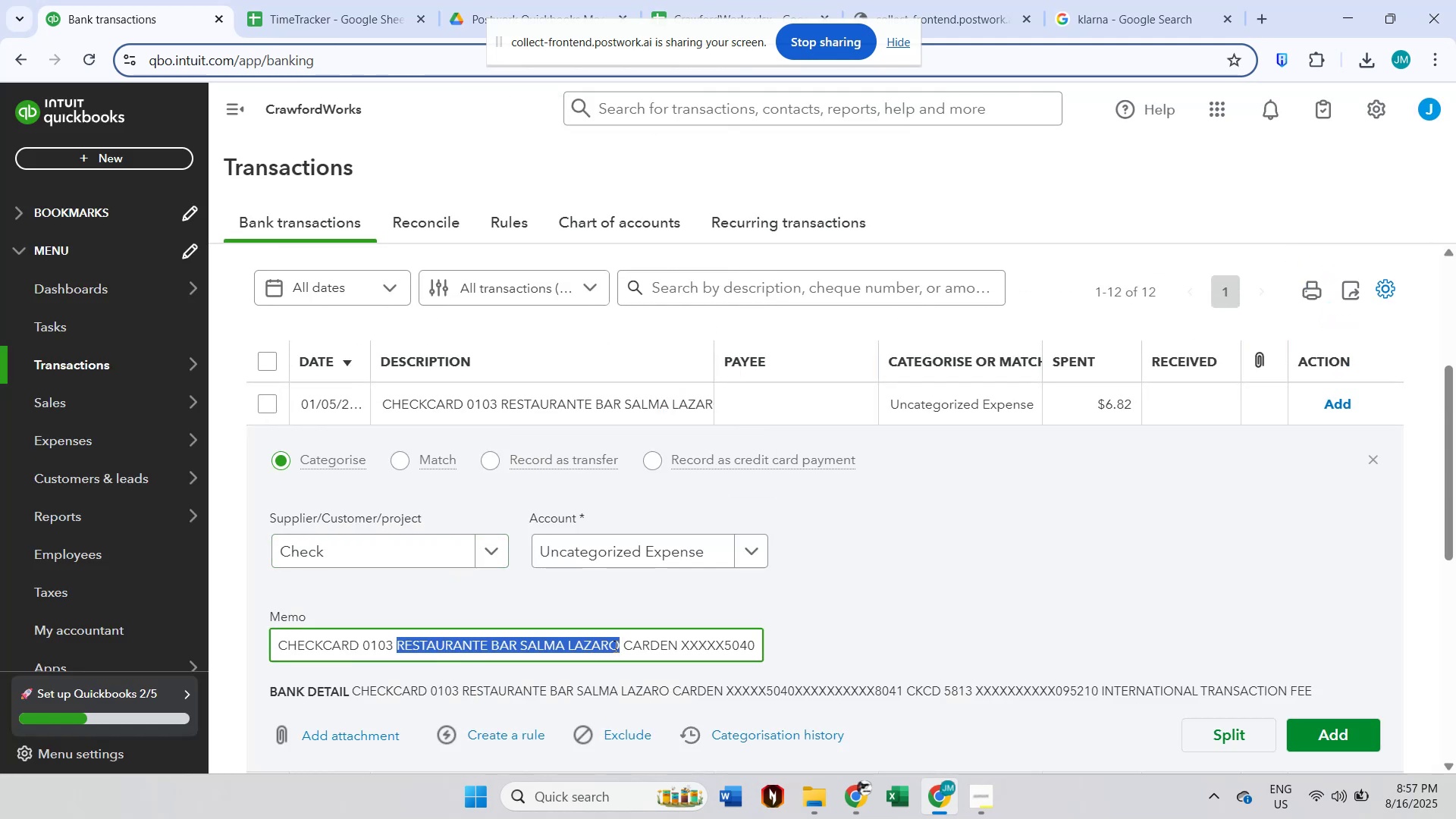 
left_click([648, 646])
 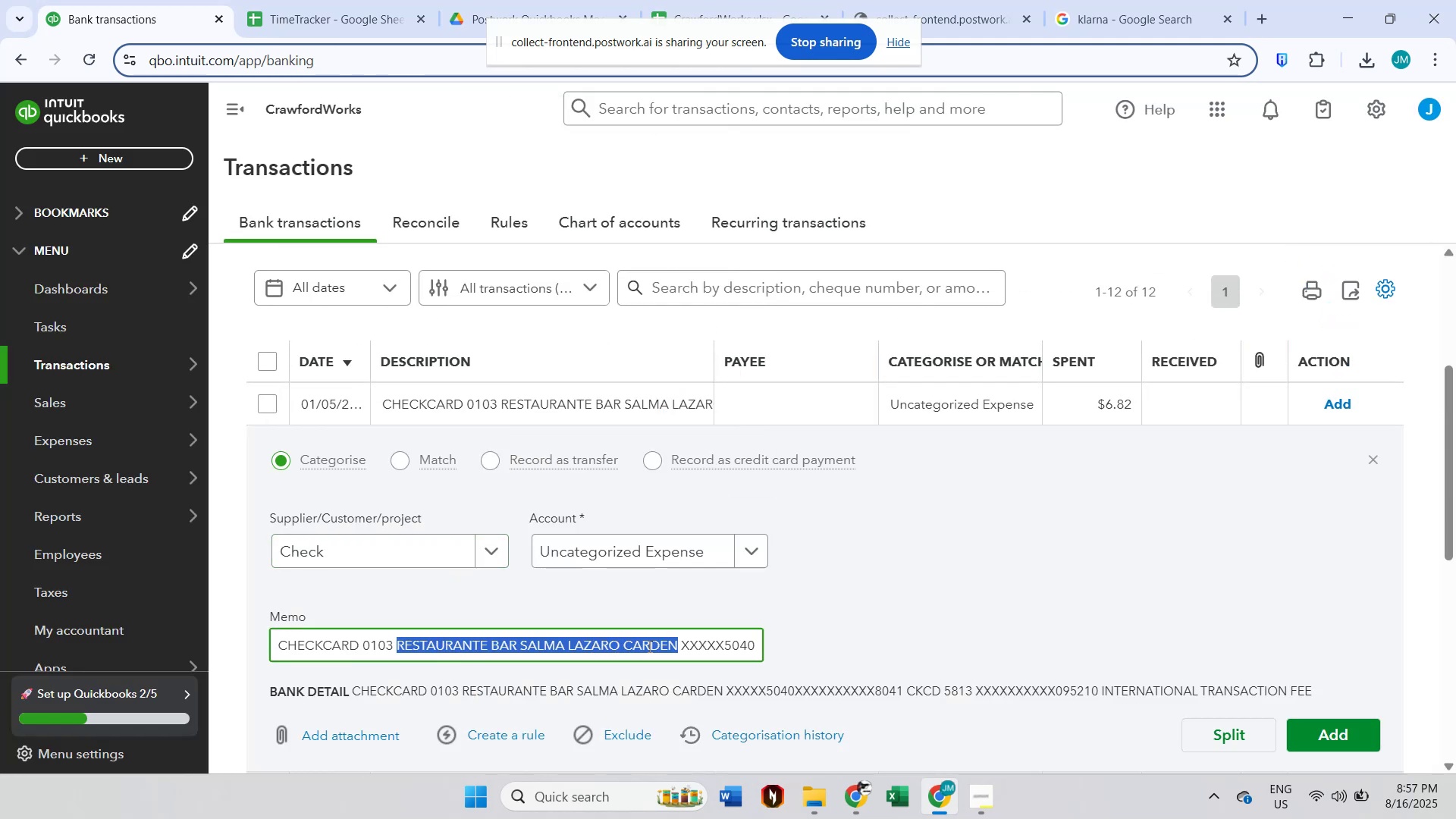 
key(Shift+ShiftLeft)
 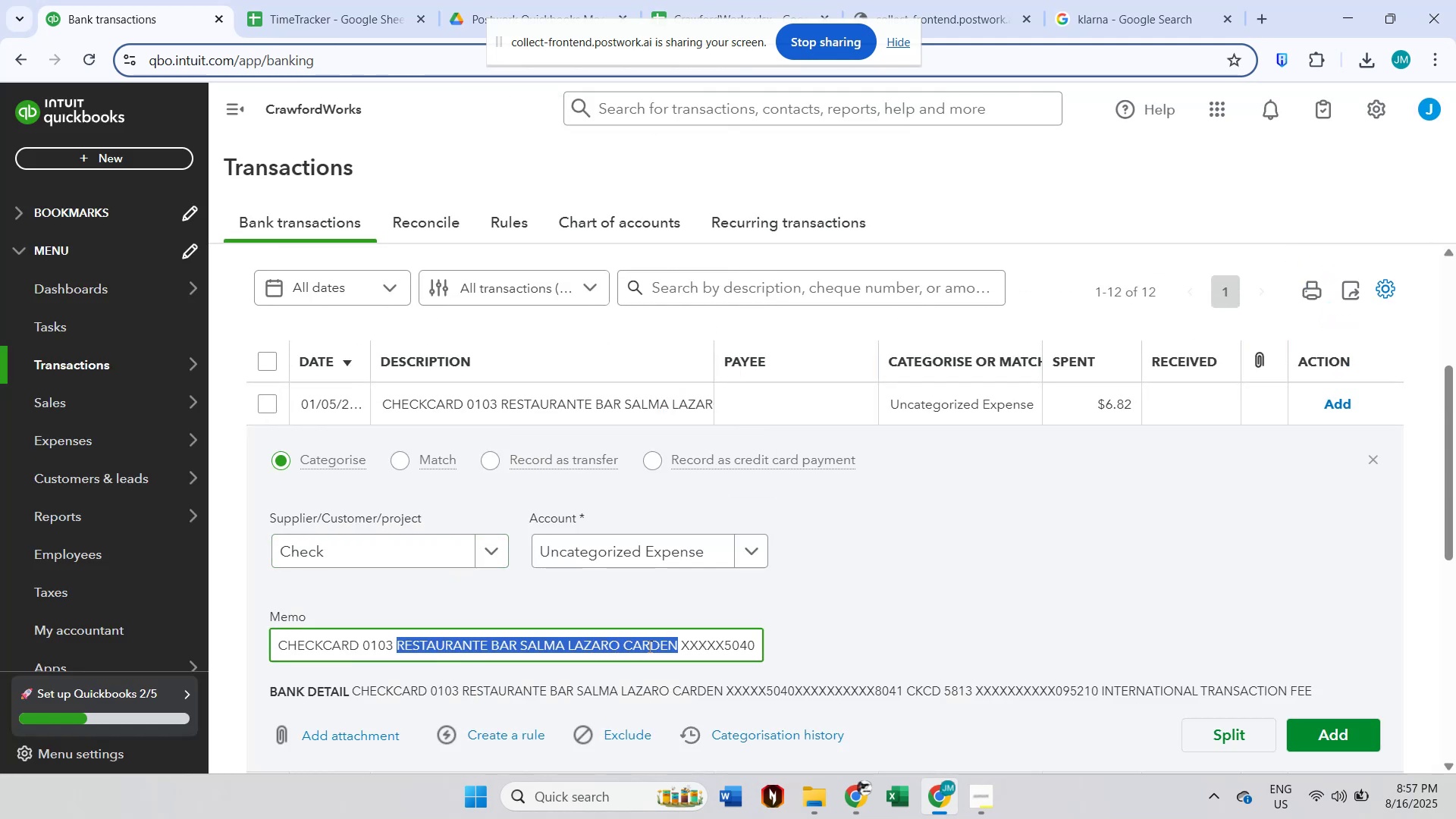 
key(Shift+ShiftLeft)
 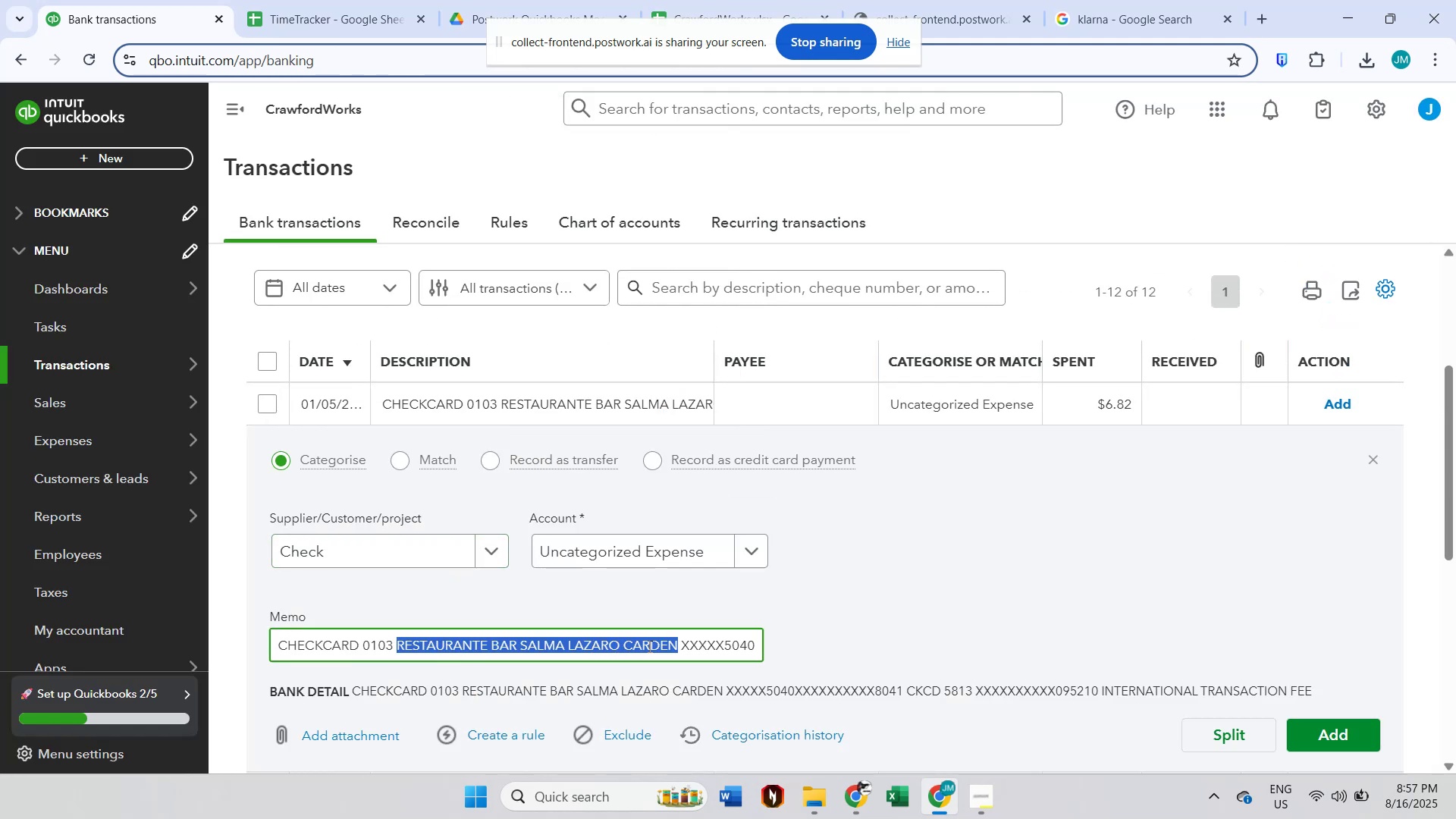 
key(Shift+ShiftLeft)
 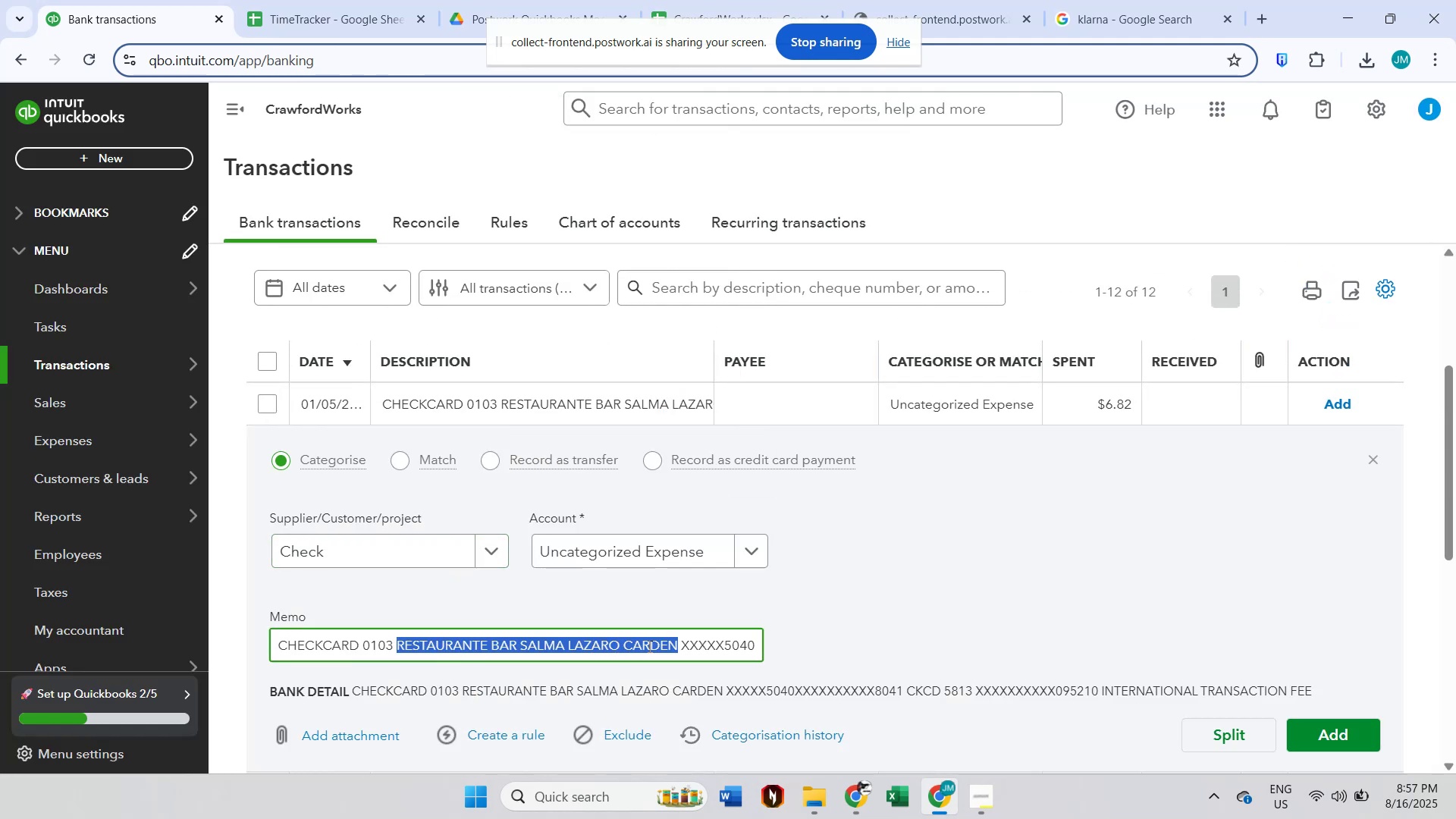 
key(Shift+ShiftLeft)
 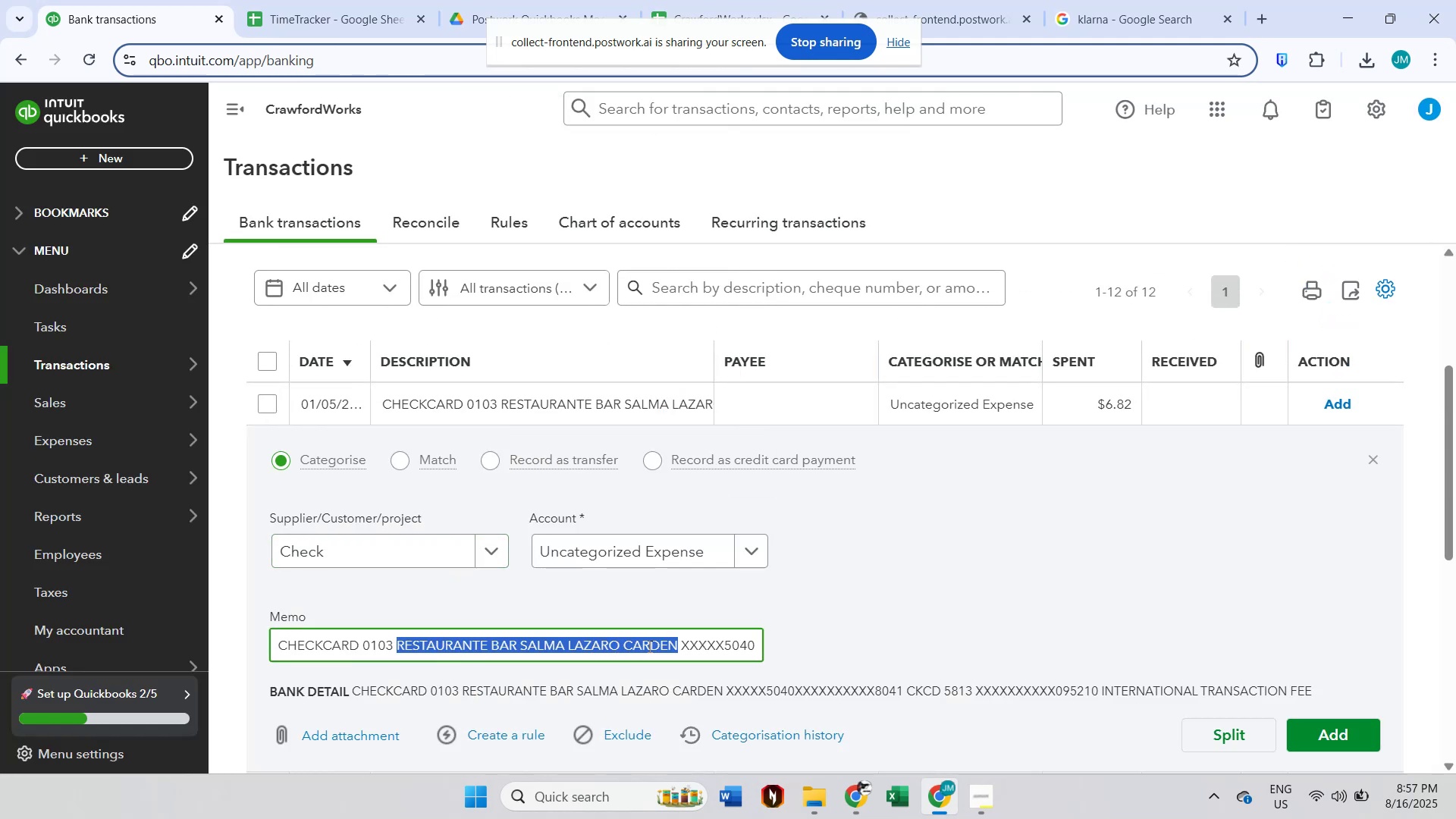 
key(Shift+ShiftLeft)
 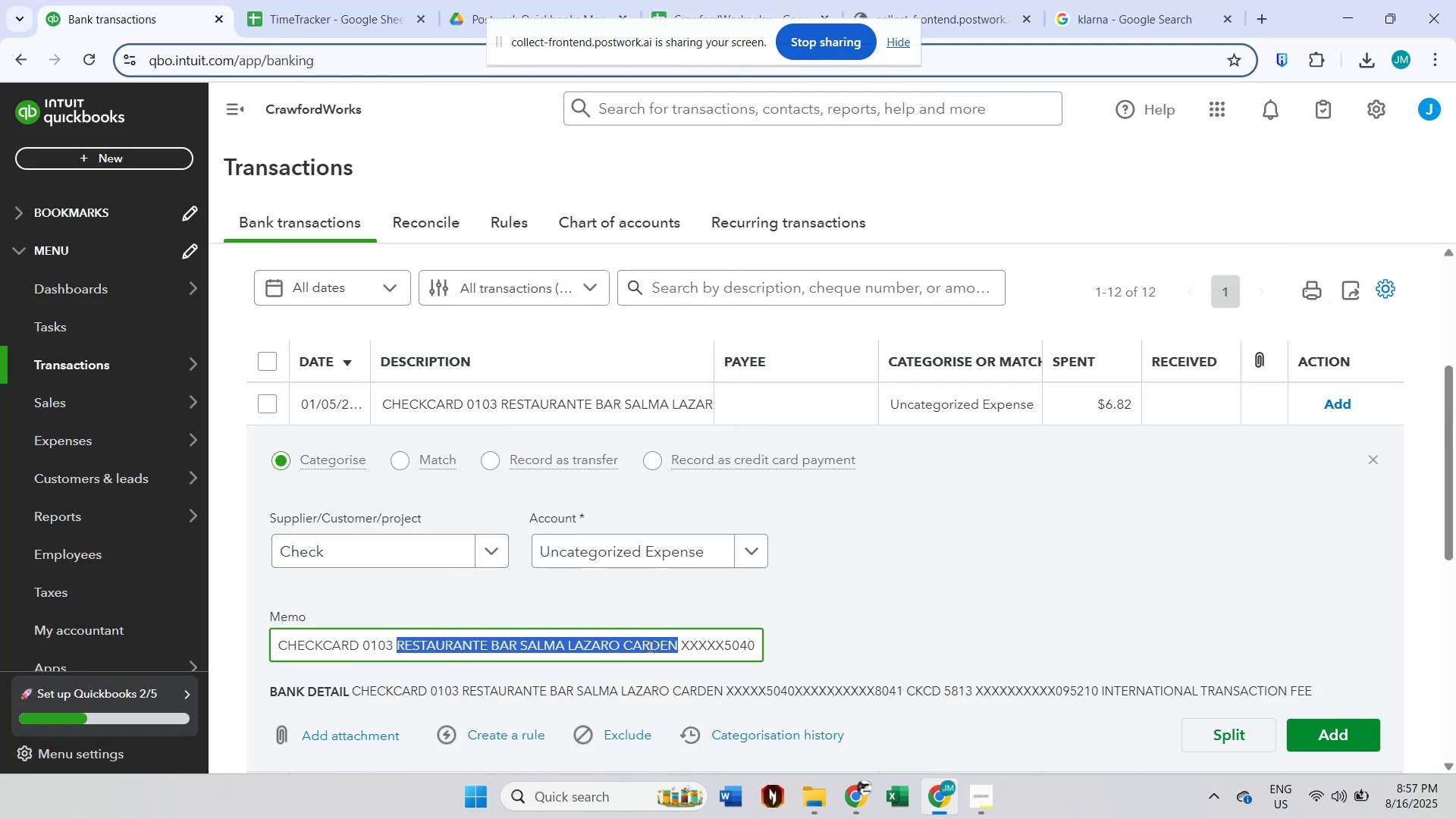 
key(Shift+ShiftLeft)
 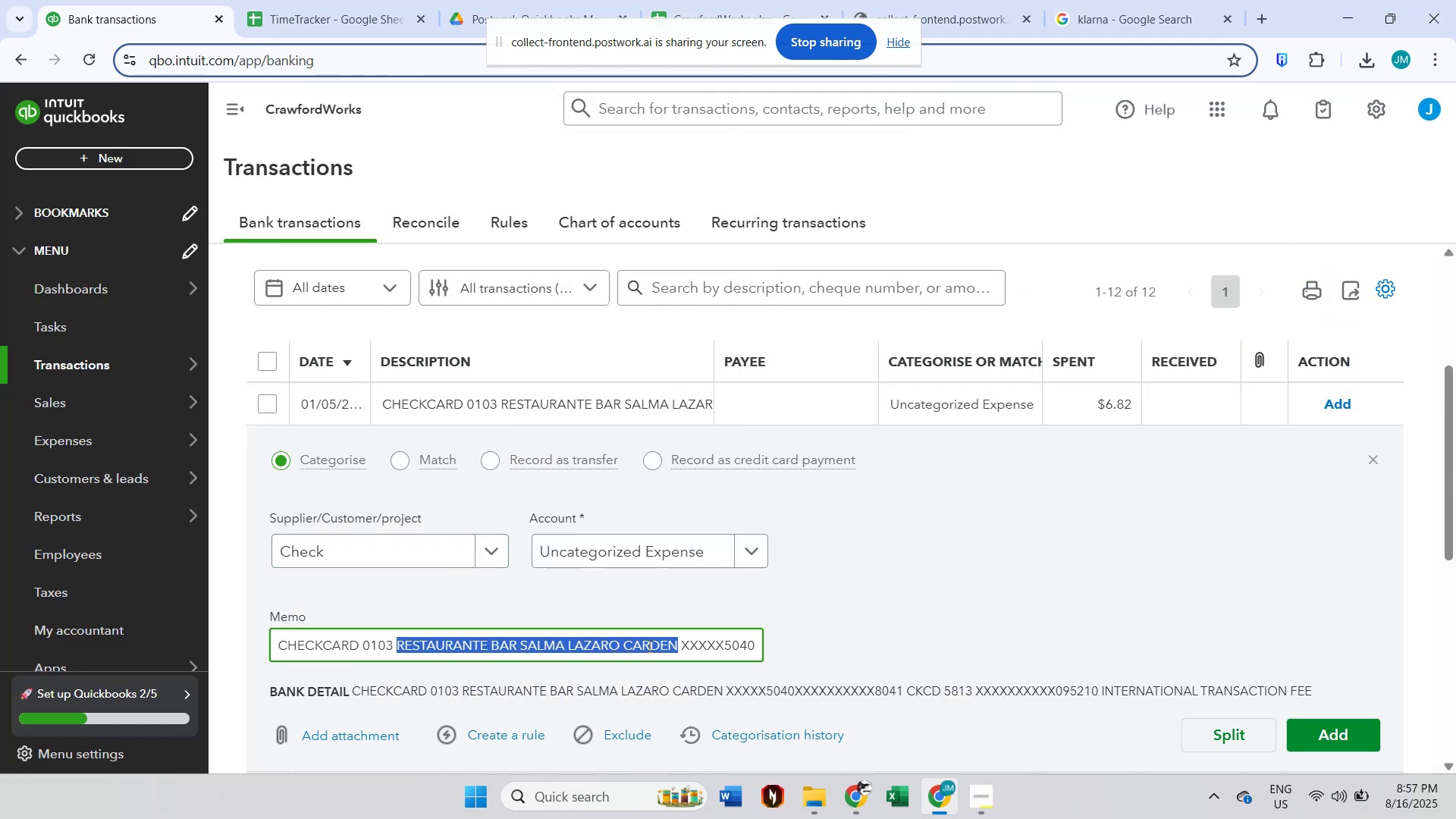 
key(Control+ControlLeft)
 